 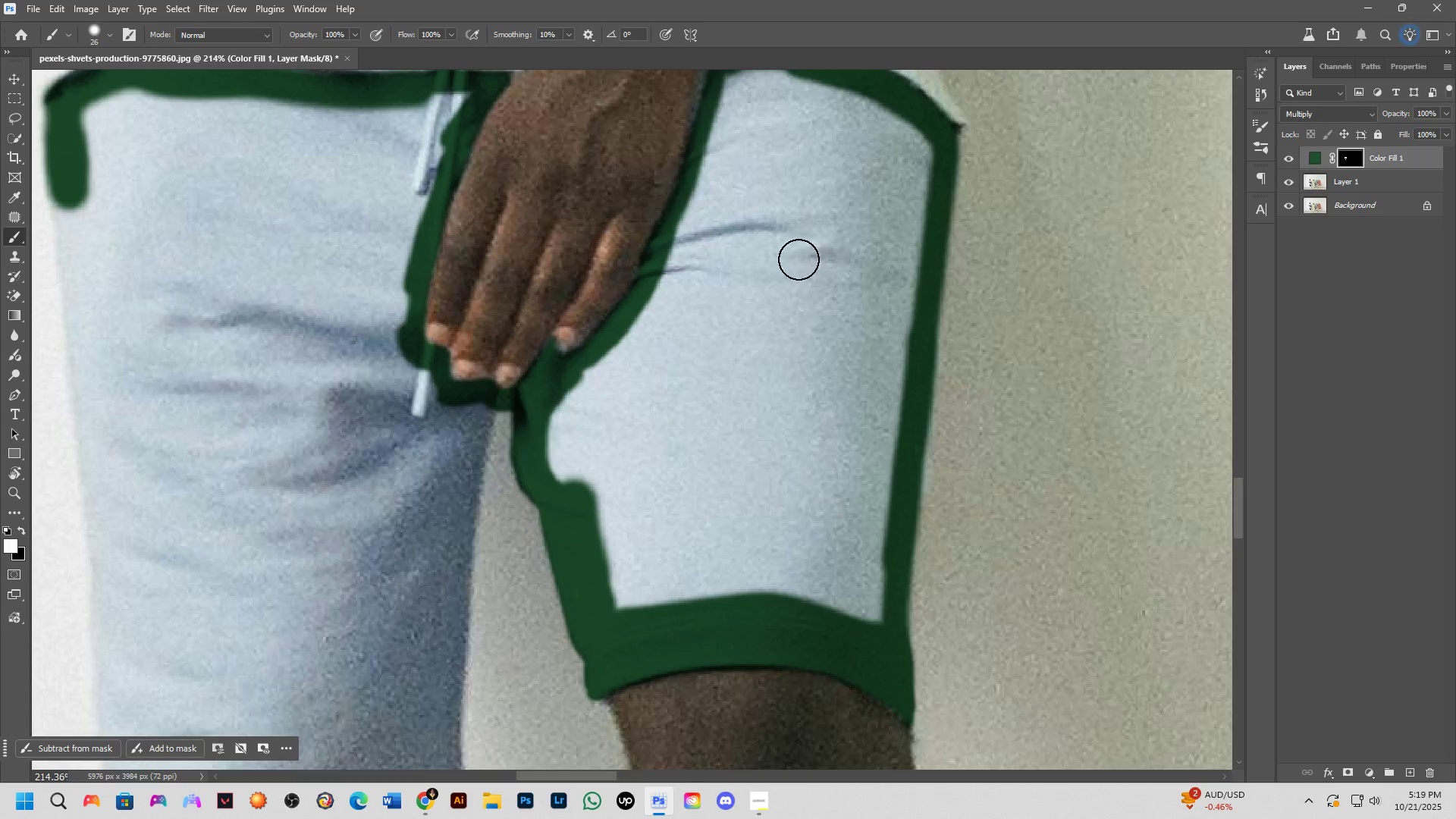 
left_click_drag(start_coordinate=[794, 179], to_coordinate=[783, 422])
 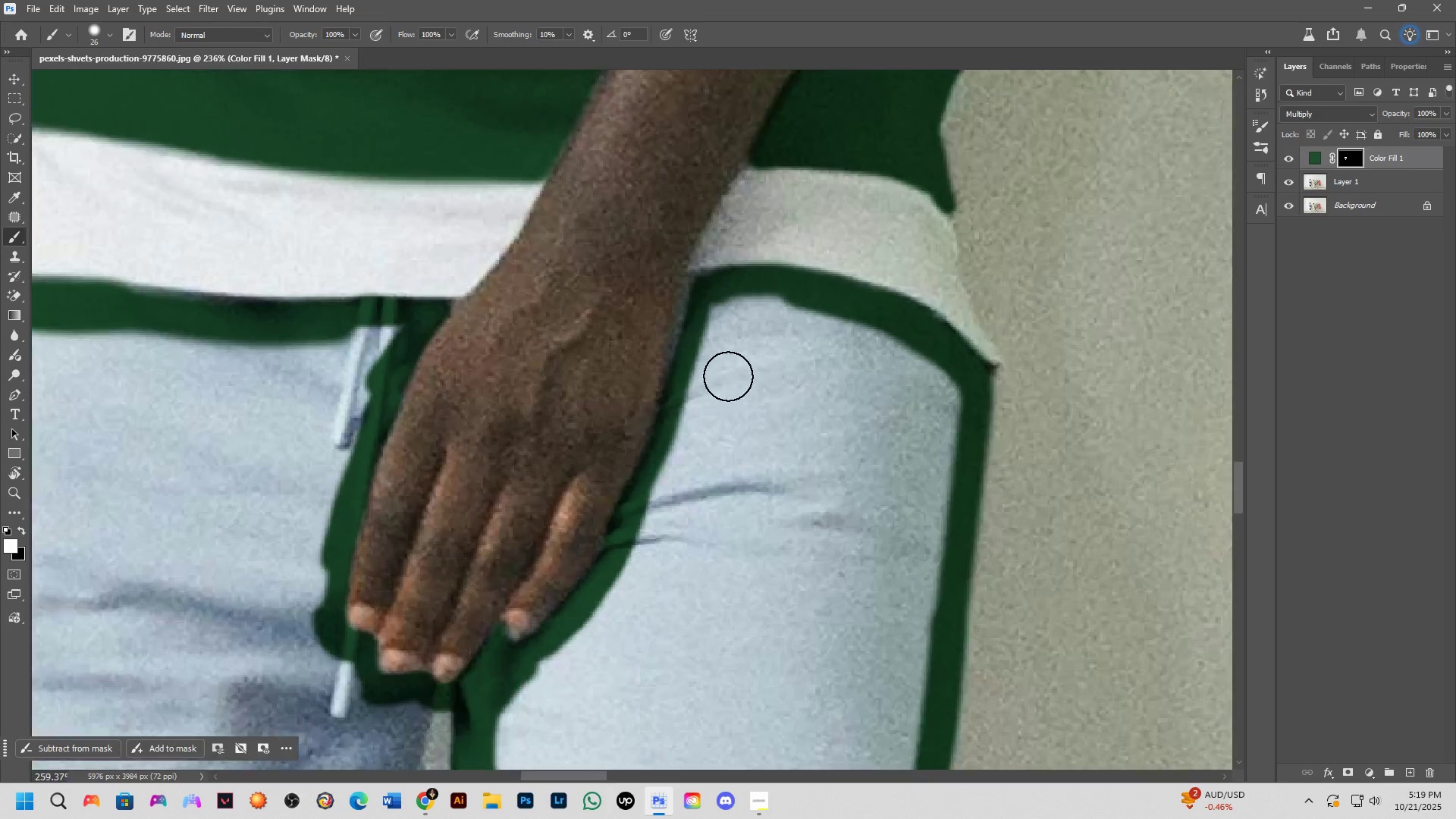 
scroll: coordinate [719, 363], scroll_direction: up, amount: 4.0
 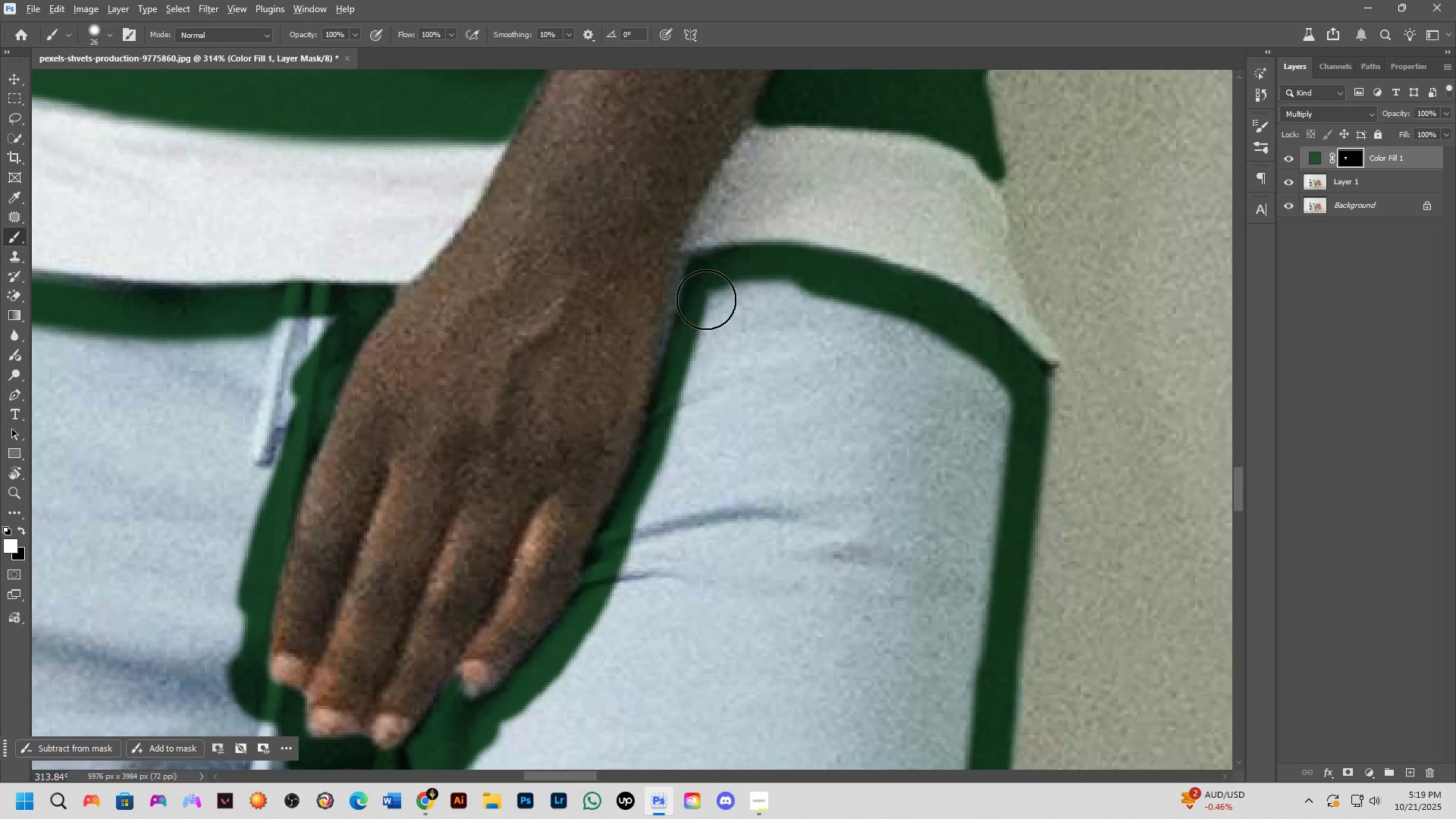 
hold_key(key=AltLeft, duration=0.3)
 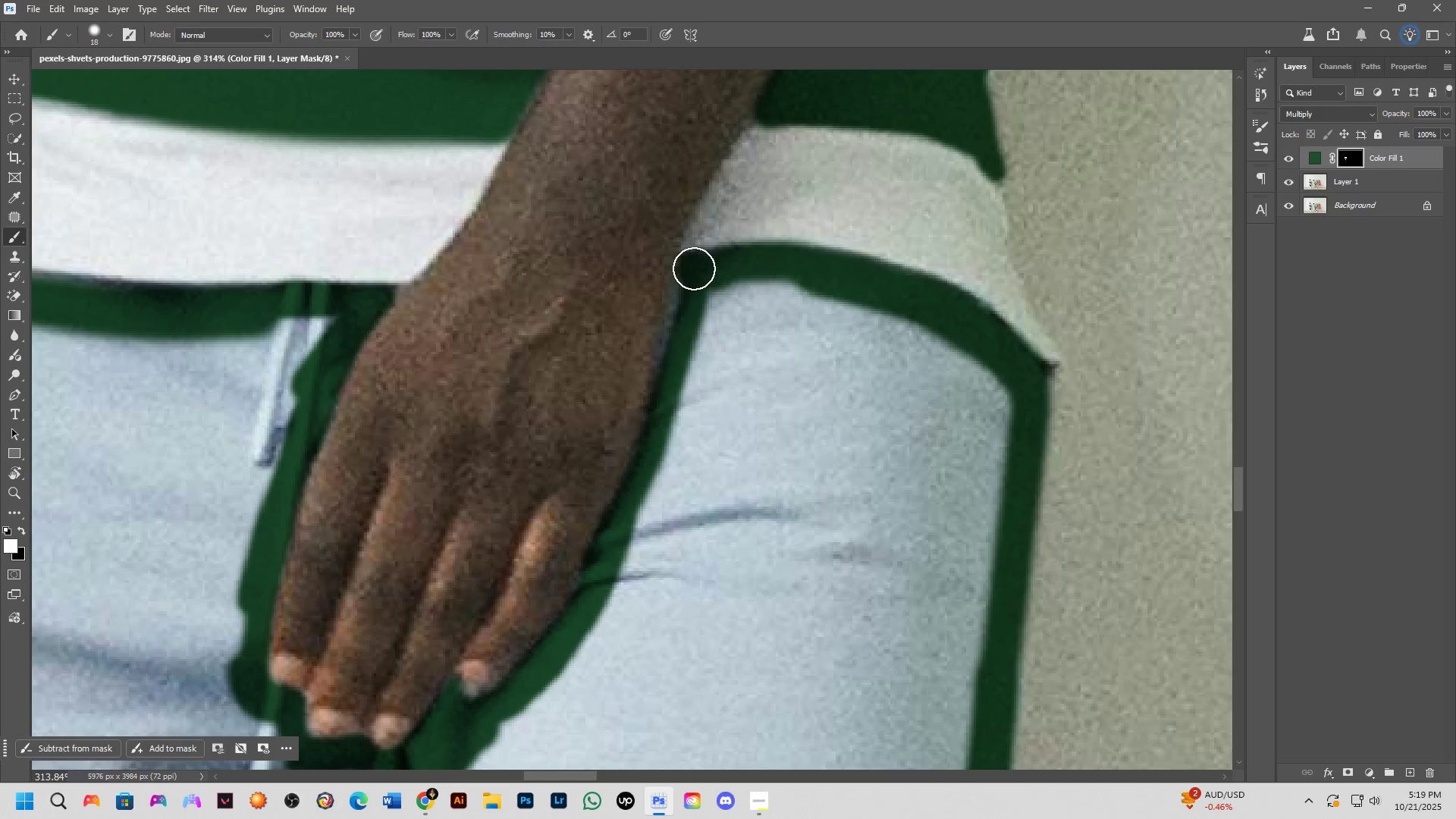 
left_click([694, 268])
 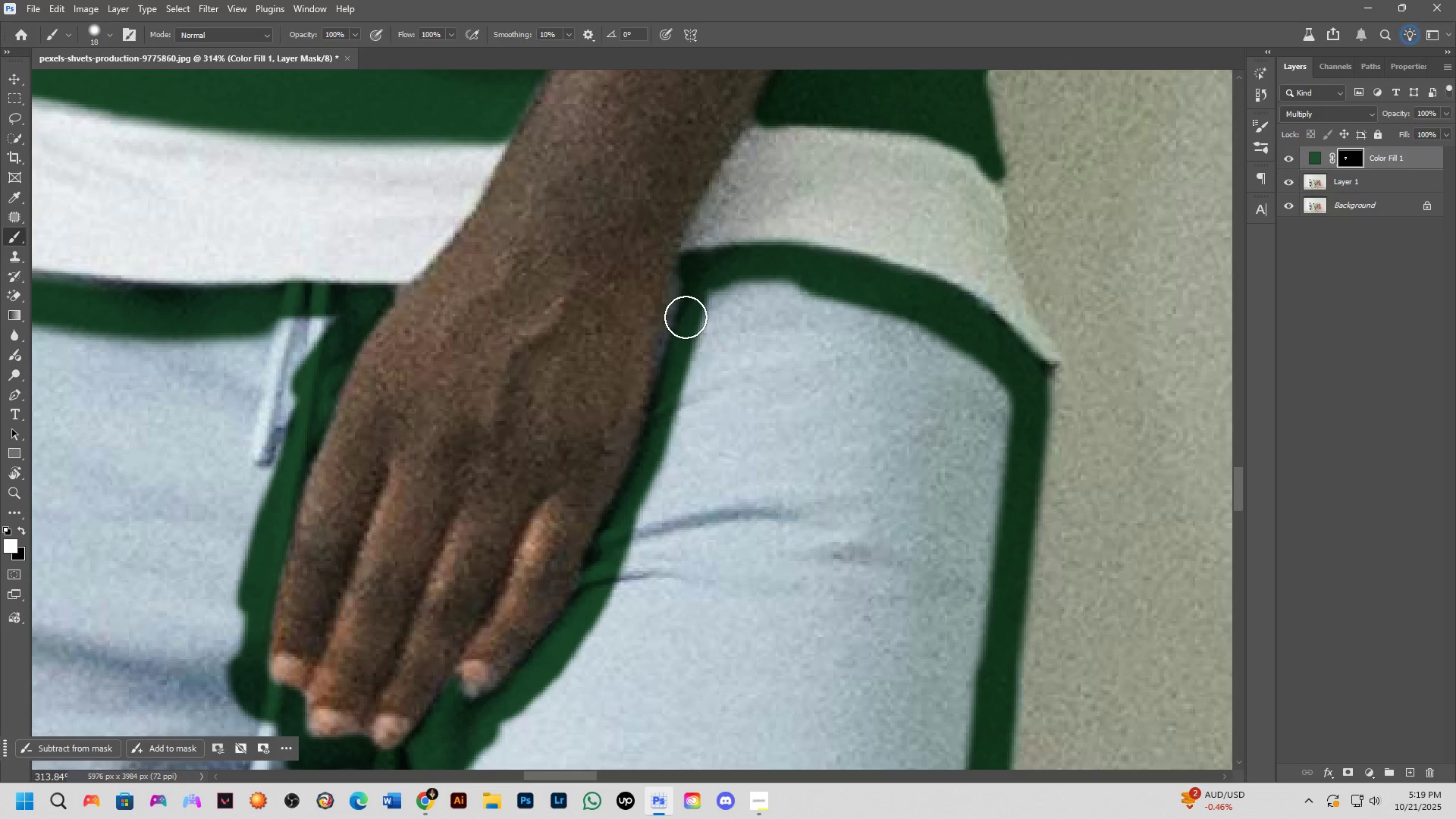 
hold_key(key=ShiftLeft, duration=0.56)
left_click([666, 410])
 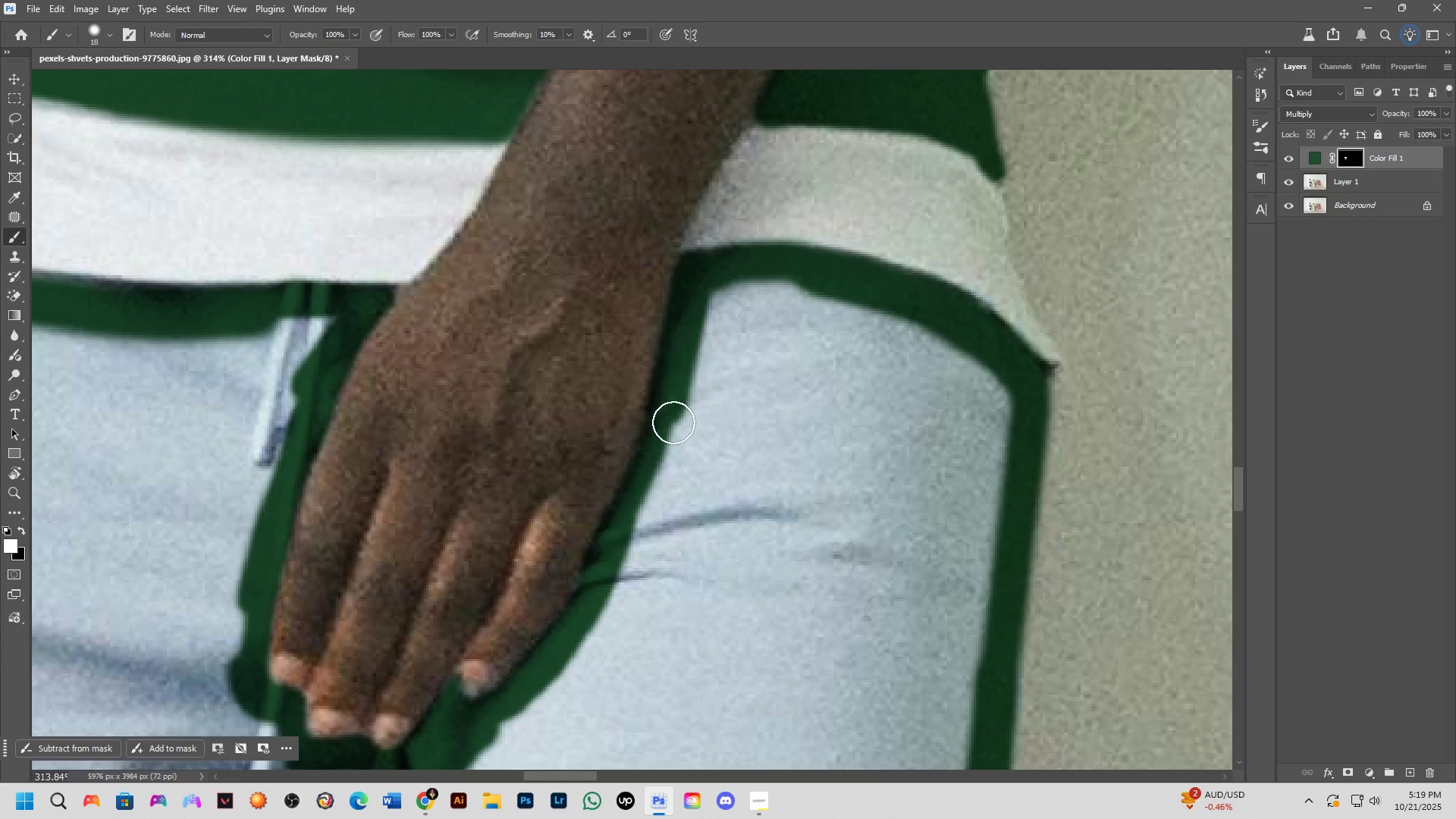 
key(Alt+AltLeft)
 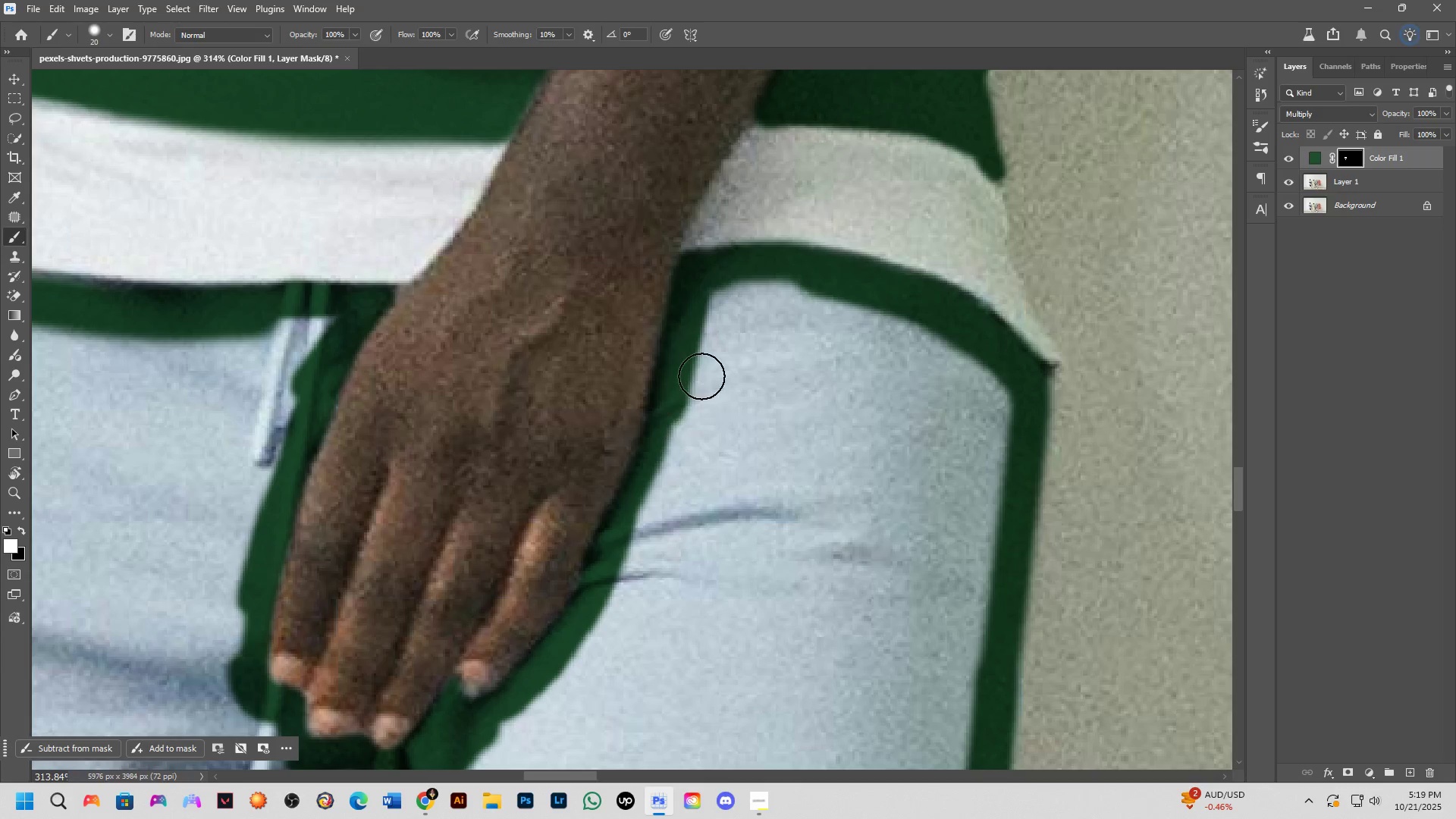 
left_click_drag(start_coordinate=[701, 368], to_coordinate=[816, 297])
 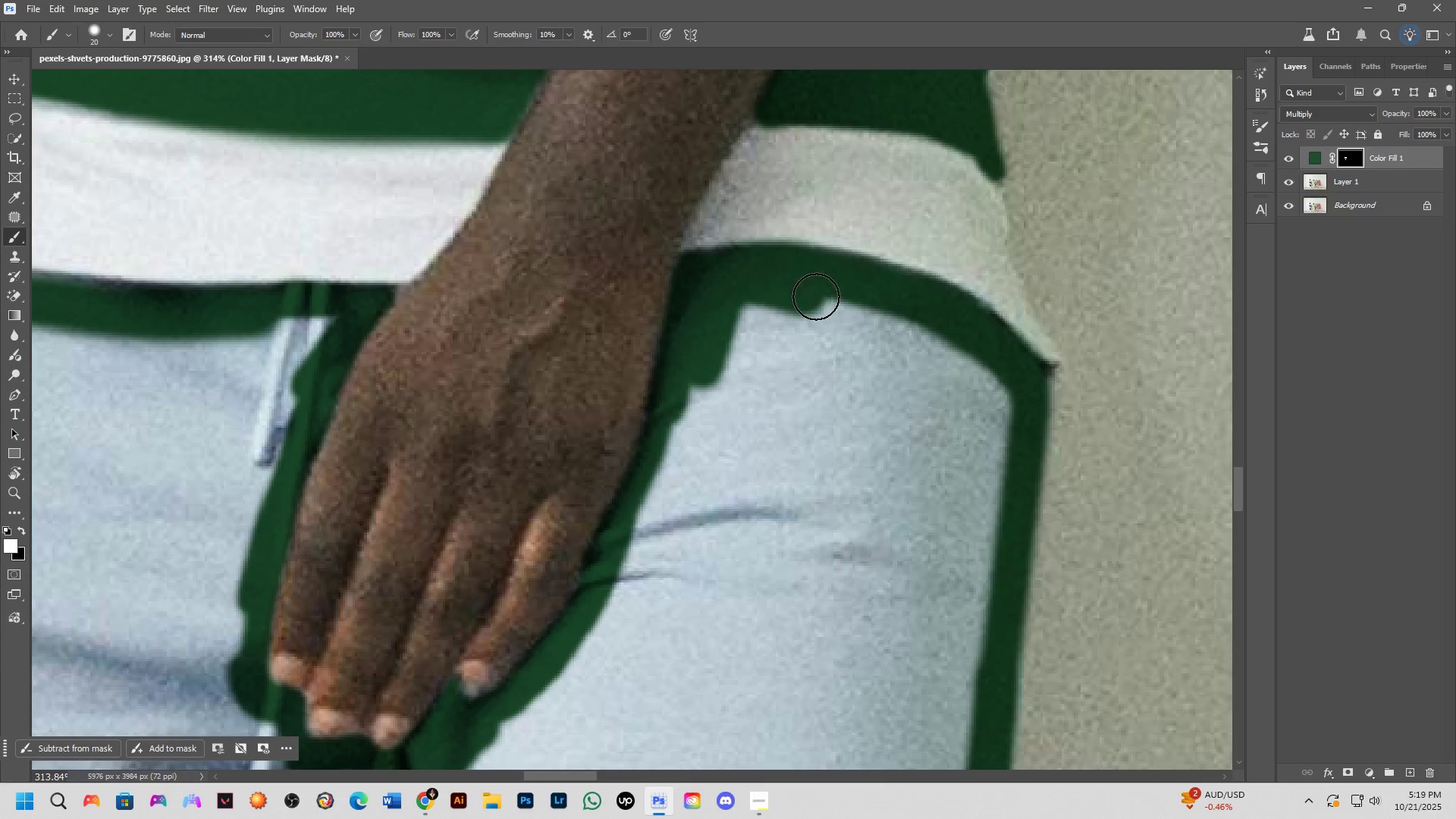 
key(Alt+AltLeft)
 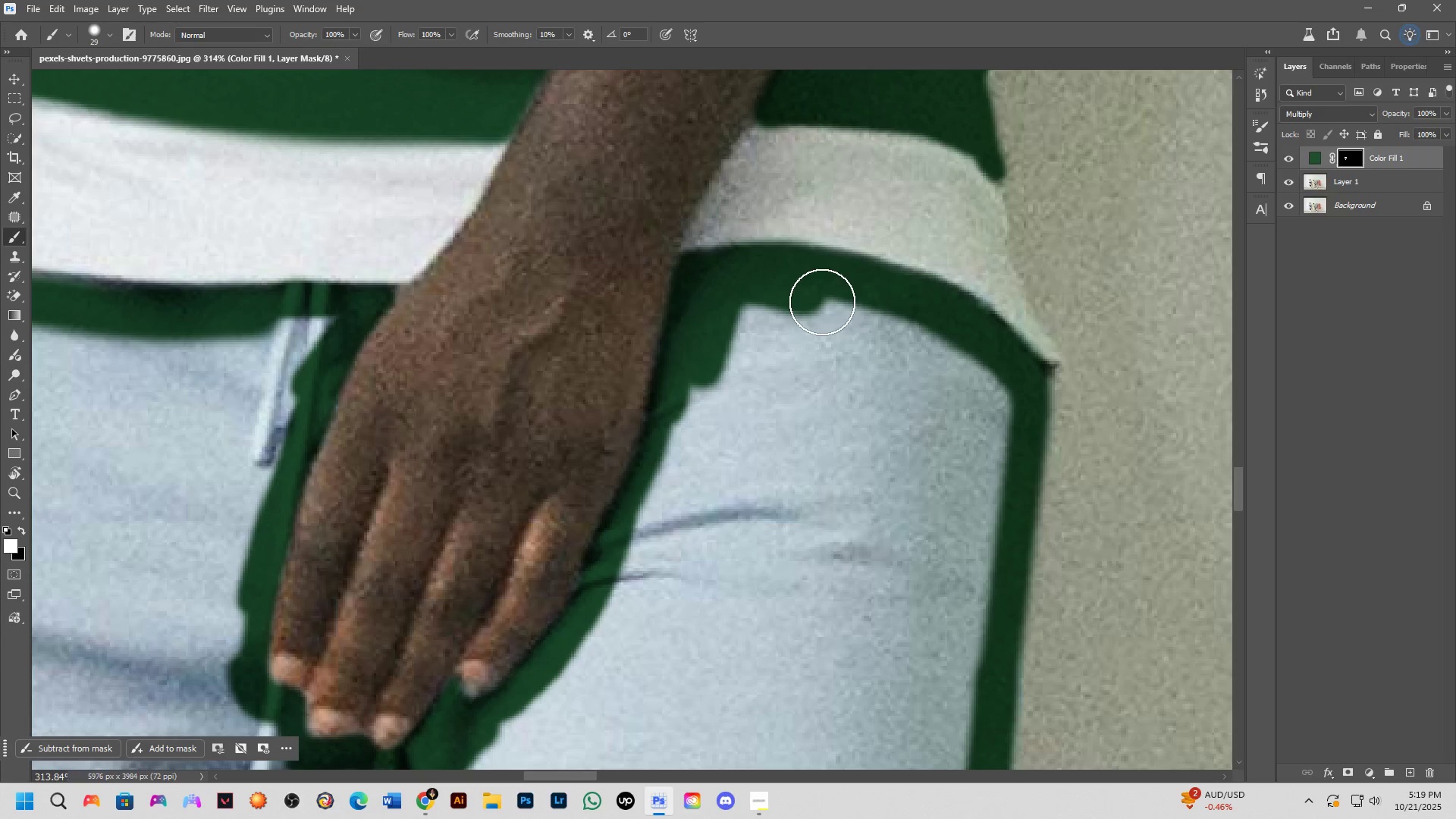 
left_click_drag(start_coordinate=[797, 297], to_coordinate=[582, 710])
 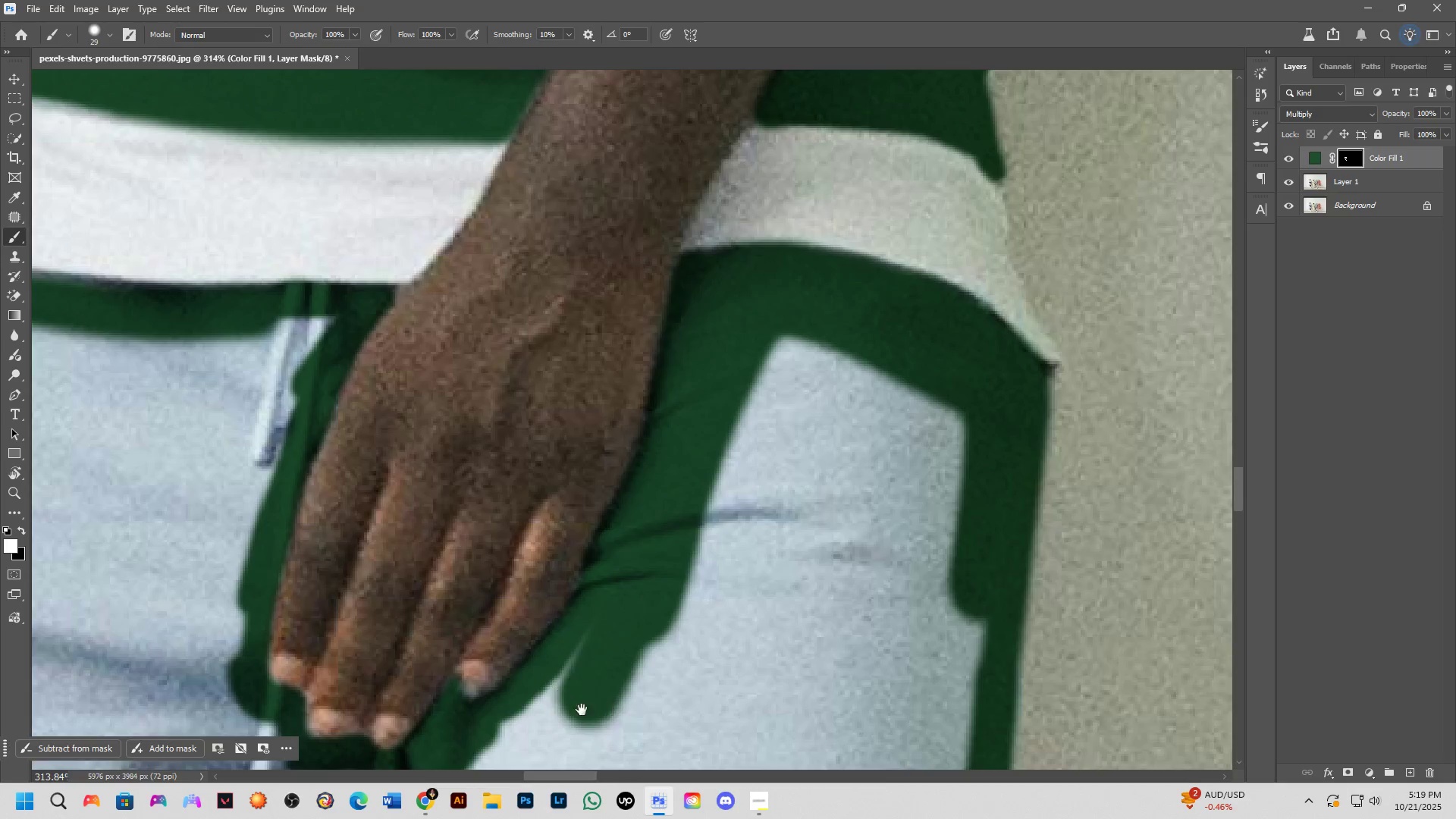 
hold_key(key=Space, duration=0.51)
 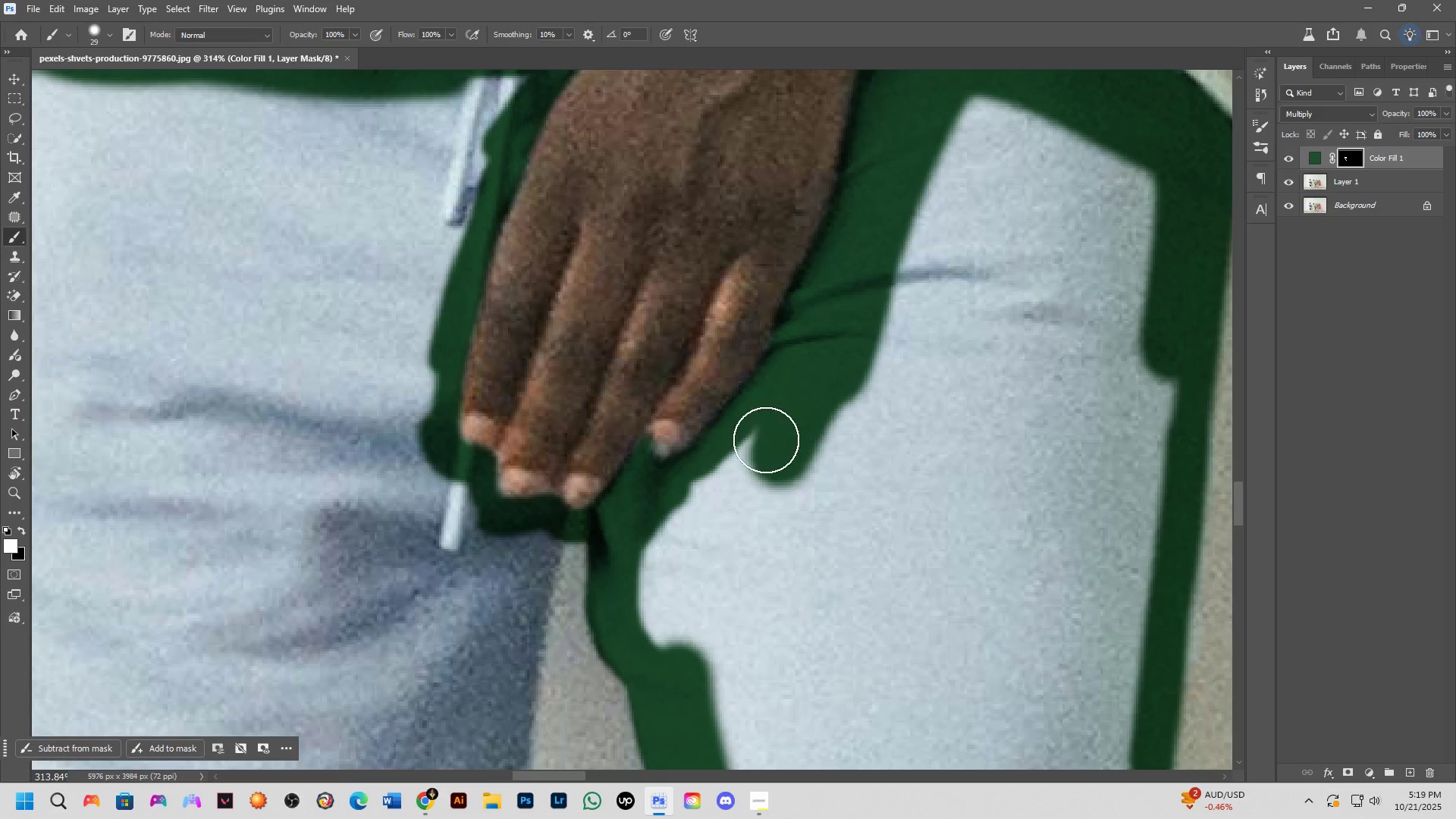 
left_click_drag(start_coordinate=[582, 710], to_coordinate=[773, 469])
 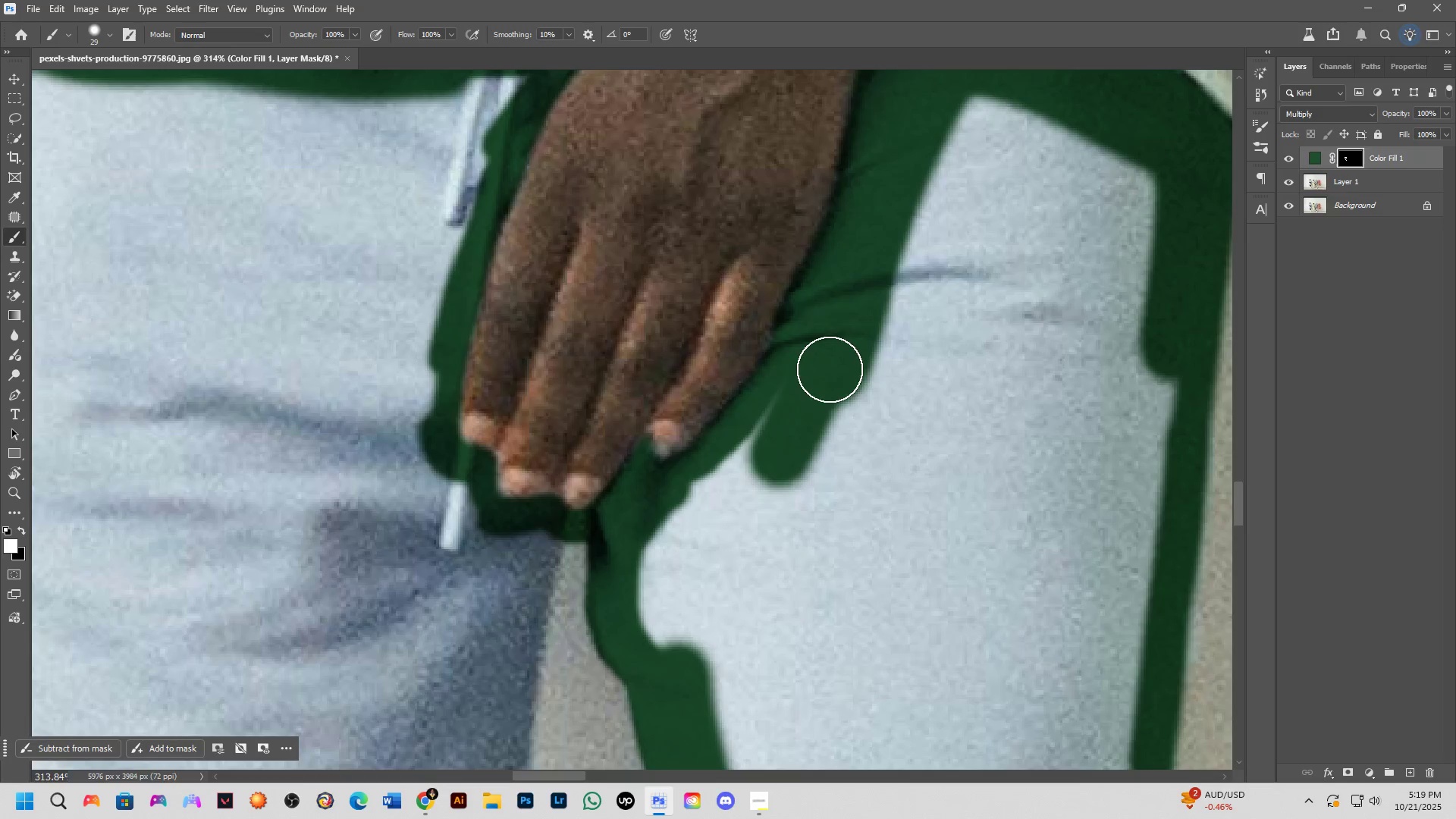 
left_click_drag(start_coordinate=[830, 369], to_coordinate=[720, 645])
 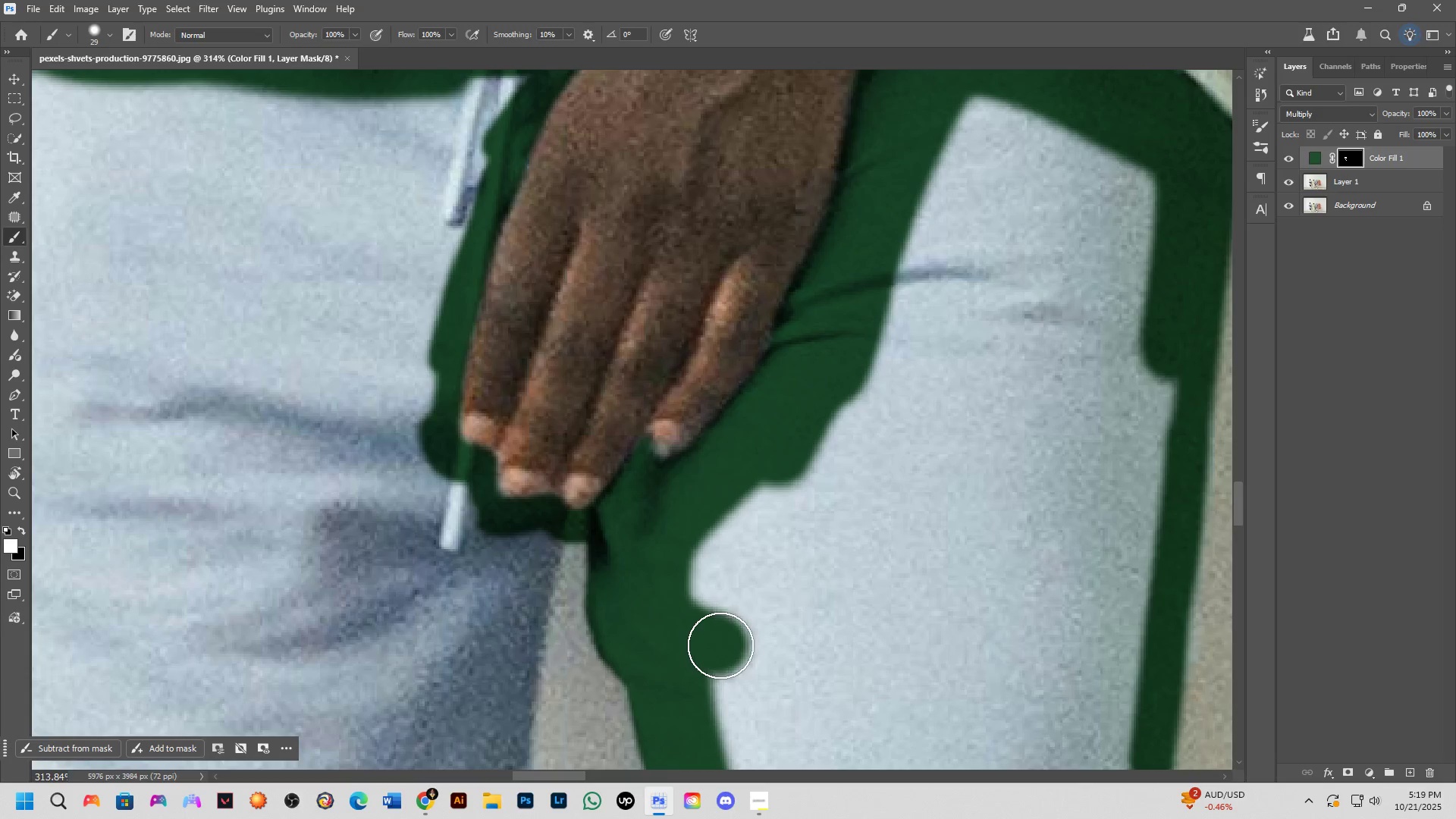 
hold_key(key=Space, duration=0.61)
 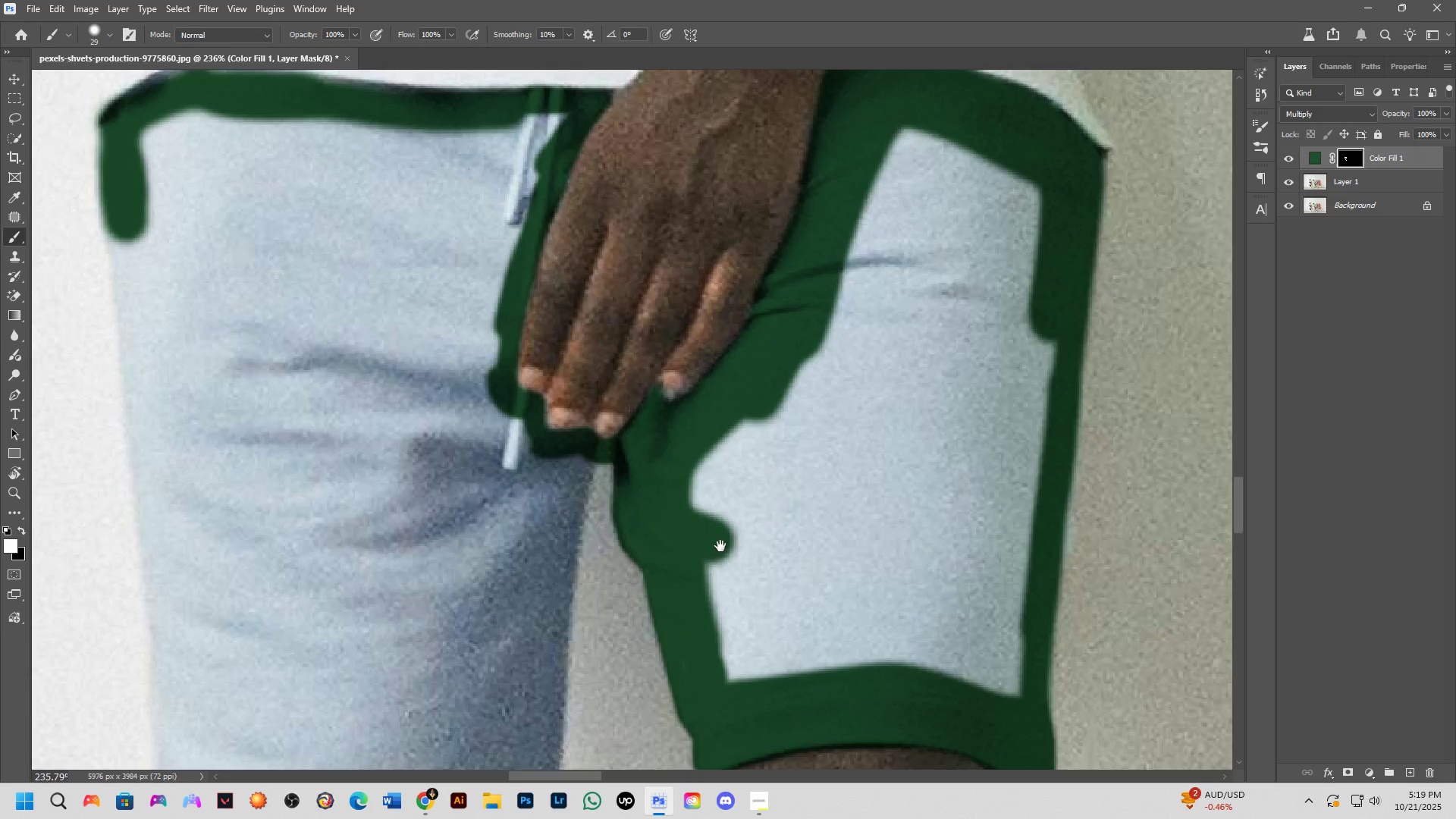 
left_click_drag(start_coordinate=[720, 645], to_coordinate=[713, 542])
 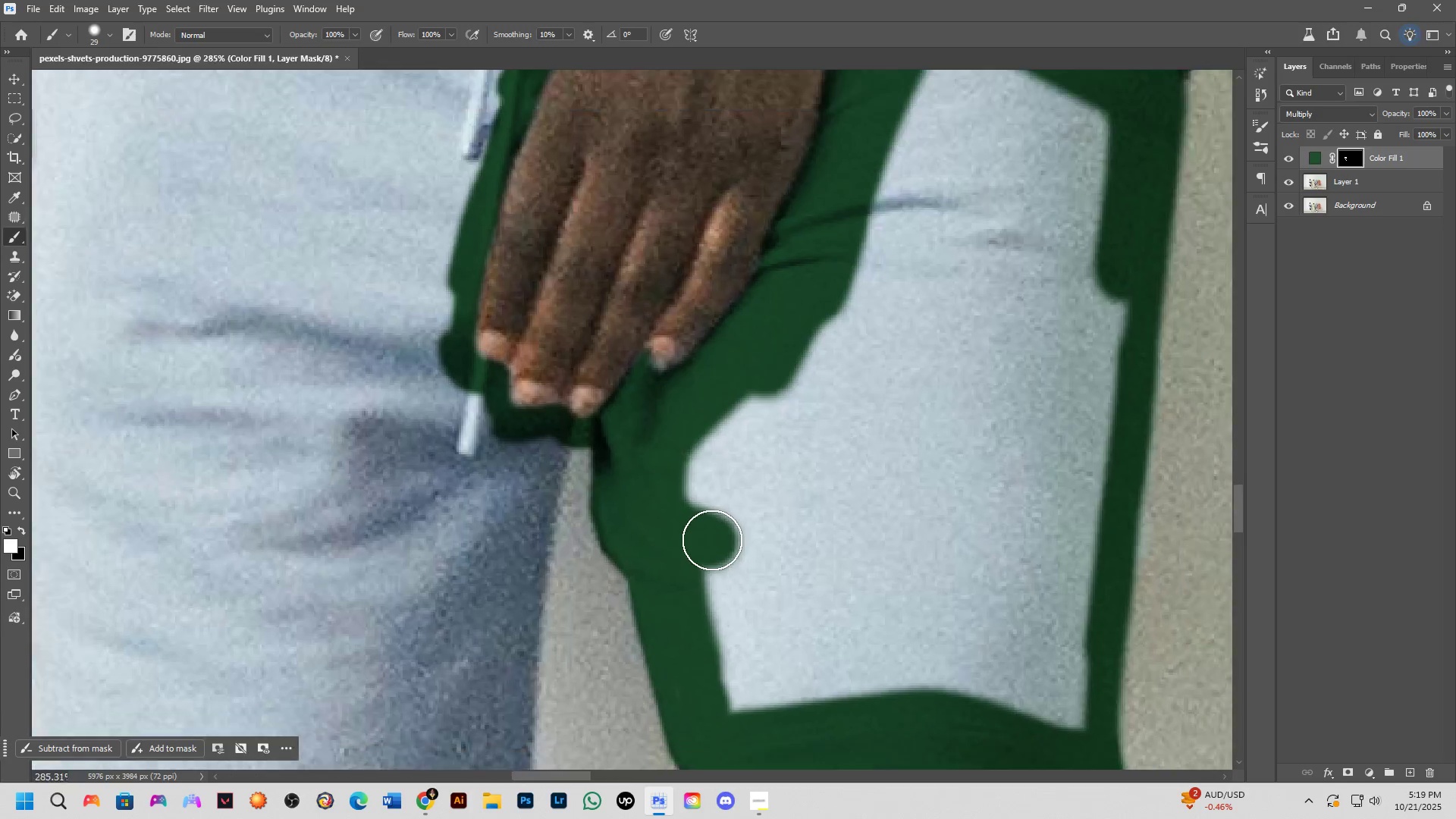 
scroll: coordinate [712, 540], scroll_direction: down, amount: 3.0
 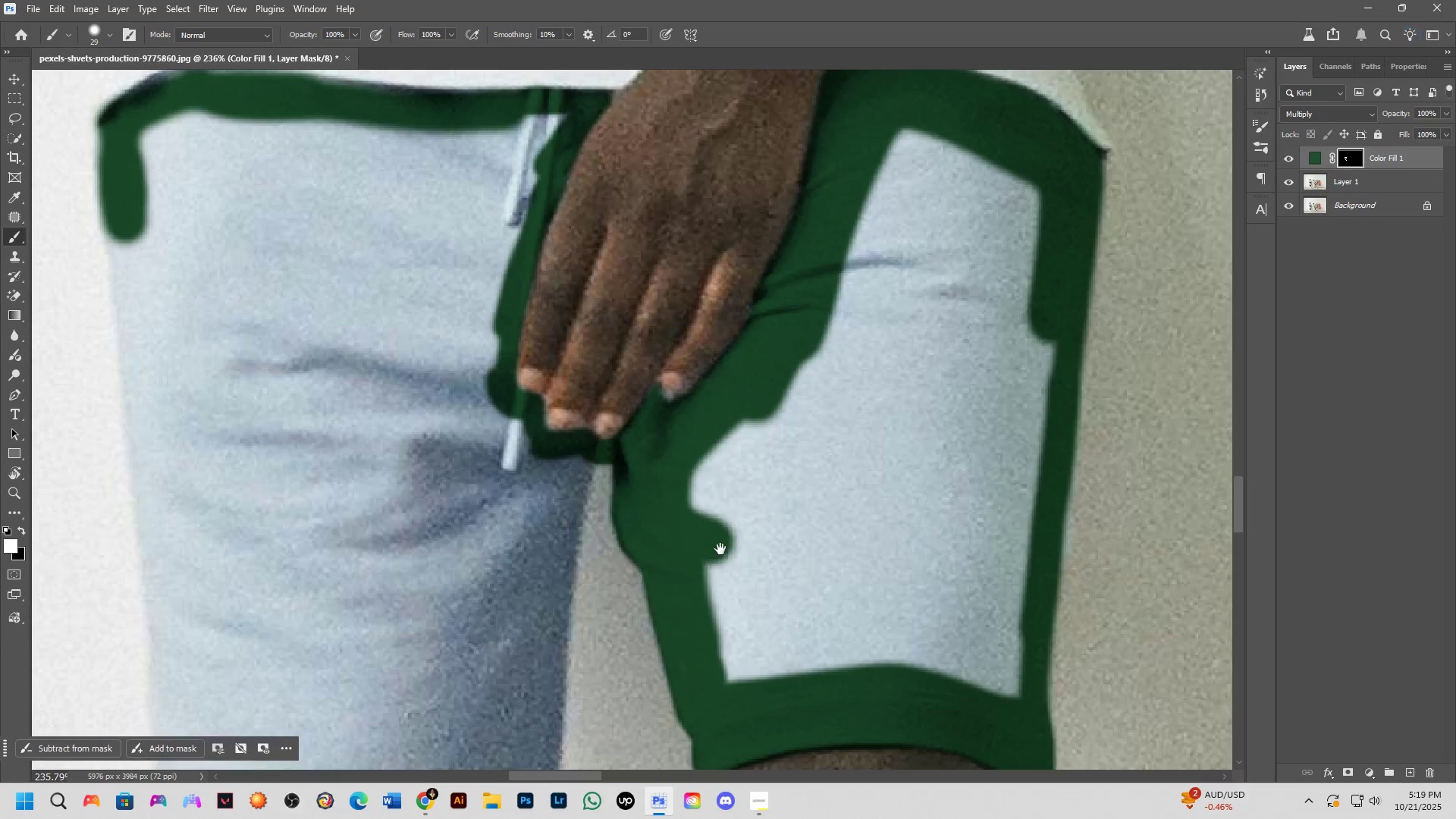 
hold_key(key=Space, duration=0.61)
 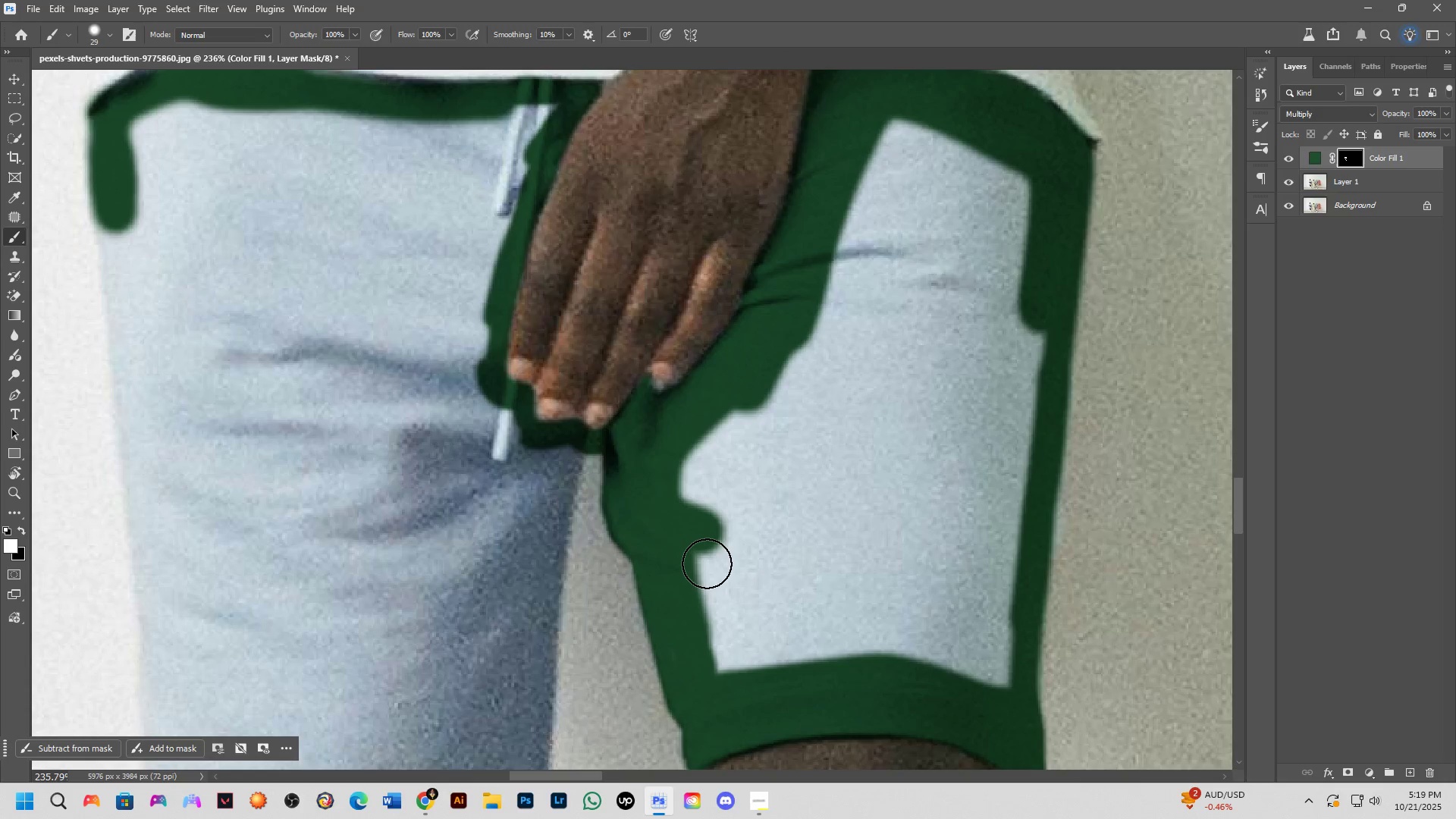 
left_click_drag(start_coordinate=[720, 549], to_coordinate=[711, 539])
 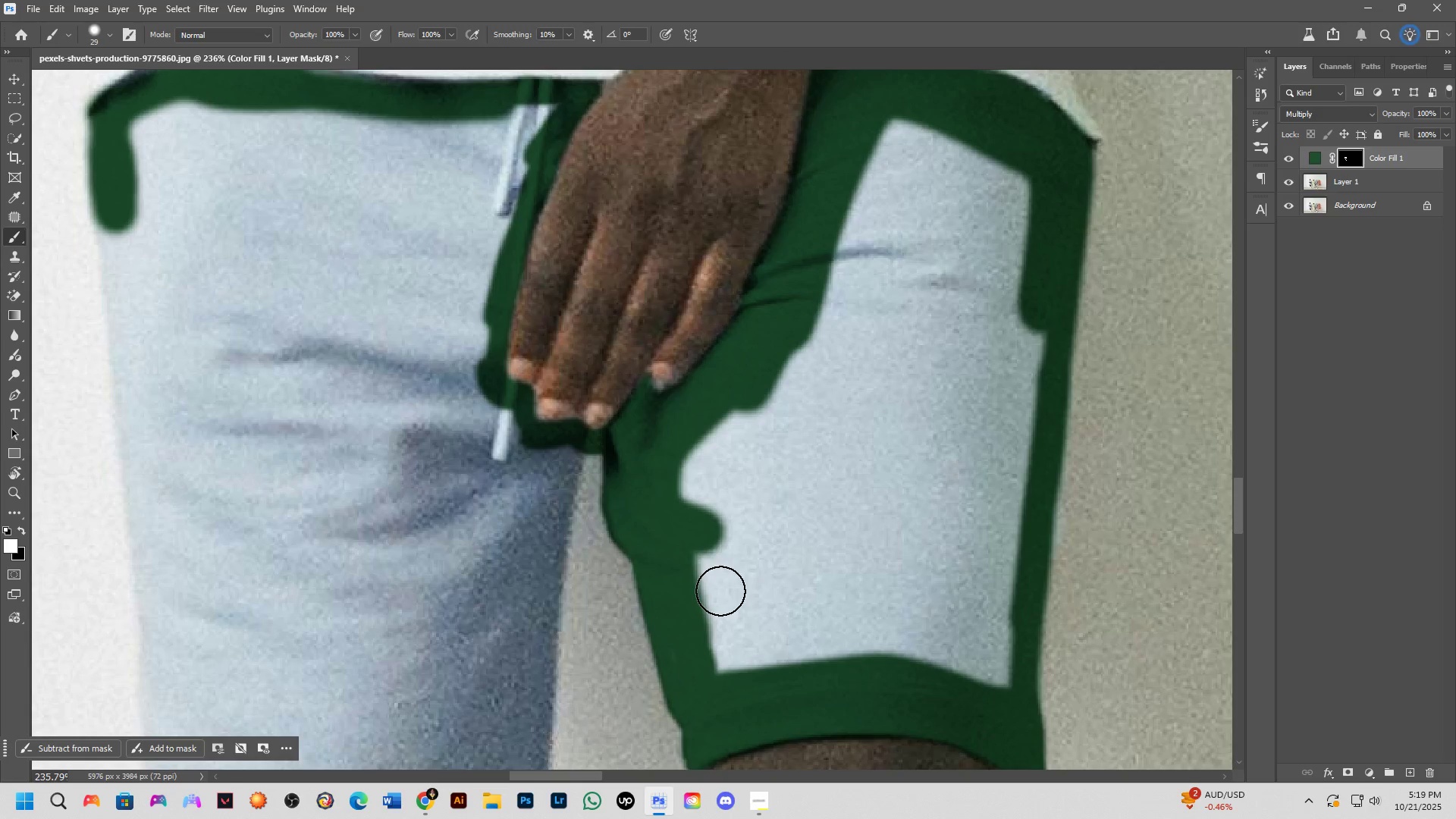 
hold_key(key=Space, duration=0.77)
 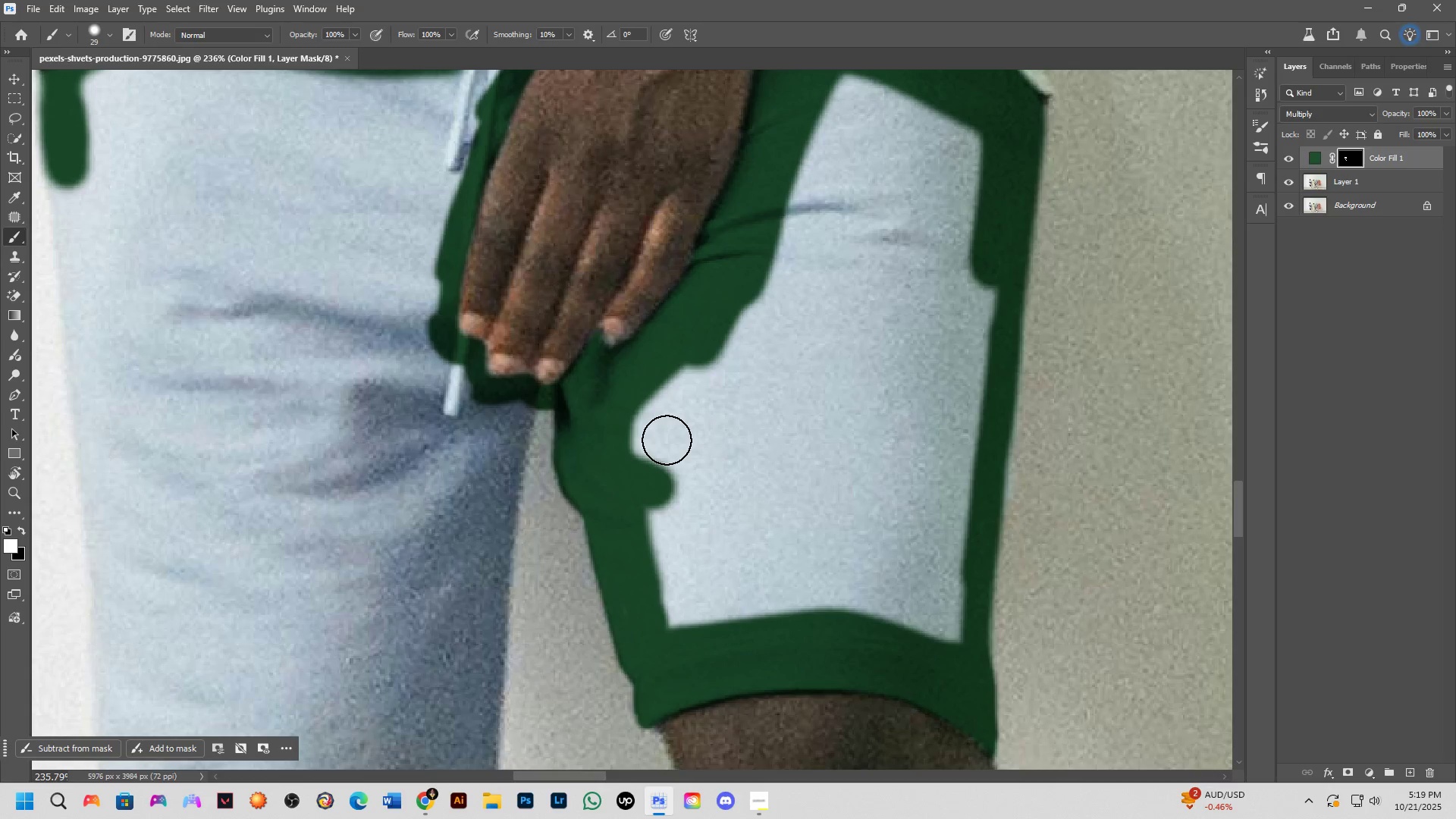 
left_click_drag(start_coordinate=[700, 481], to_coordinate=[651, 436])
 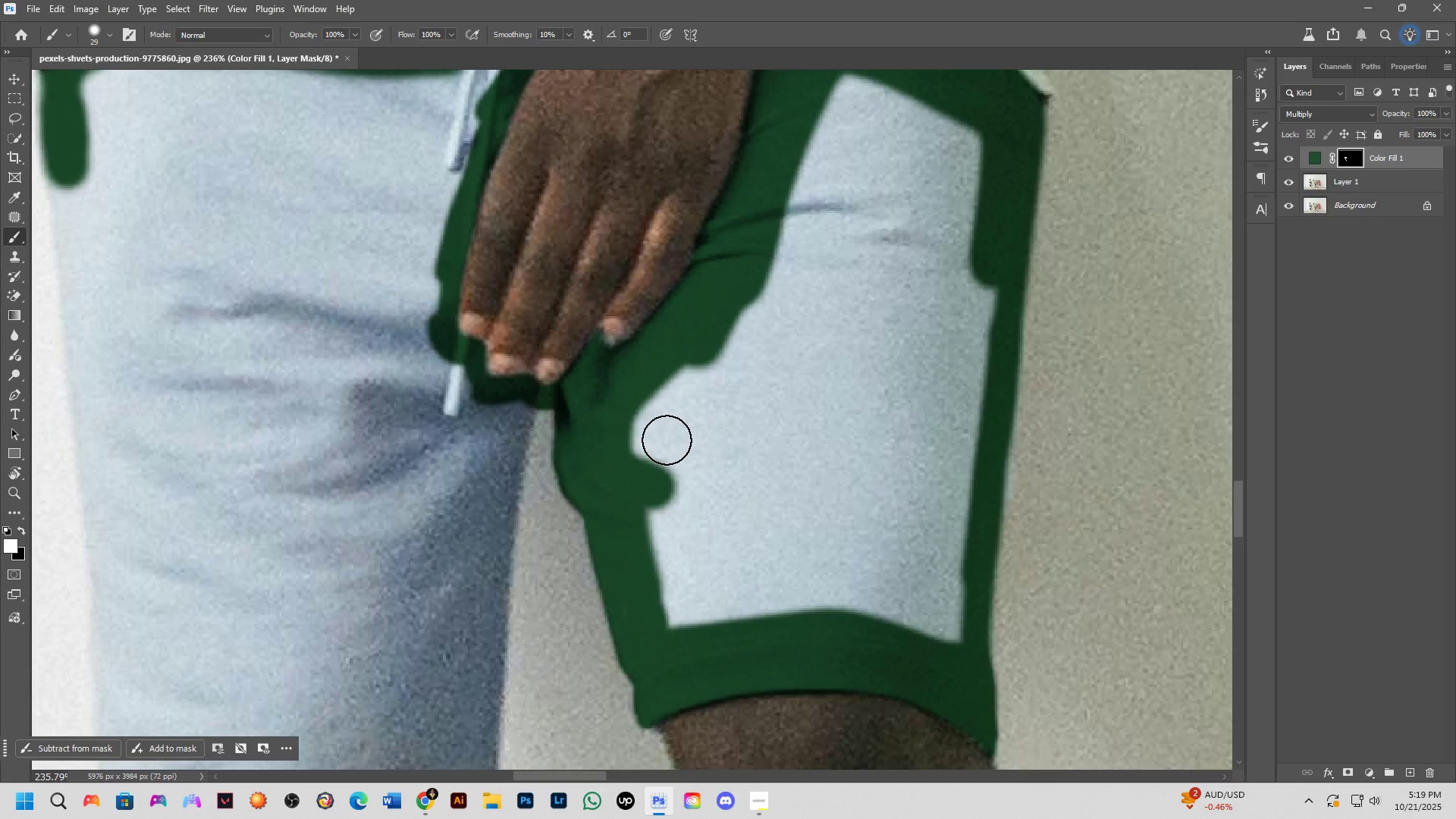 
hold_key(key=AltLeft, duration=0.54)
 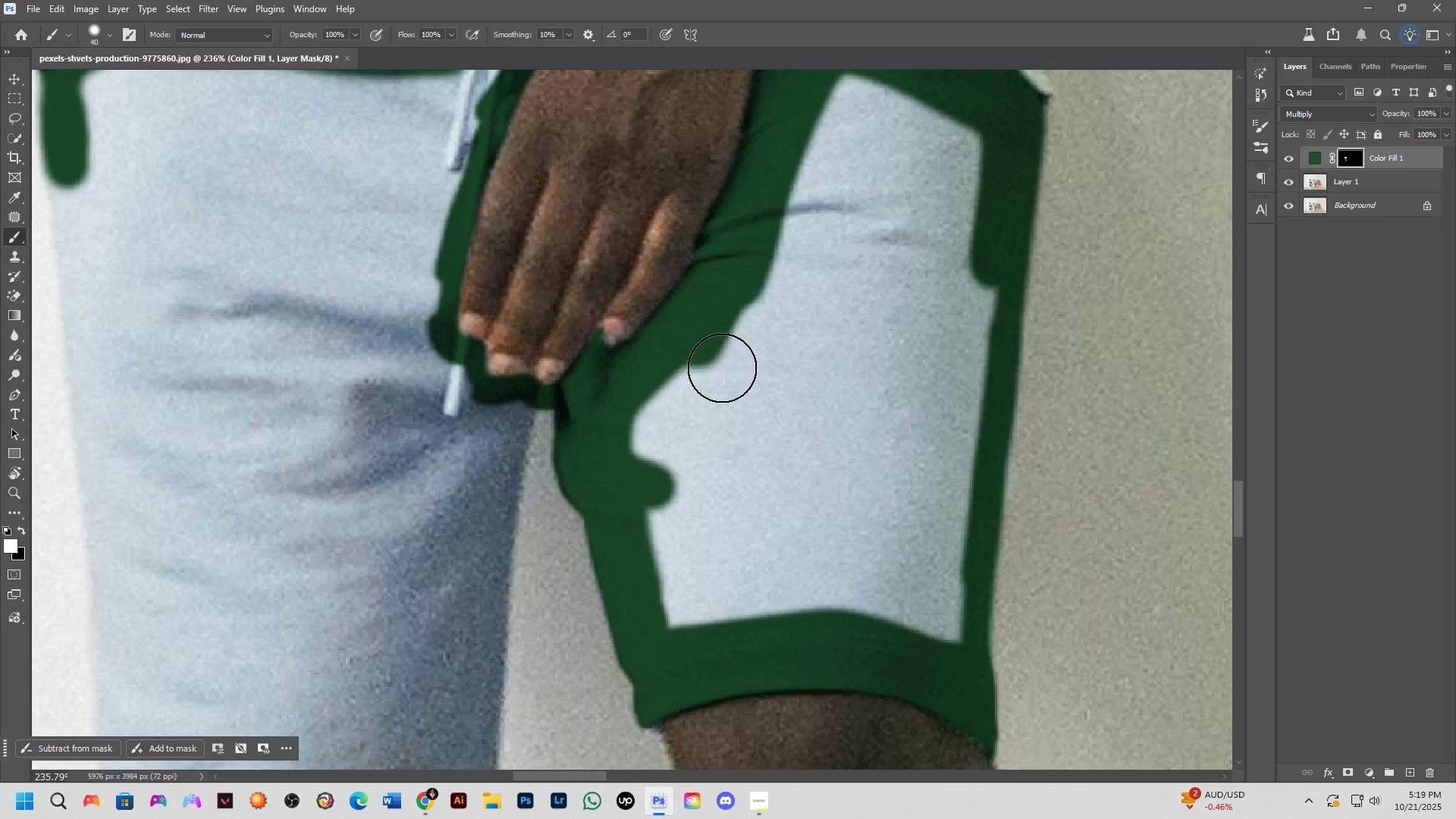 
left_click_drag(start_coordinate=[723, 356], to_coordinate=[667, 539])
 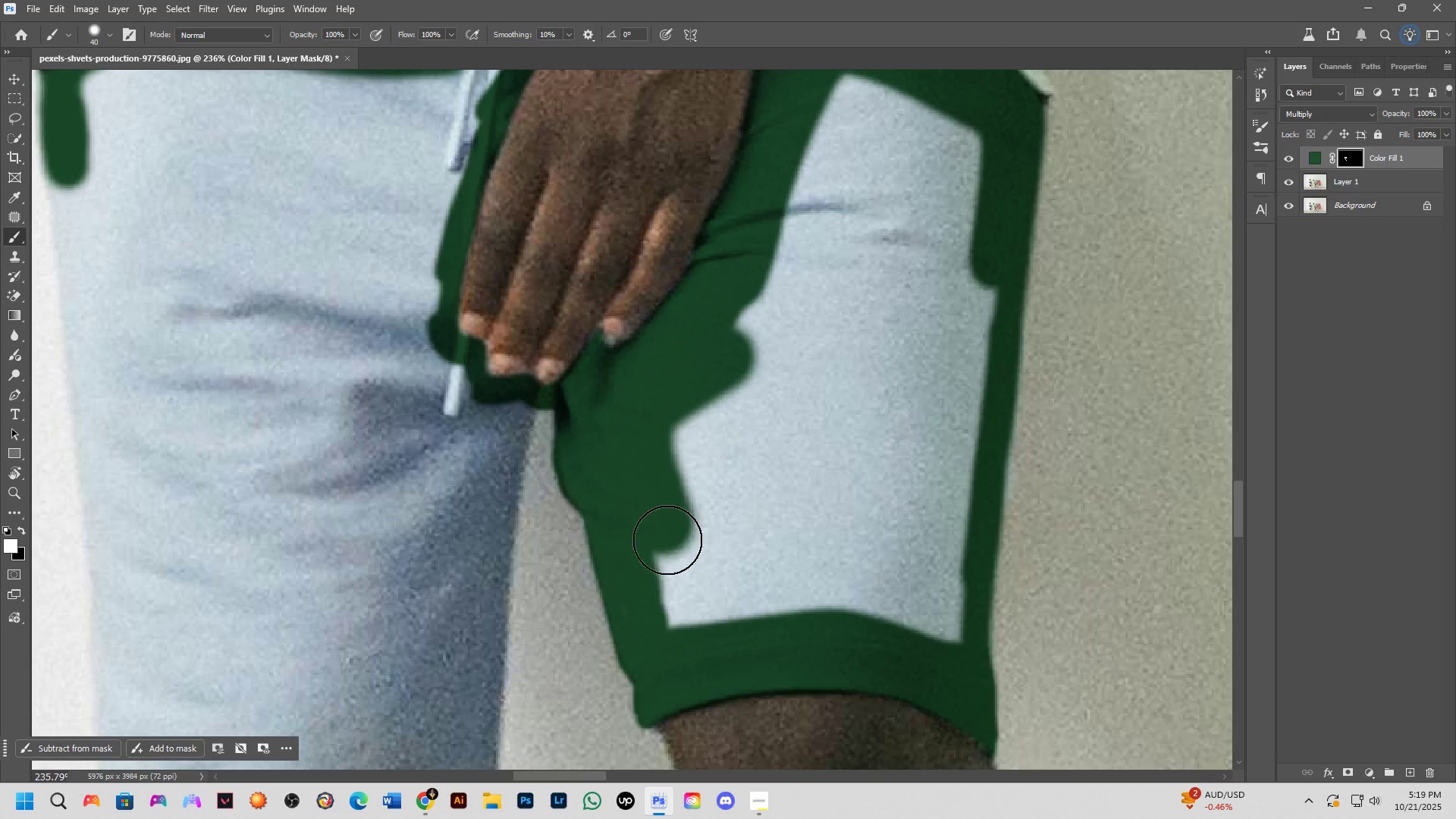 
hold_key(key=AltLeft, duration=0.35)
 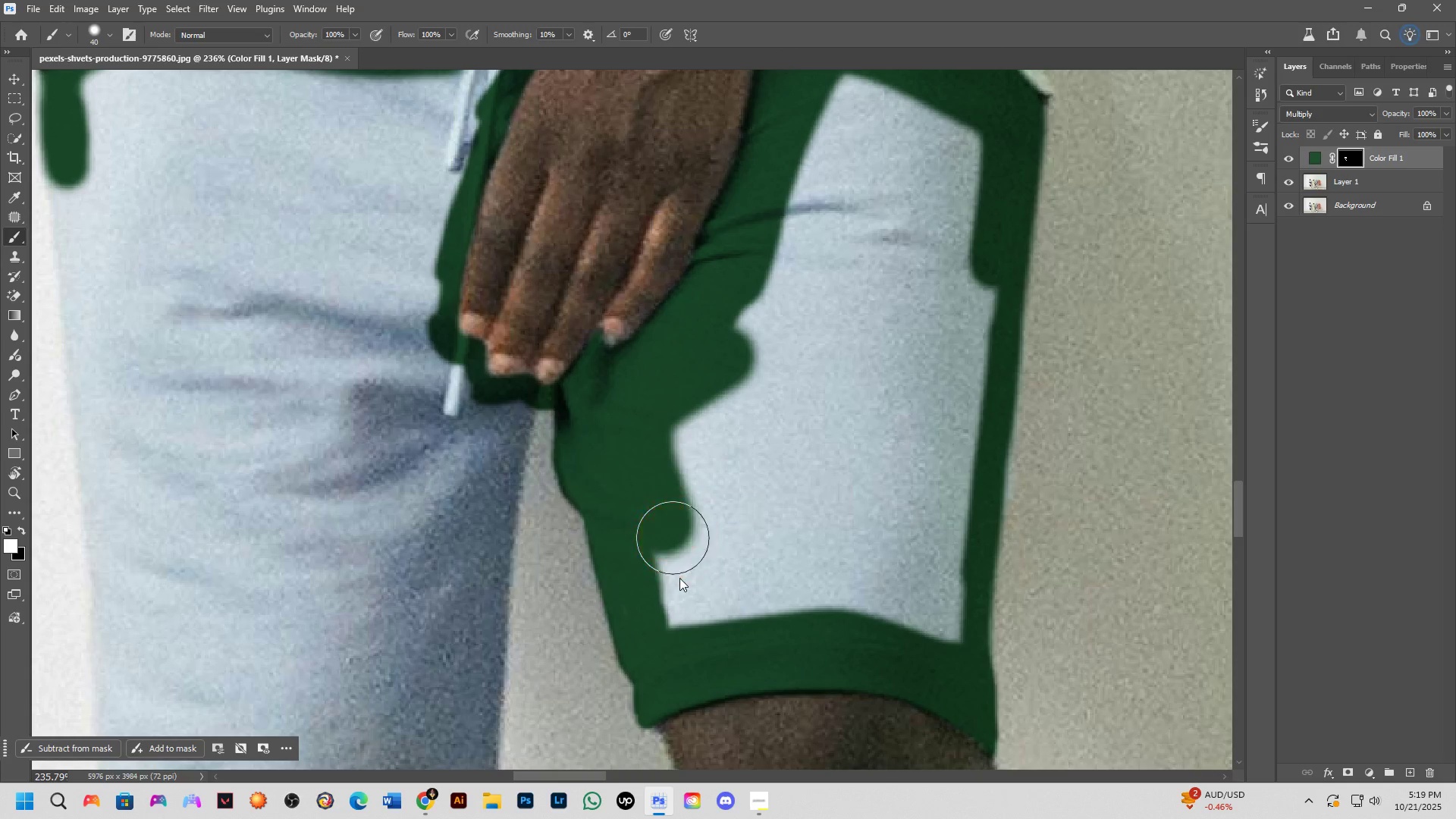 
key(Alt+AltLeft)
 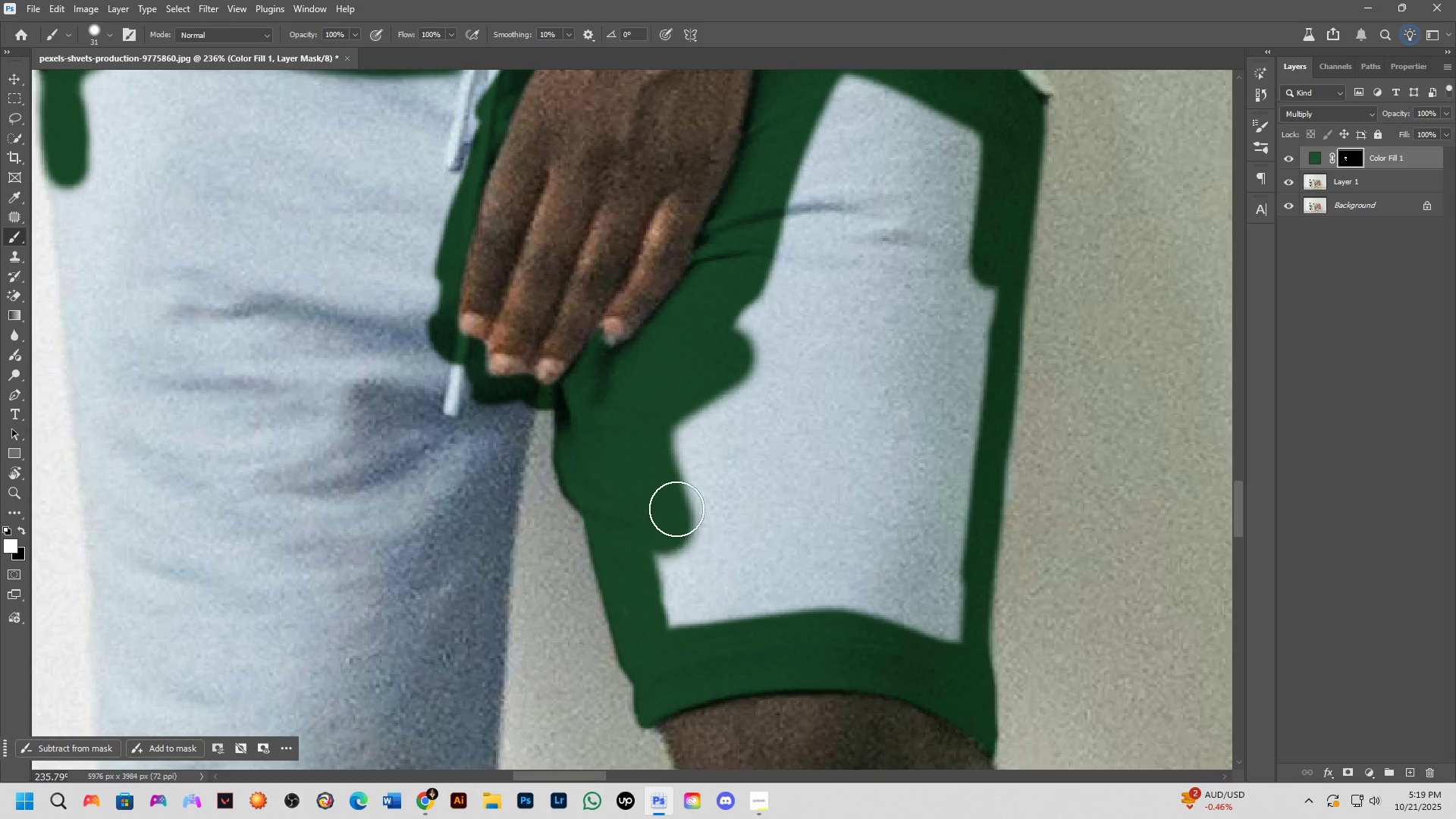 
left_click_drag(start_coordinate=[676, 511], to_coordinate=[733, 552])
 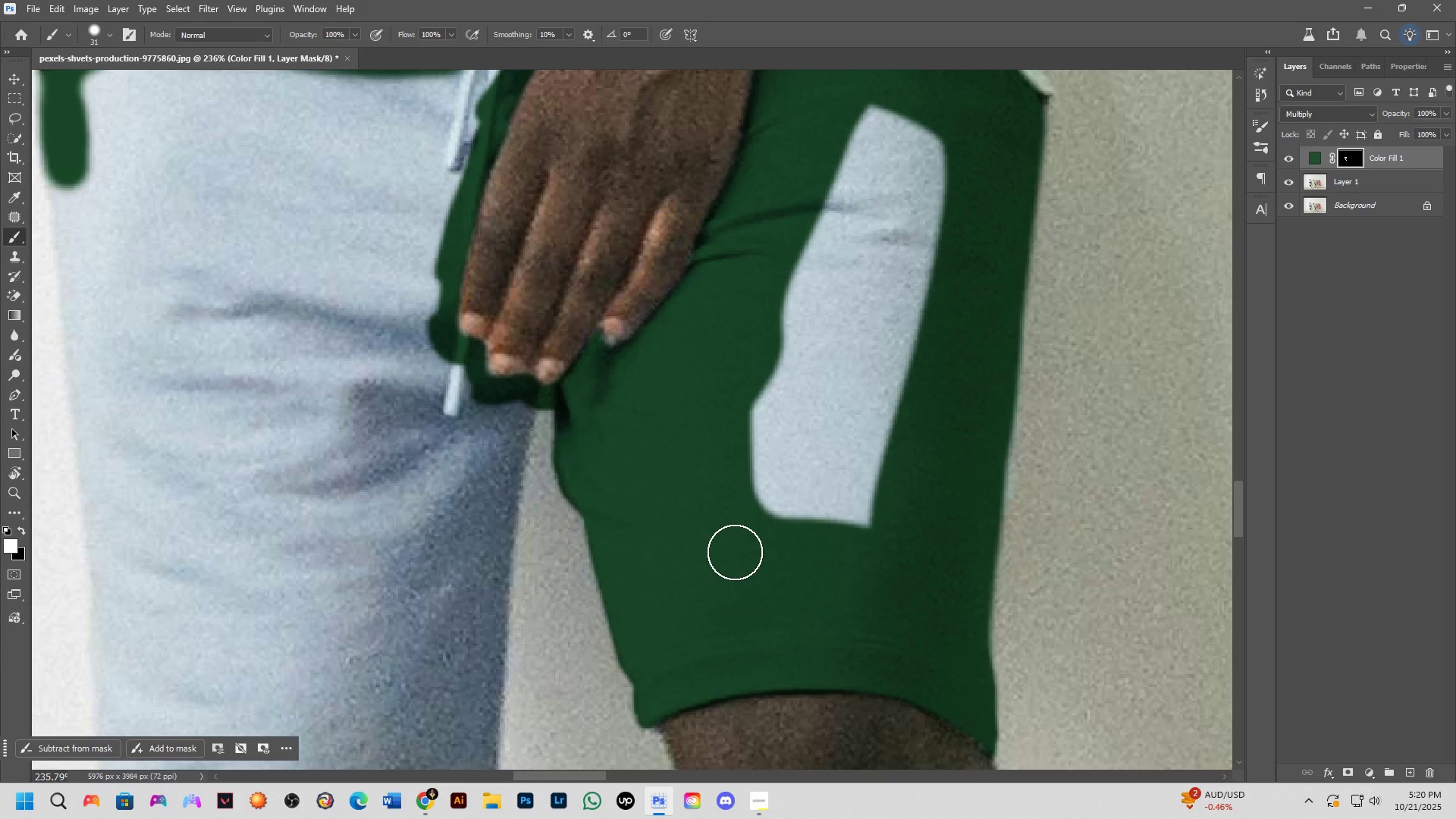 
key(Alt+AltLeft)
 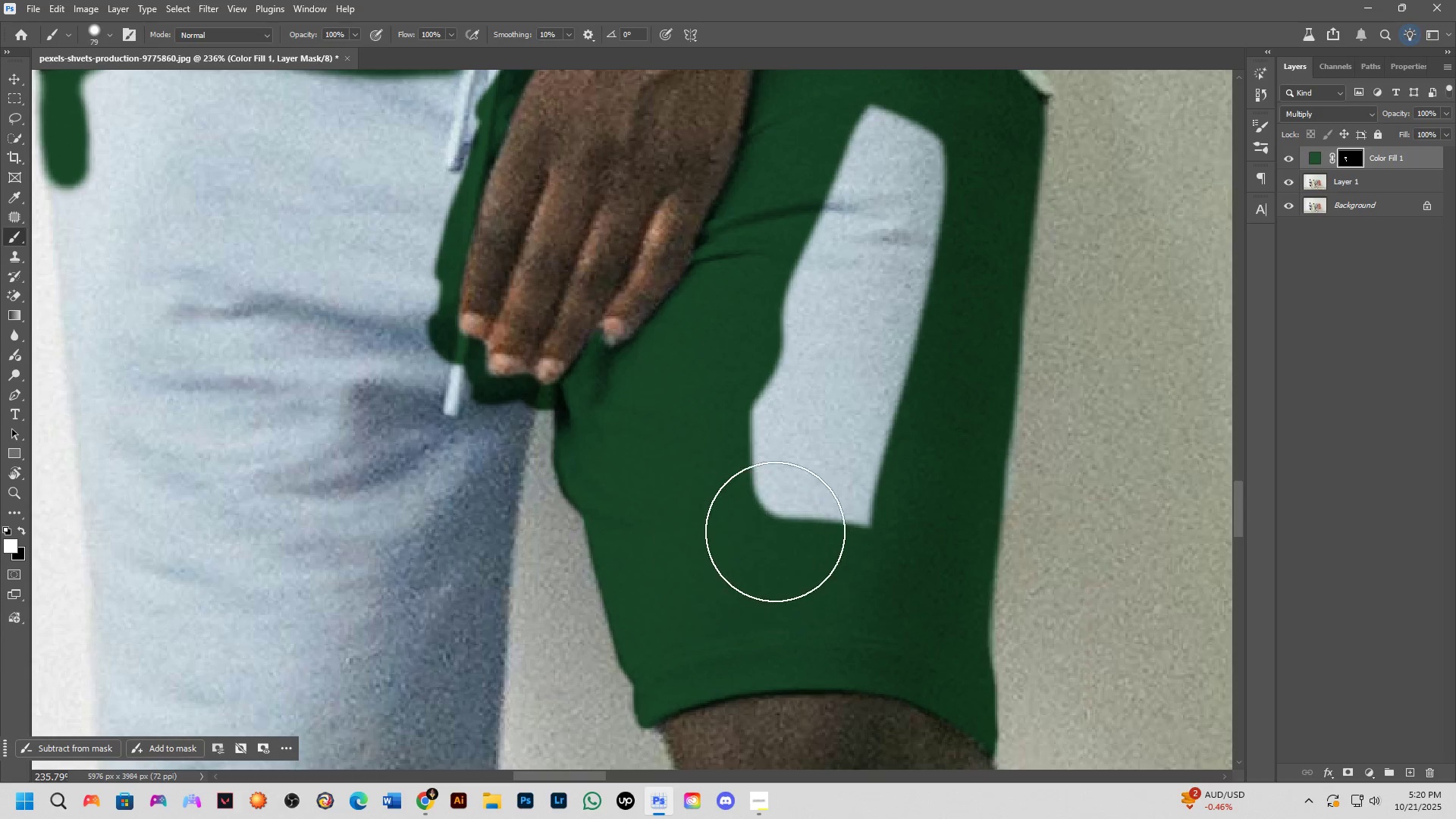 
left_click_drag(start_coordinate=[763, 482], to_coordinate=[857, 463])
 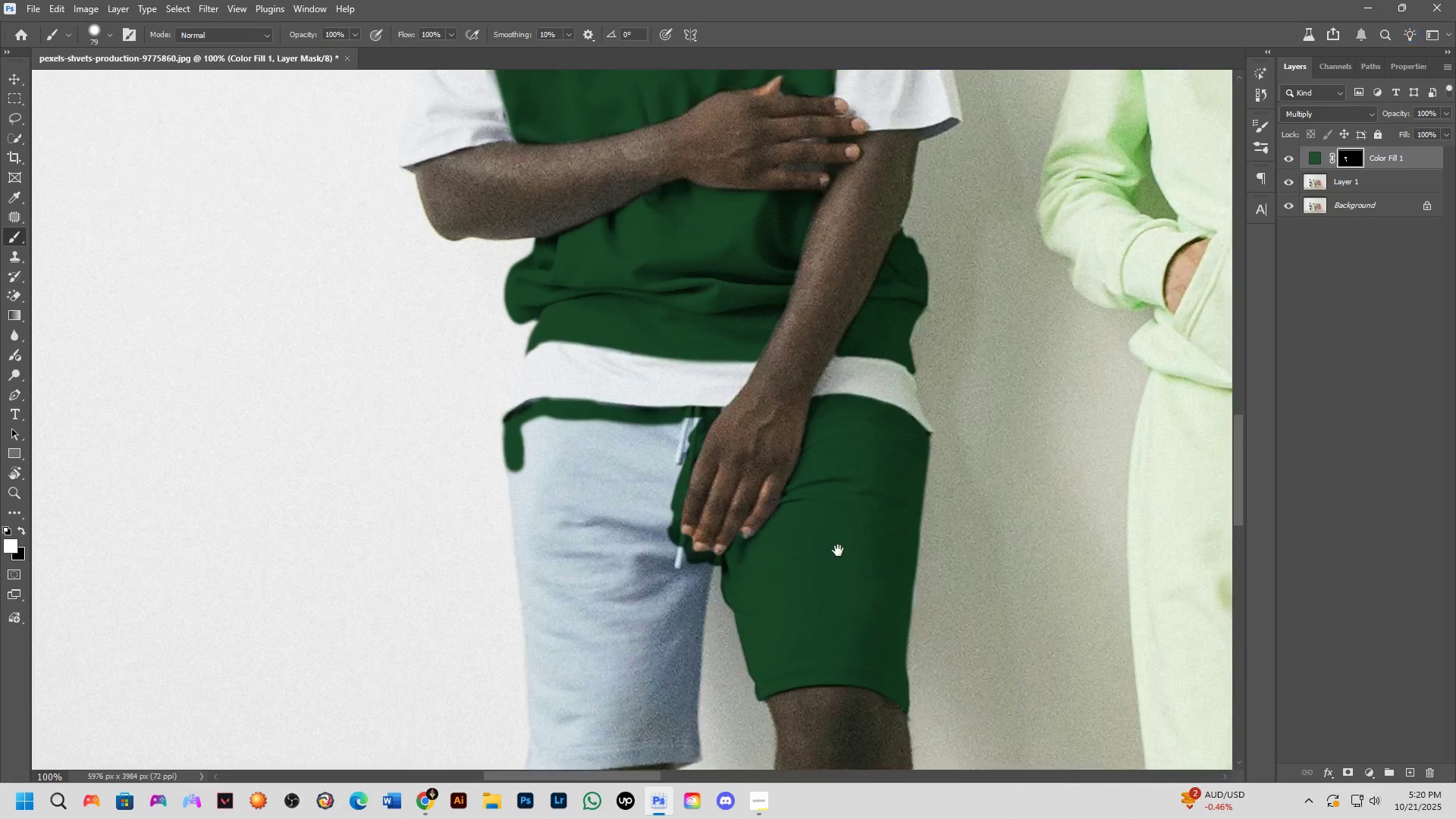 
key(Shift+ShiftLeft)
 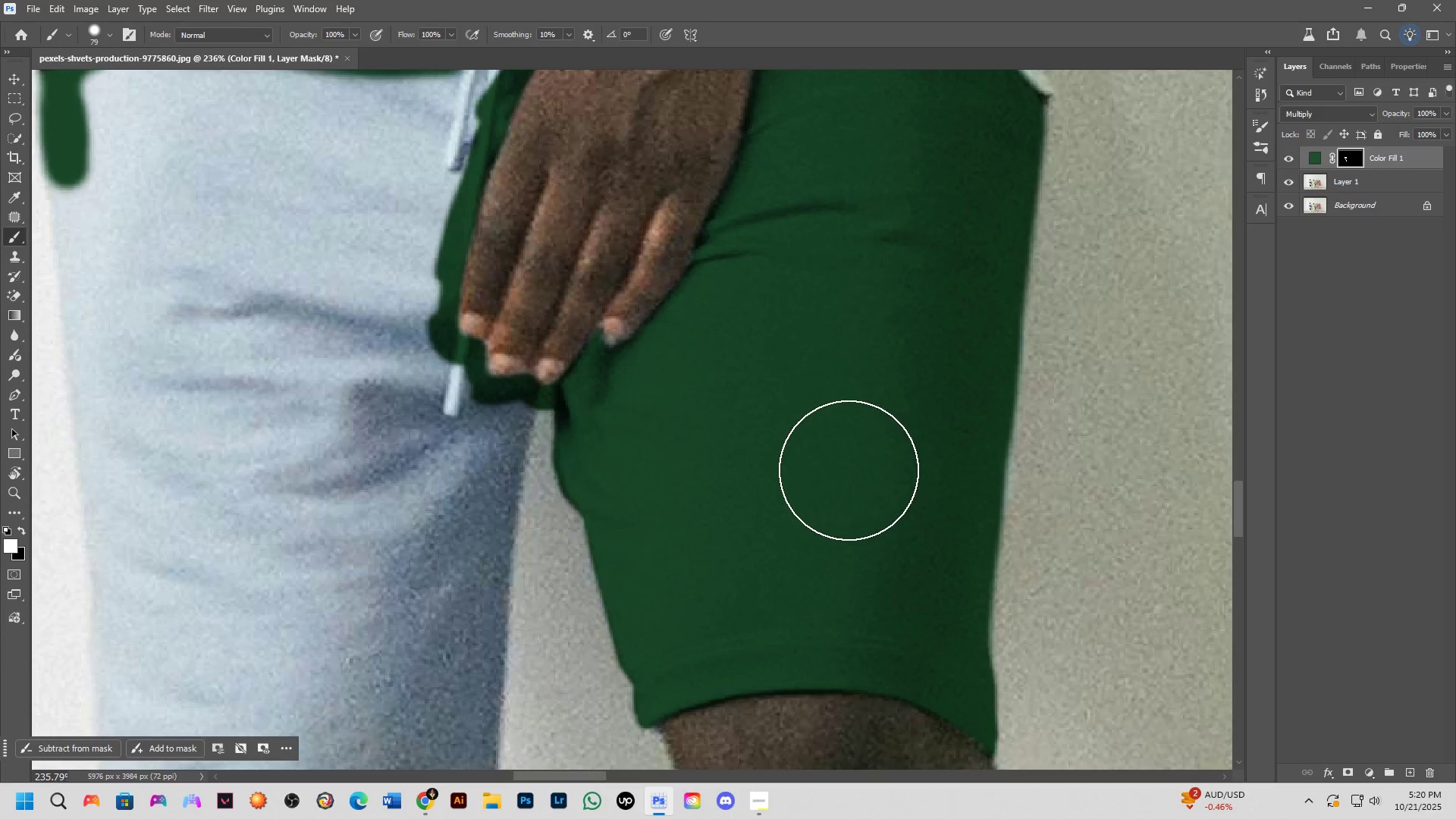 
scroll: coordinate [847, 472], scroll_direction: down, amount: 2.0
 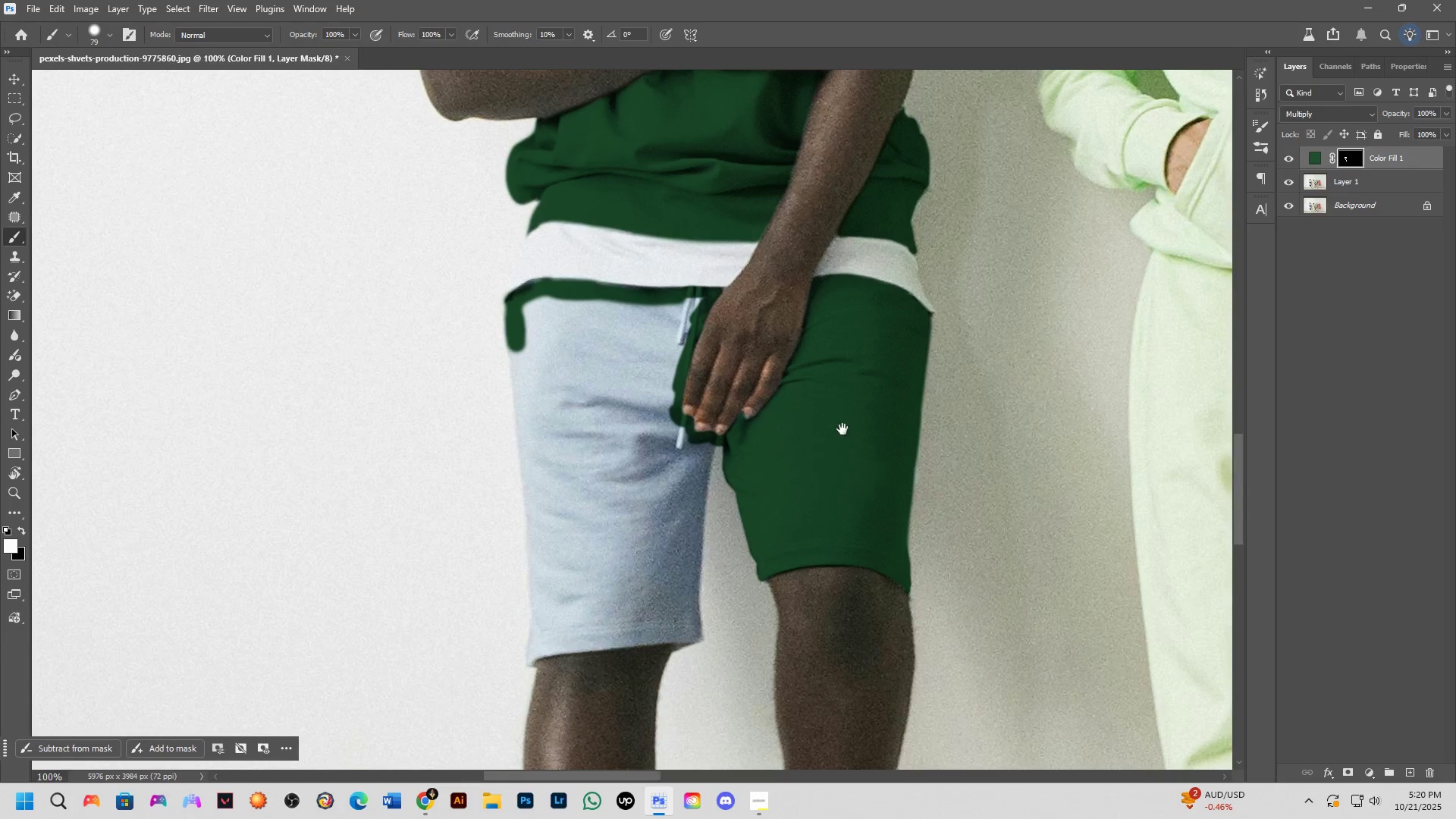 
hold_key(key=Space, duration=0.69)
 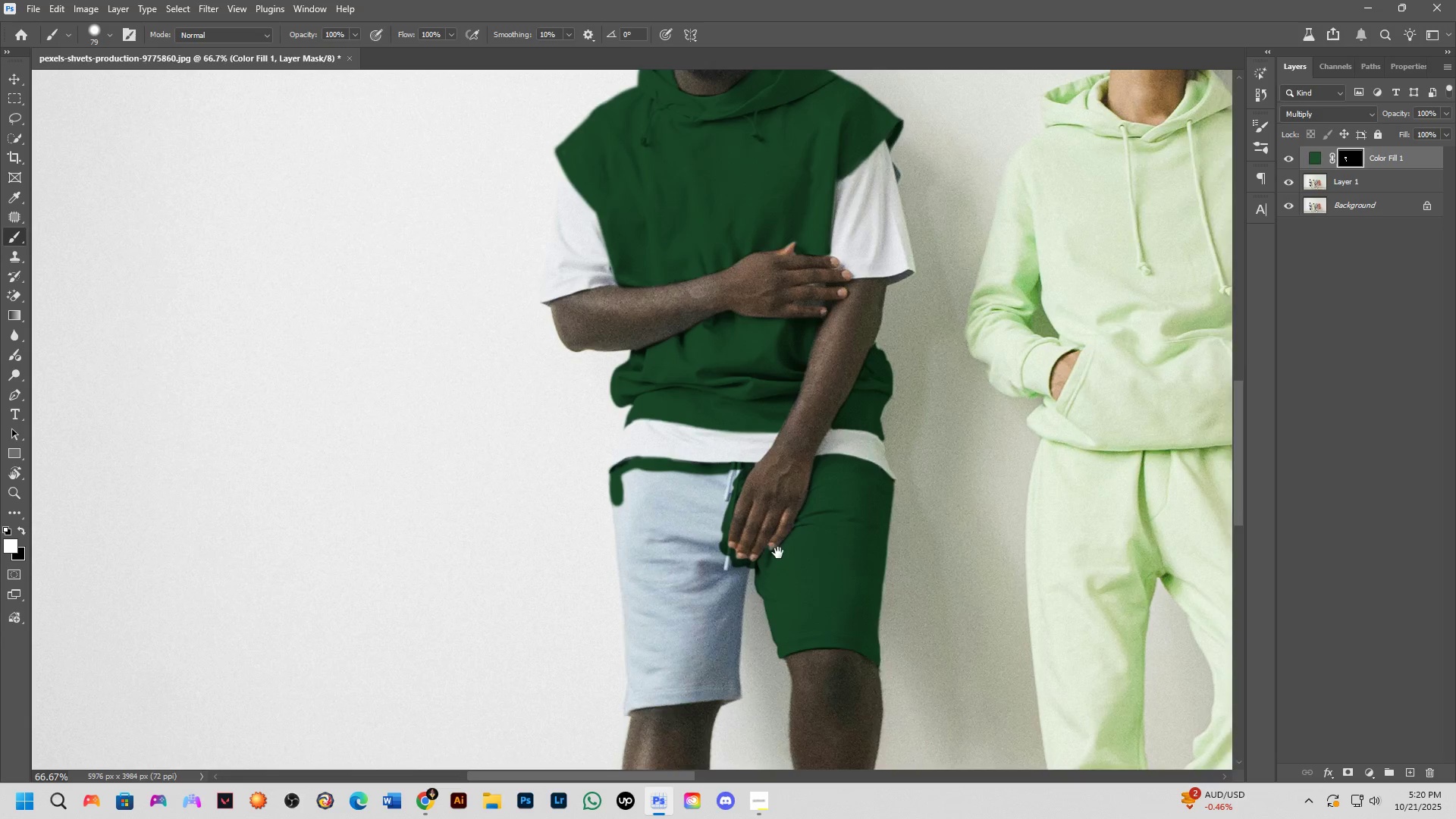 
left_click_drag(start_coordinate=[839, 416], to_coordinate=[838, 551])
 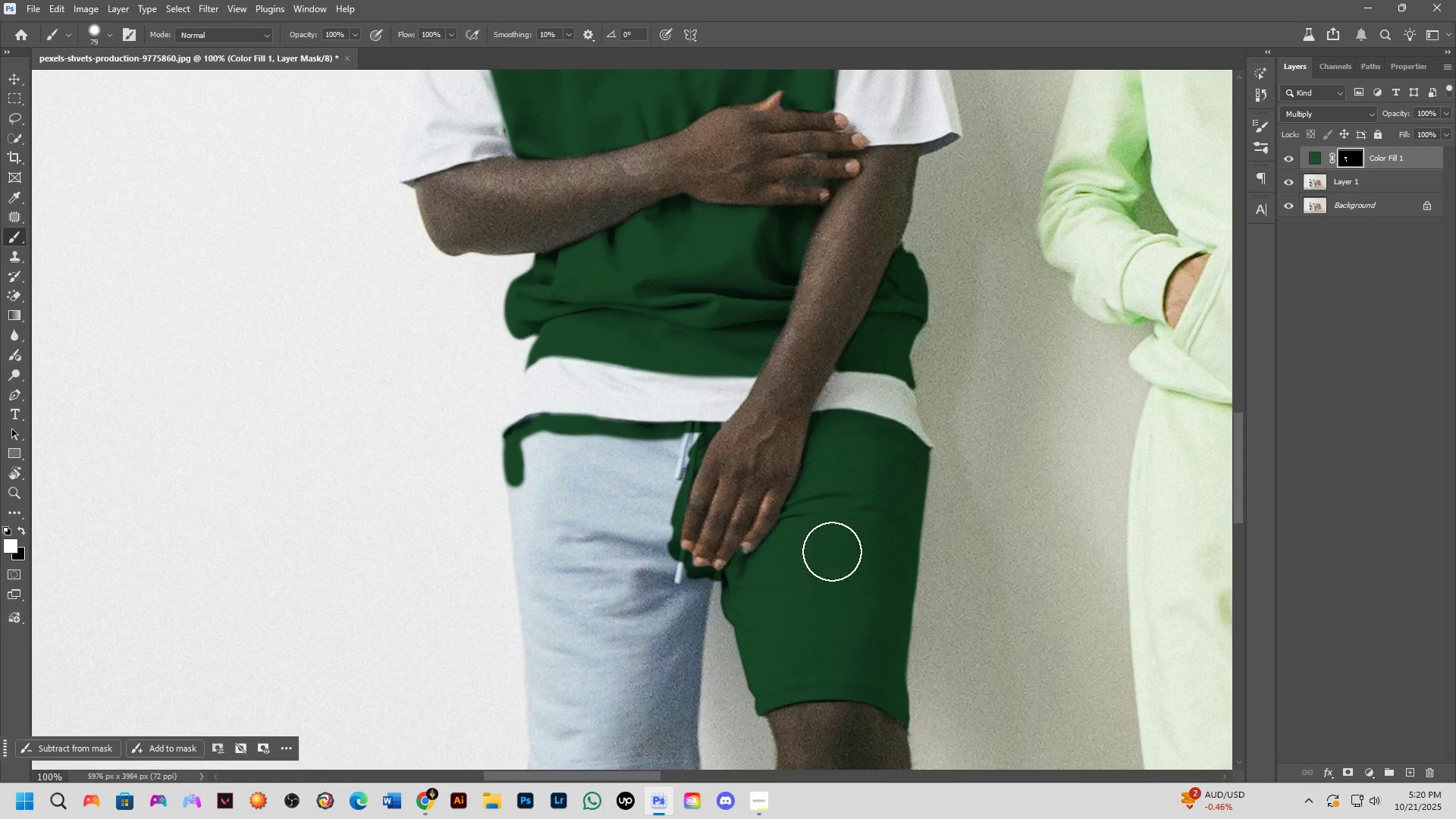 
key(Shift+ShiftLeft)
 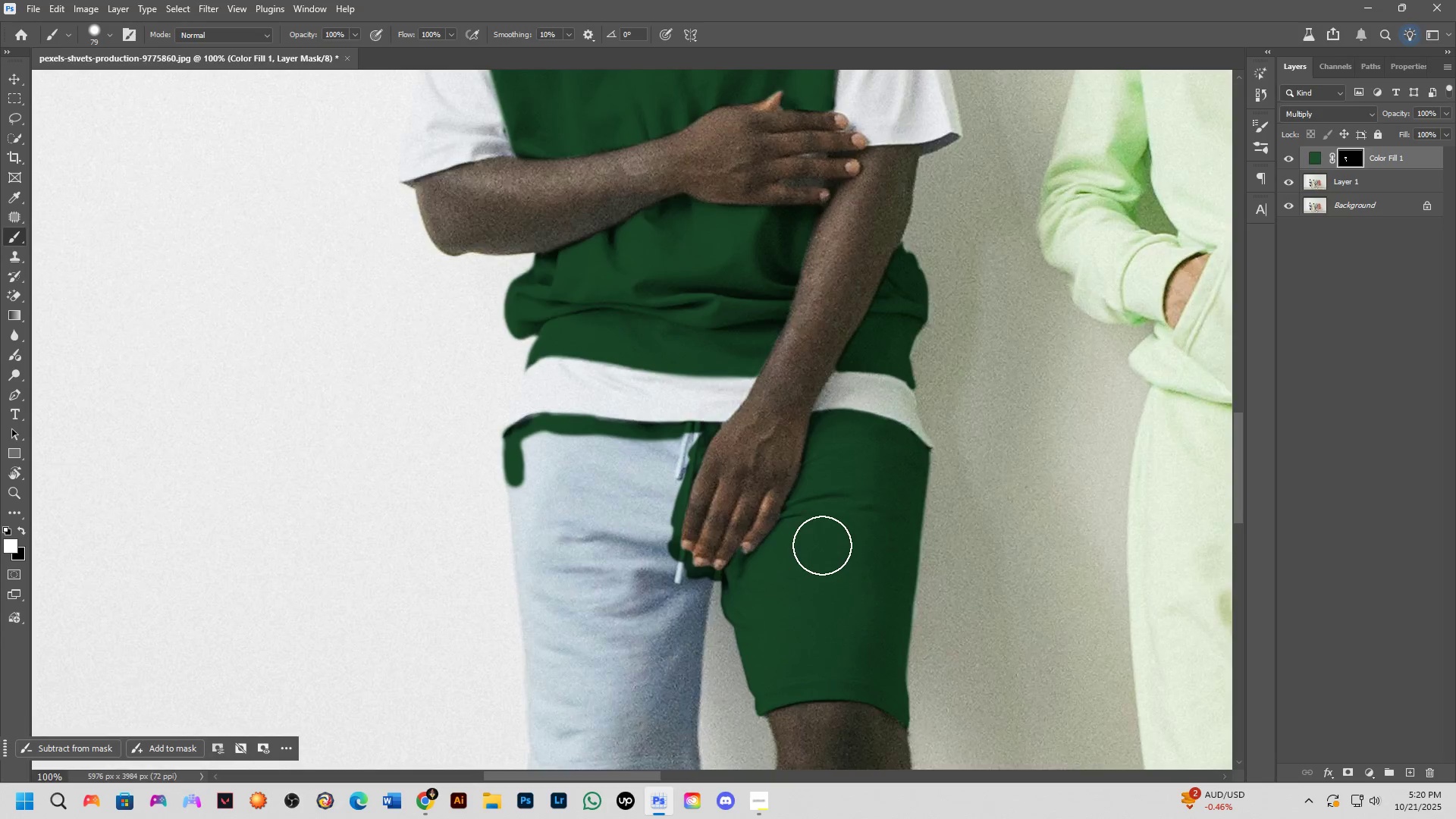 
scroll: coordinate [822, 545], scroll_direction: down, amount: 1.0
 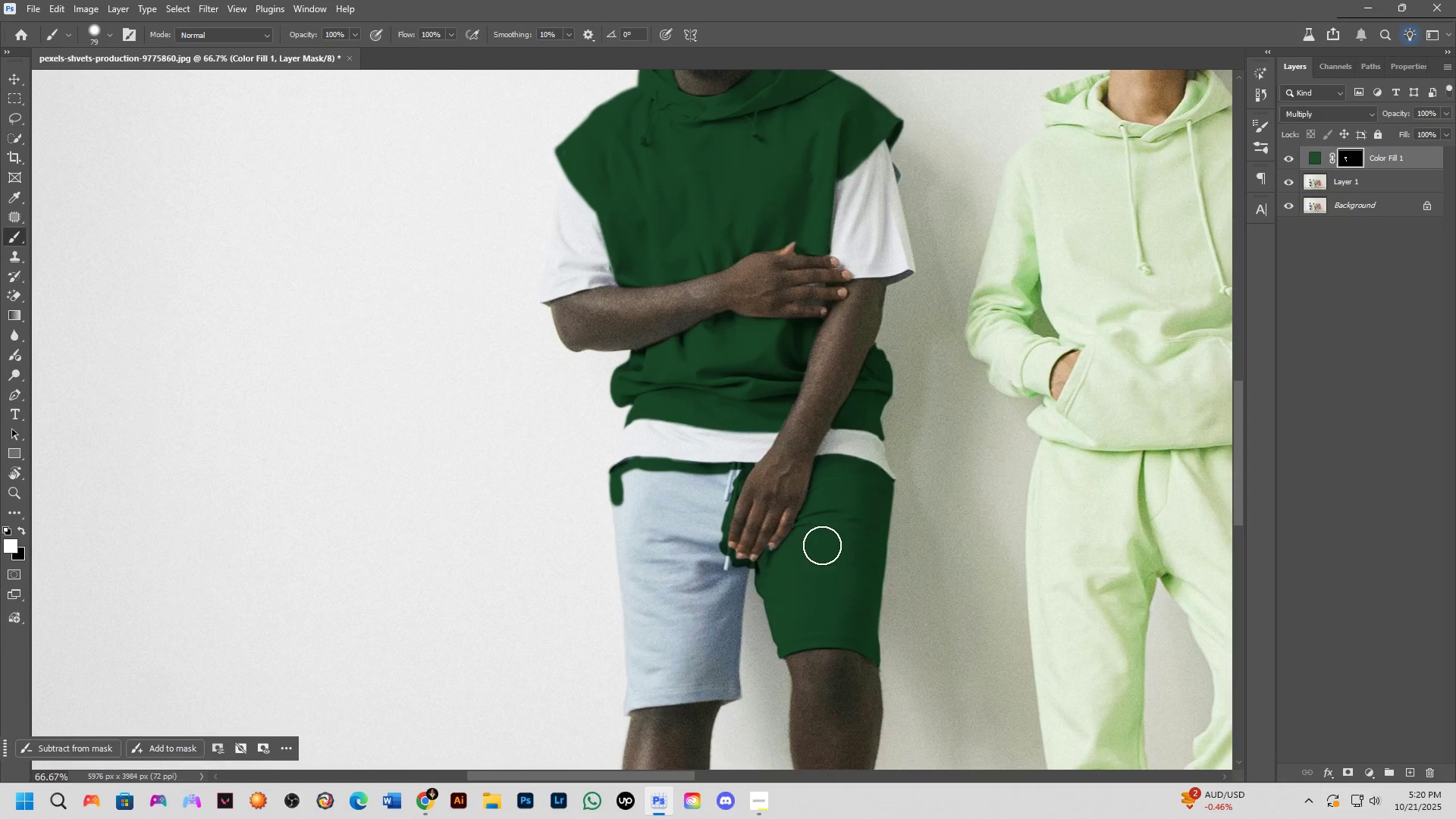 
hold_key(key=Space, duration=0.46)
 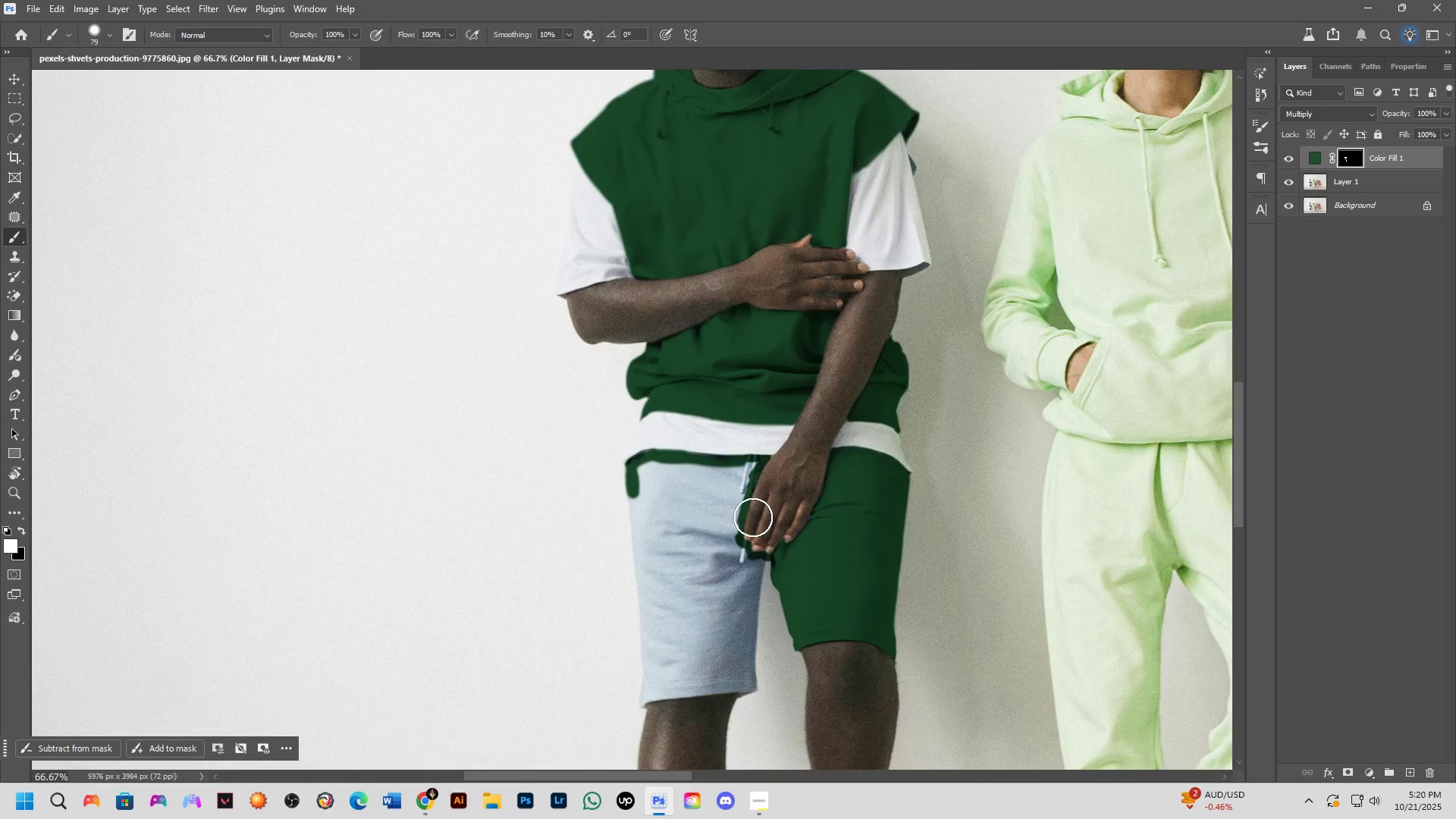 
left_click_drag(start_coordinate=[778, 553], to_coordinate=[794, 545])
 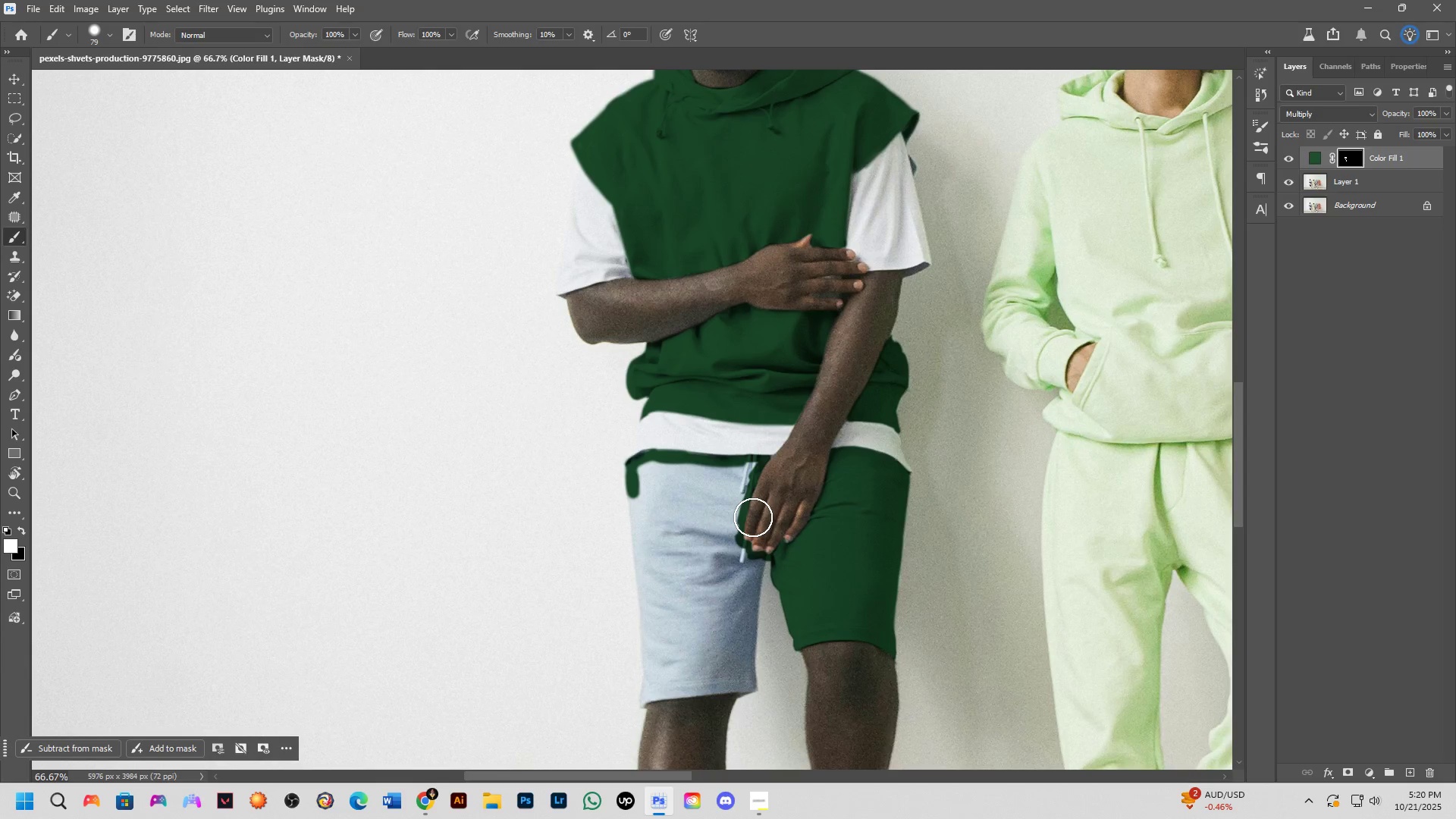 
wait(12.04)
 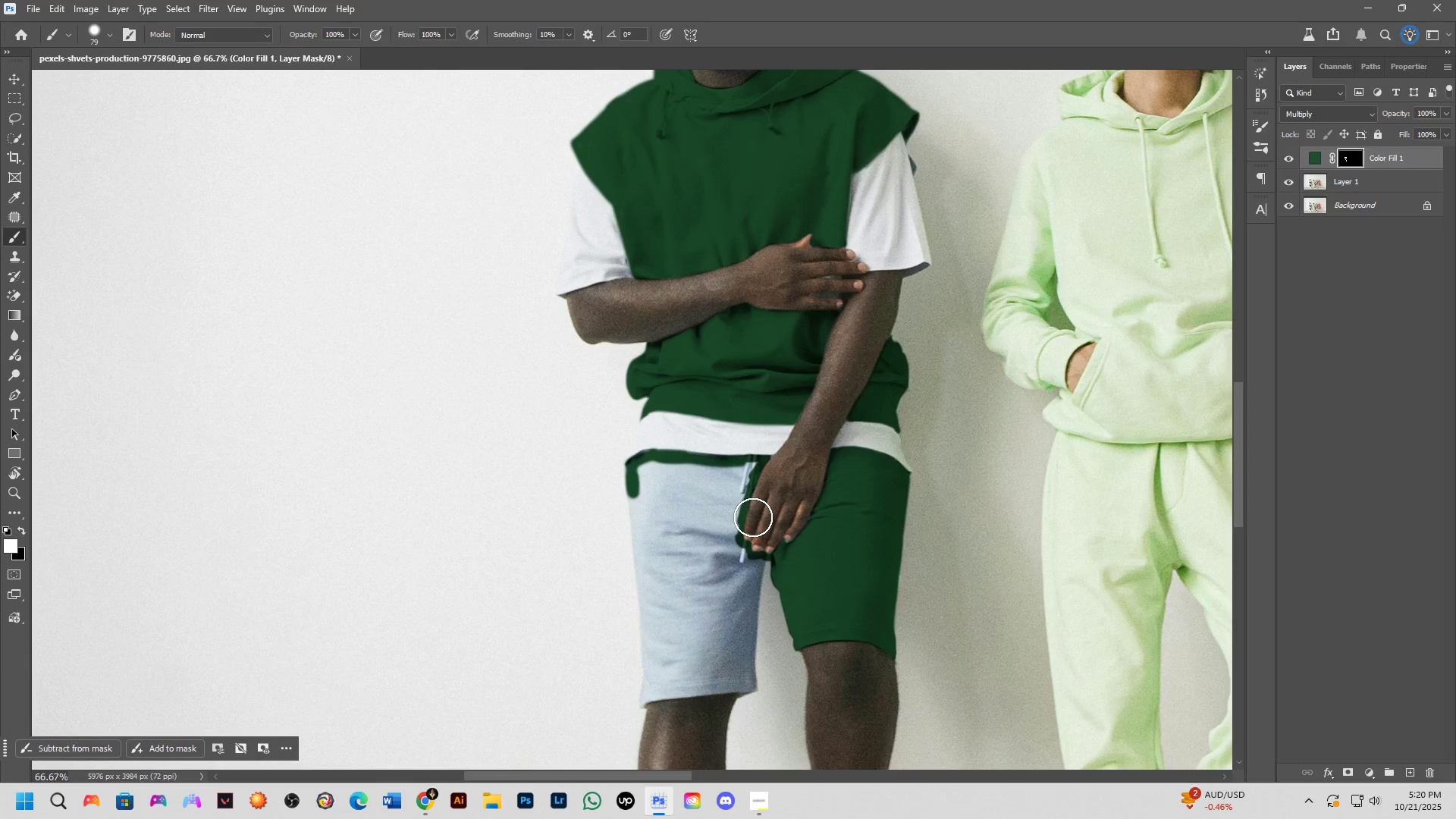 
scroll: coordinate [639, 497], scroll_direction: up, amount: 15.0
 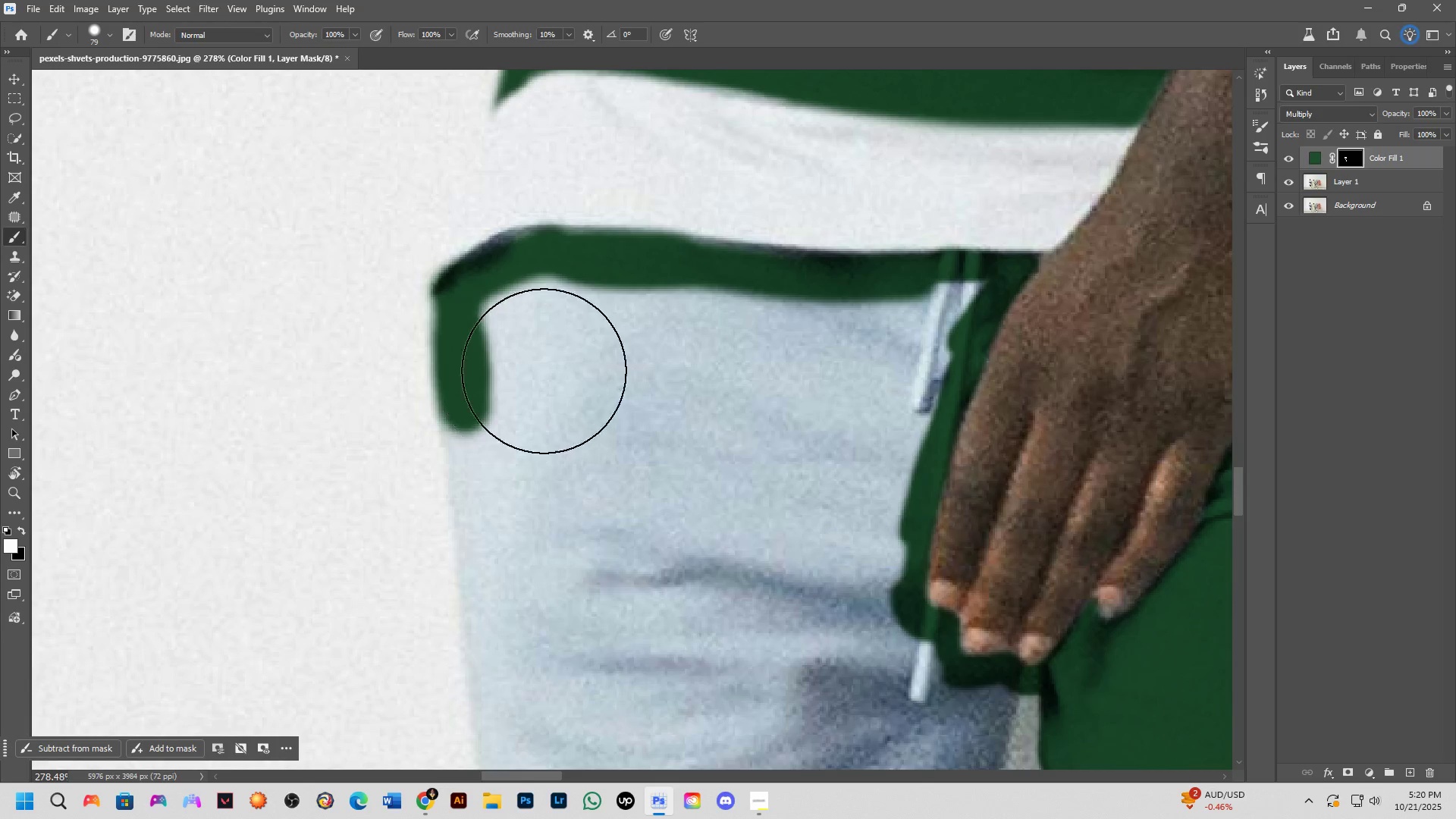 
hold_key(key=AltLeft, duration=0.41)
 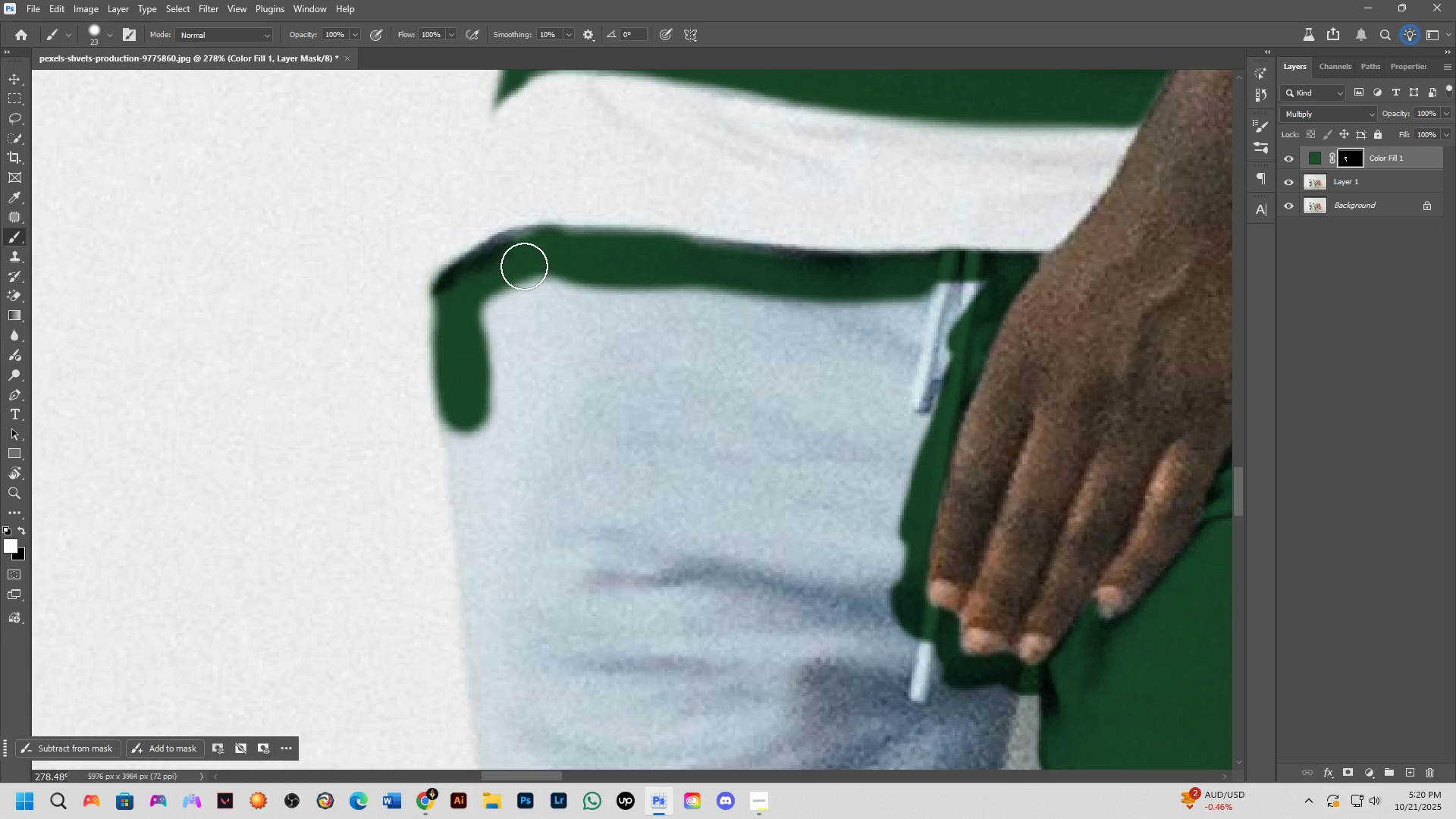 
left_click_drag(start_coordinate=[525, 258], to_coordinate=[557, 244])
 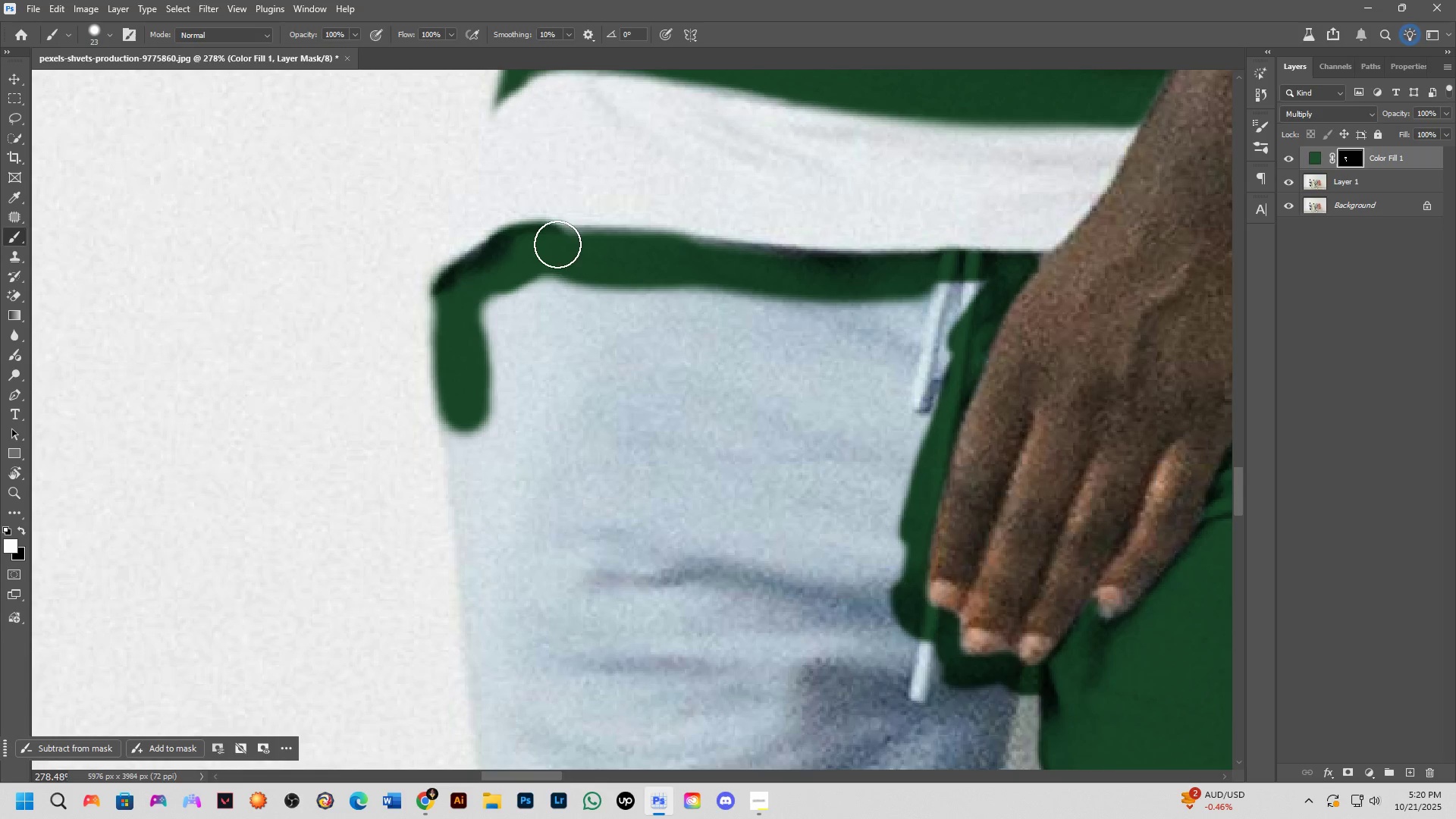 
key(Control+ControlLeft)
 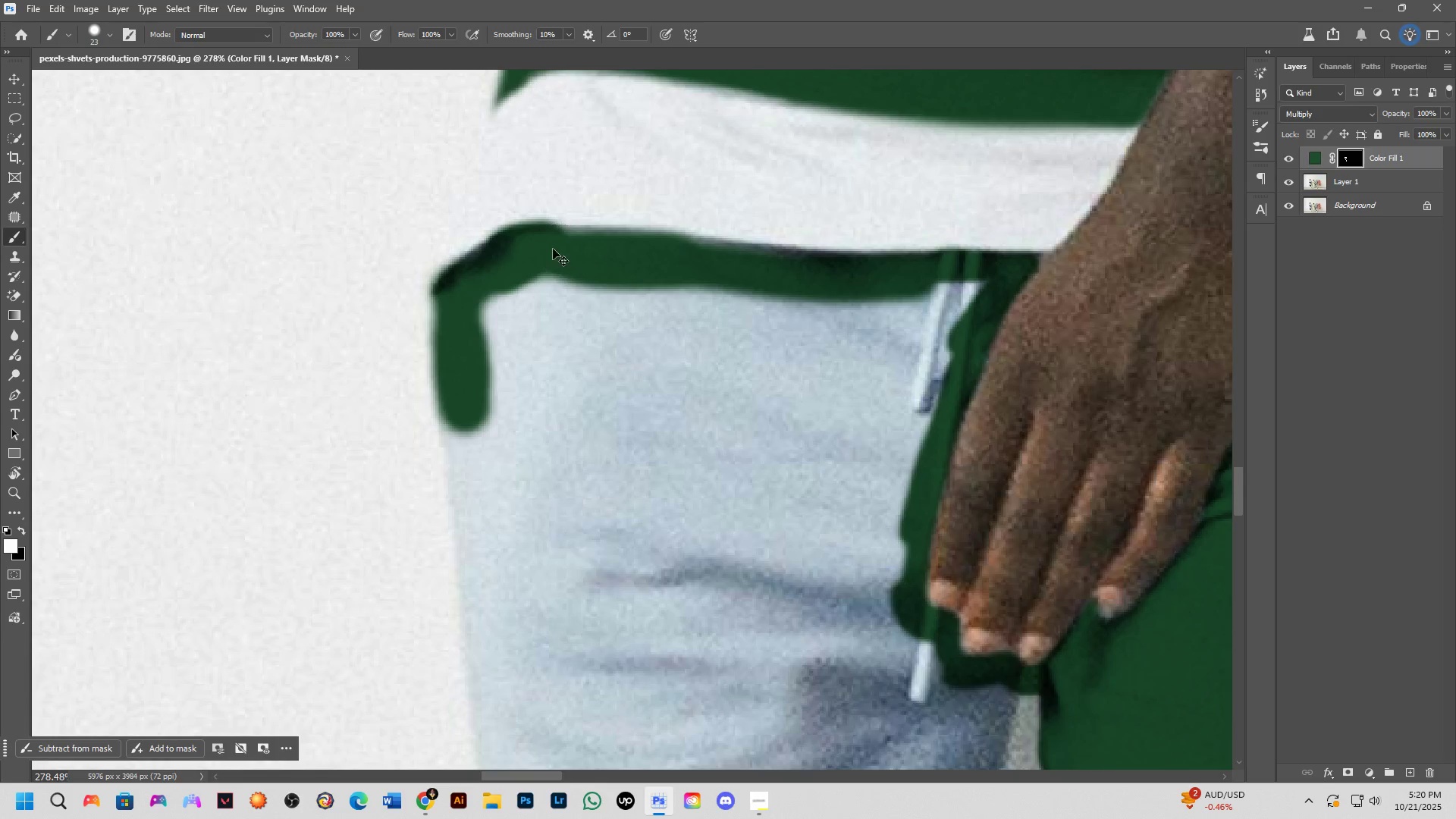 
key(Control+Z)
 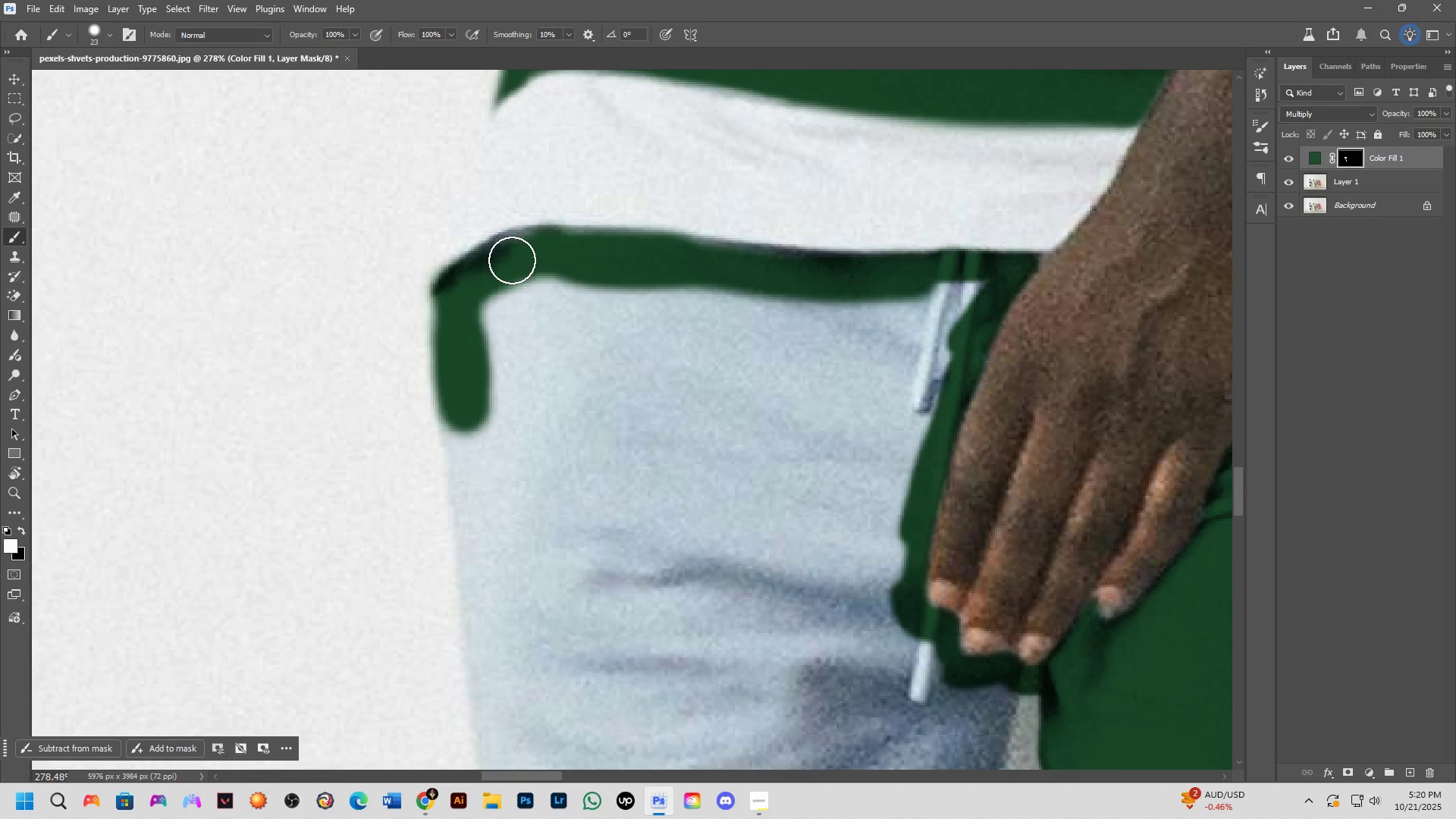 
key(Alt+AltLeft)
 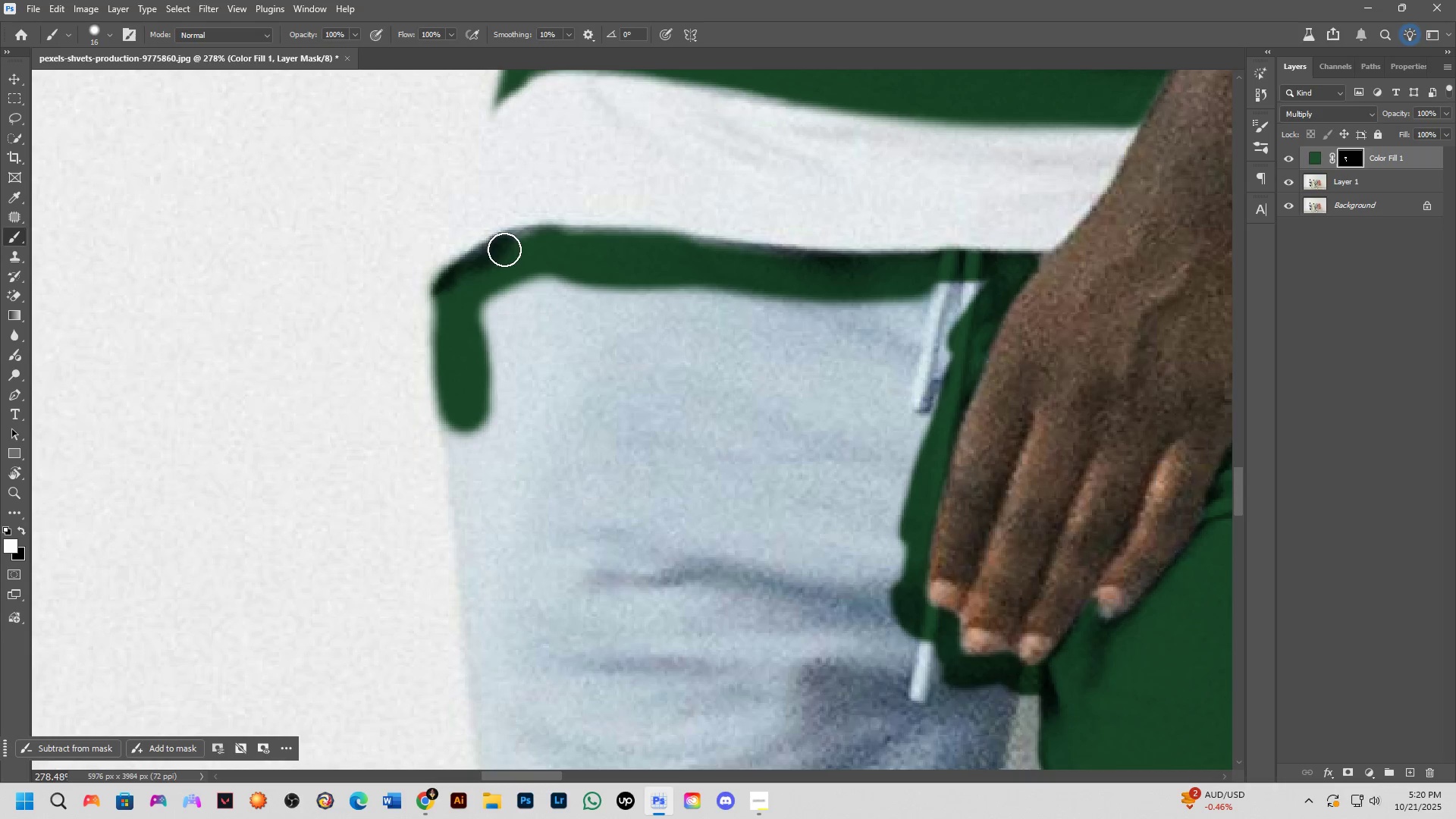 
key(Shift+ShiftLeft)
 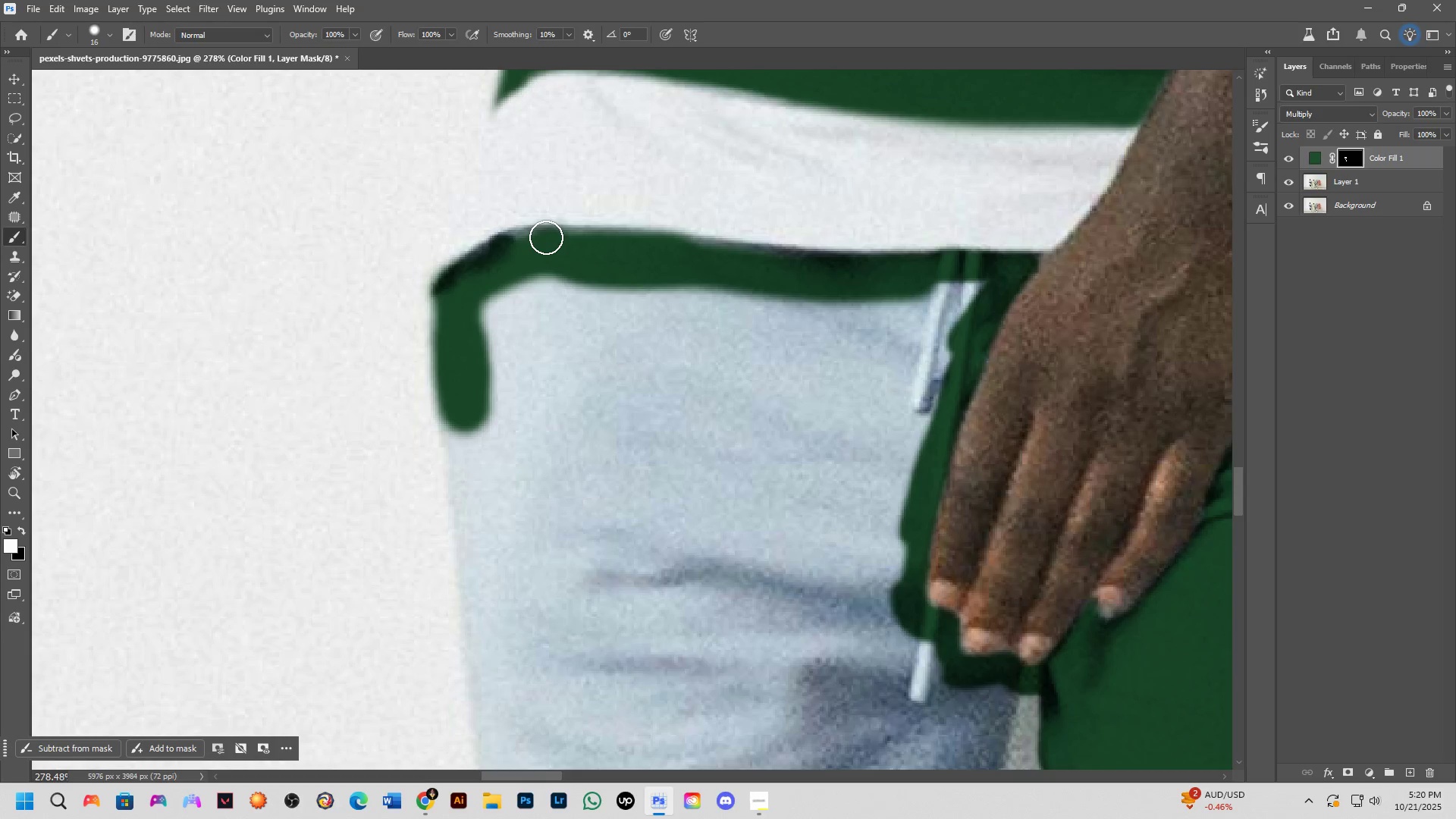 
double_click([546, 237])
 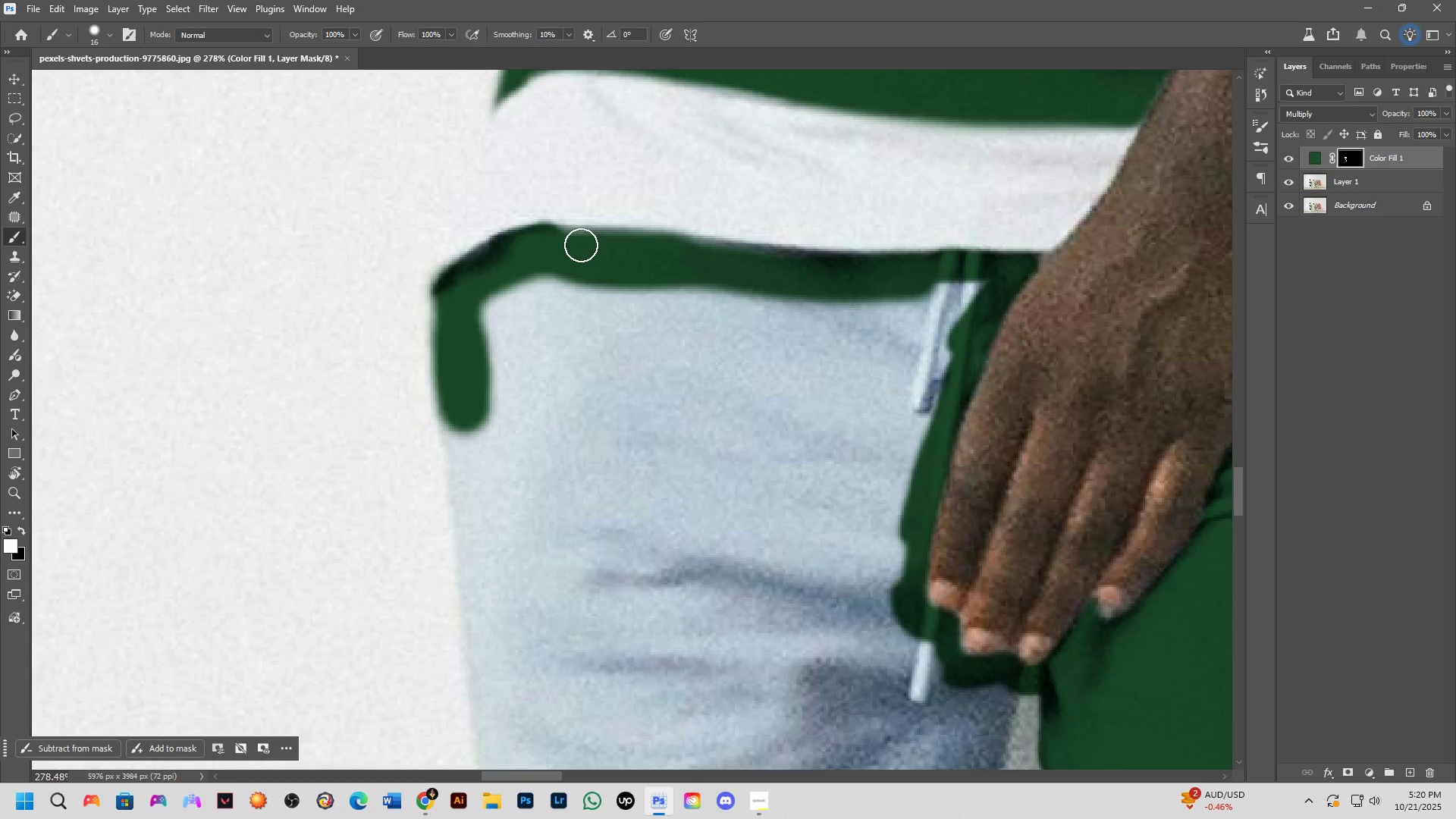 
hold_key(key=ShiftLeft, duration=1.16)
left_click([847, 268])
 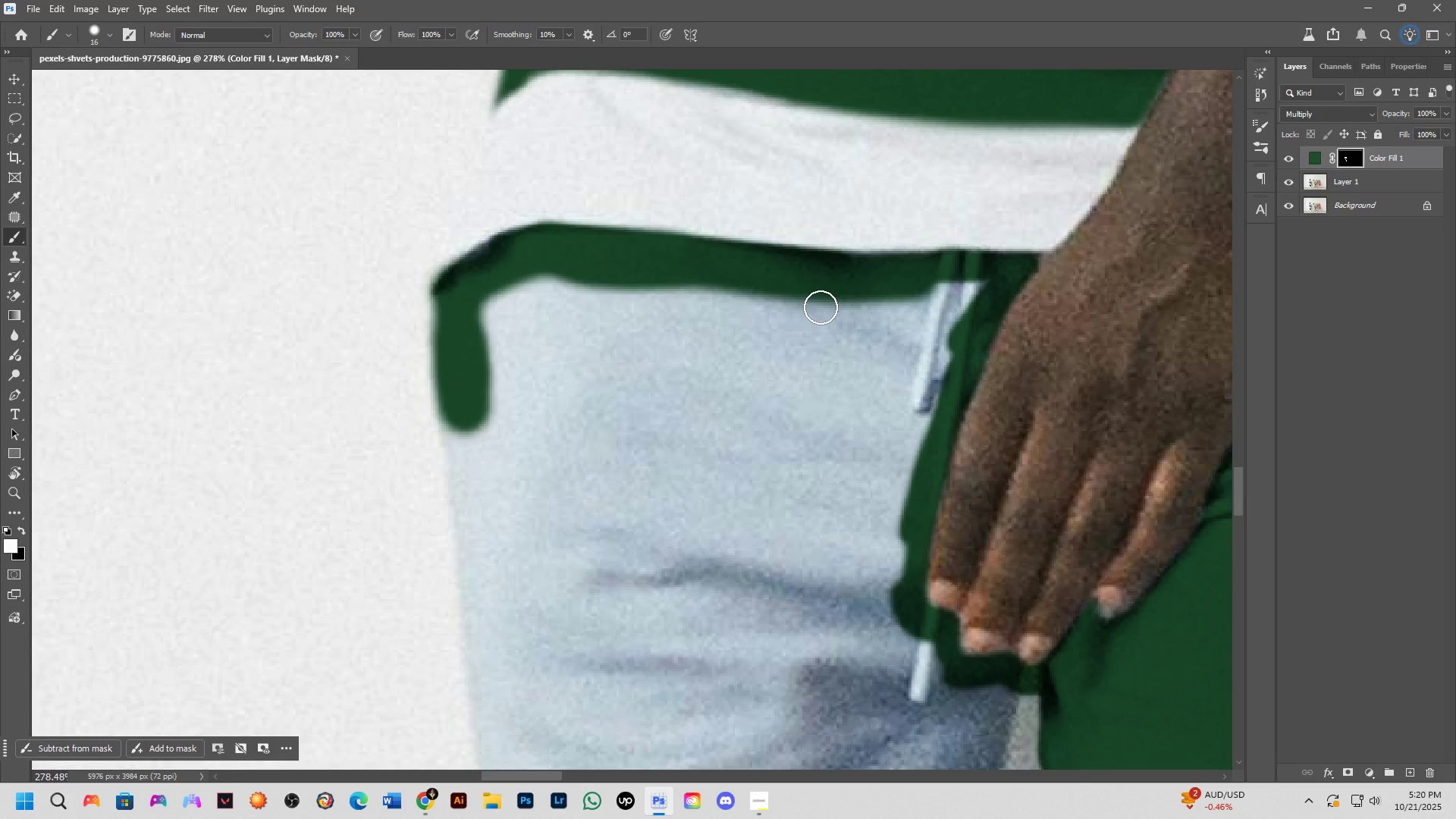 
scroll: coordinate [702, 327], scroll_direction: down, amount: 1.0
 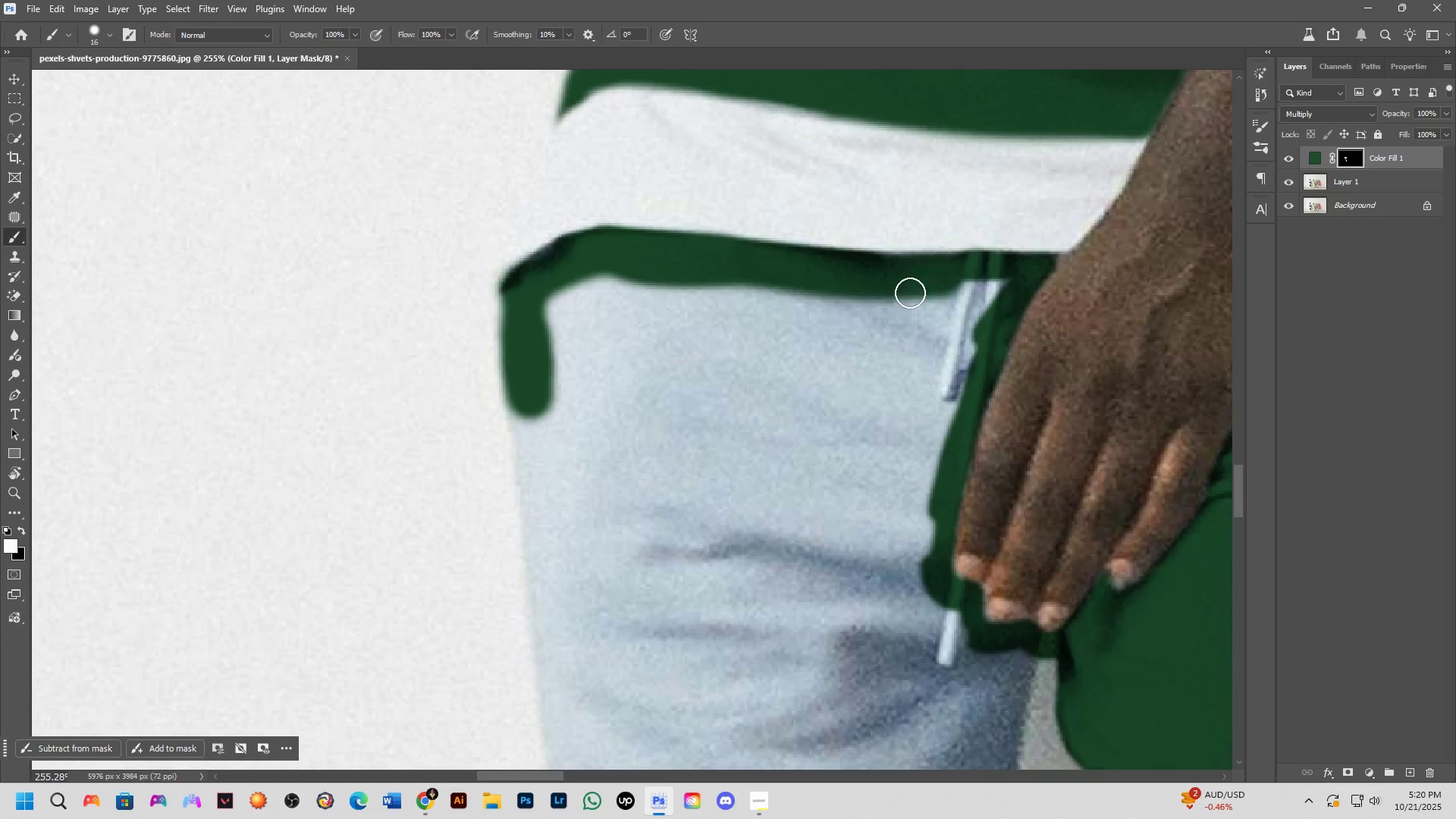 
key(Alt+AltLeft)
 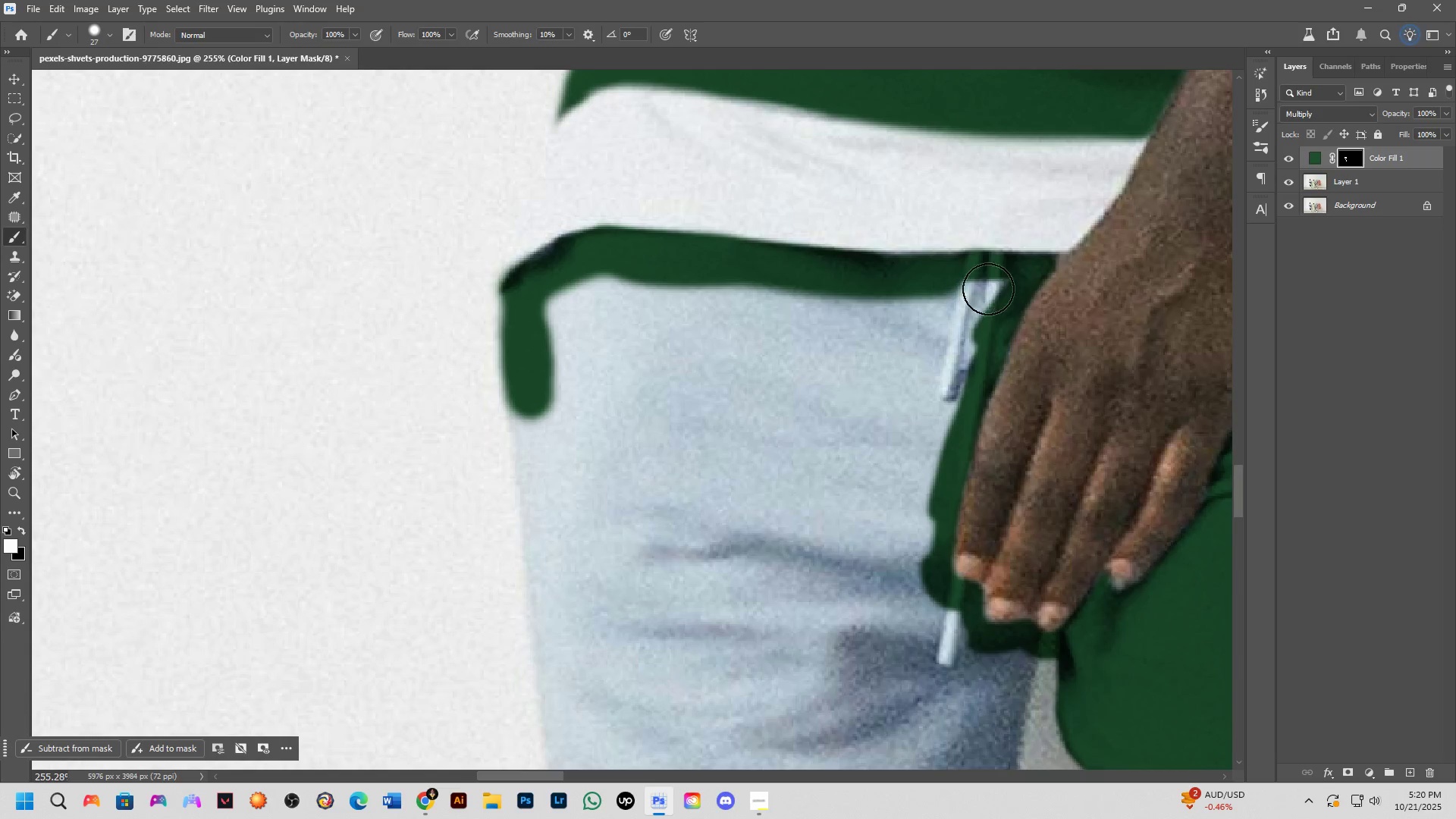 
left_click_drag(start_coordinate=[1006, 277], to_coordinate=[924, 573])
 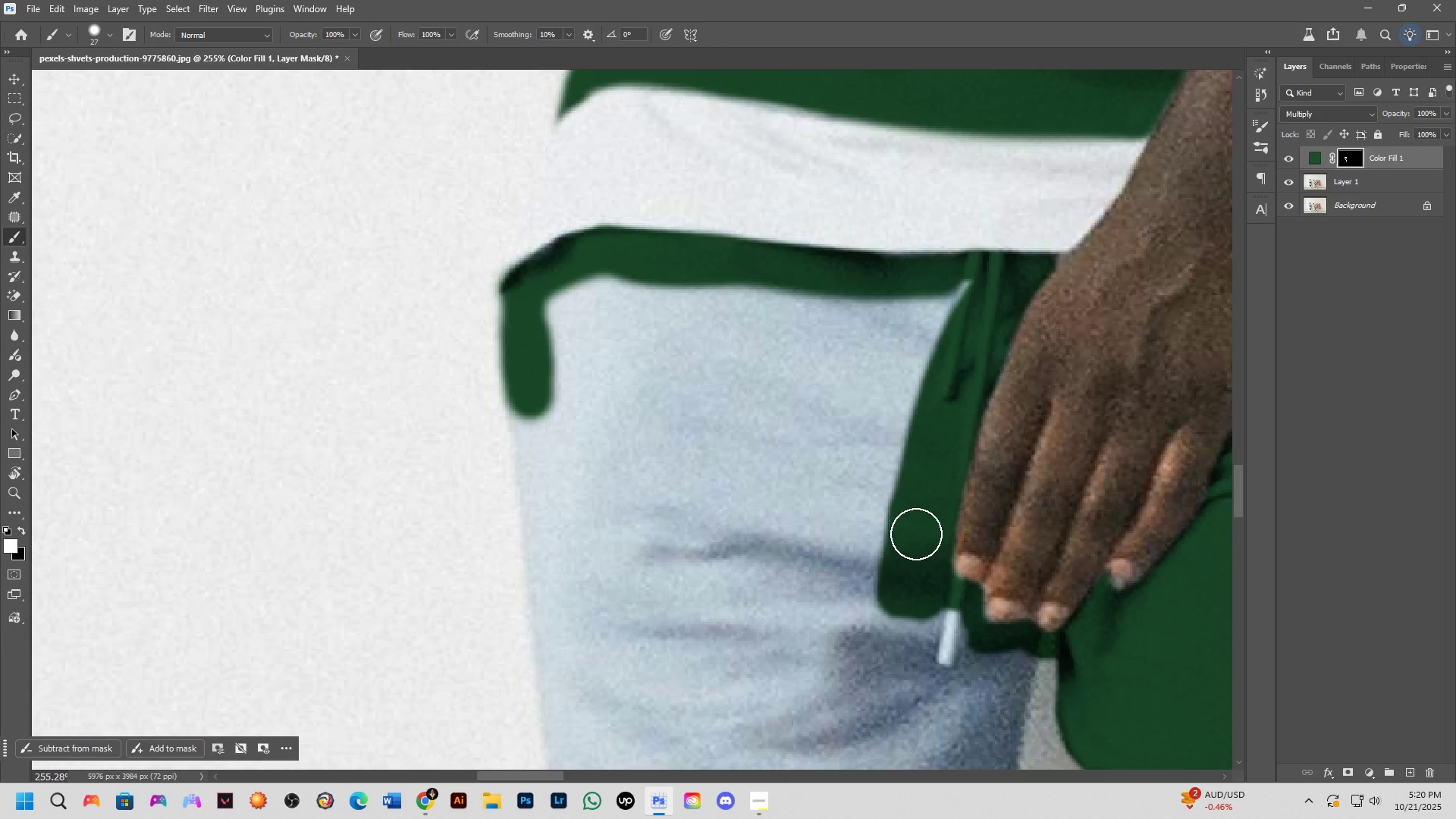 
key(Alt+AltLeft)
 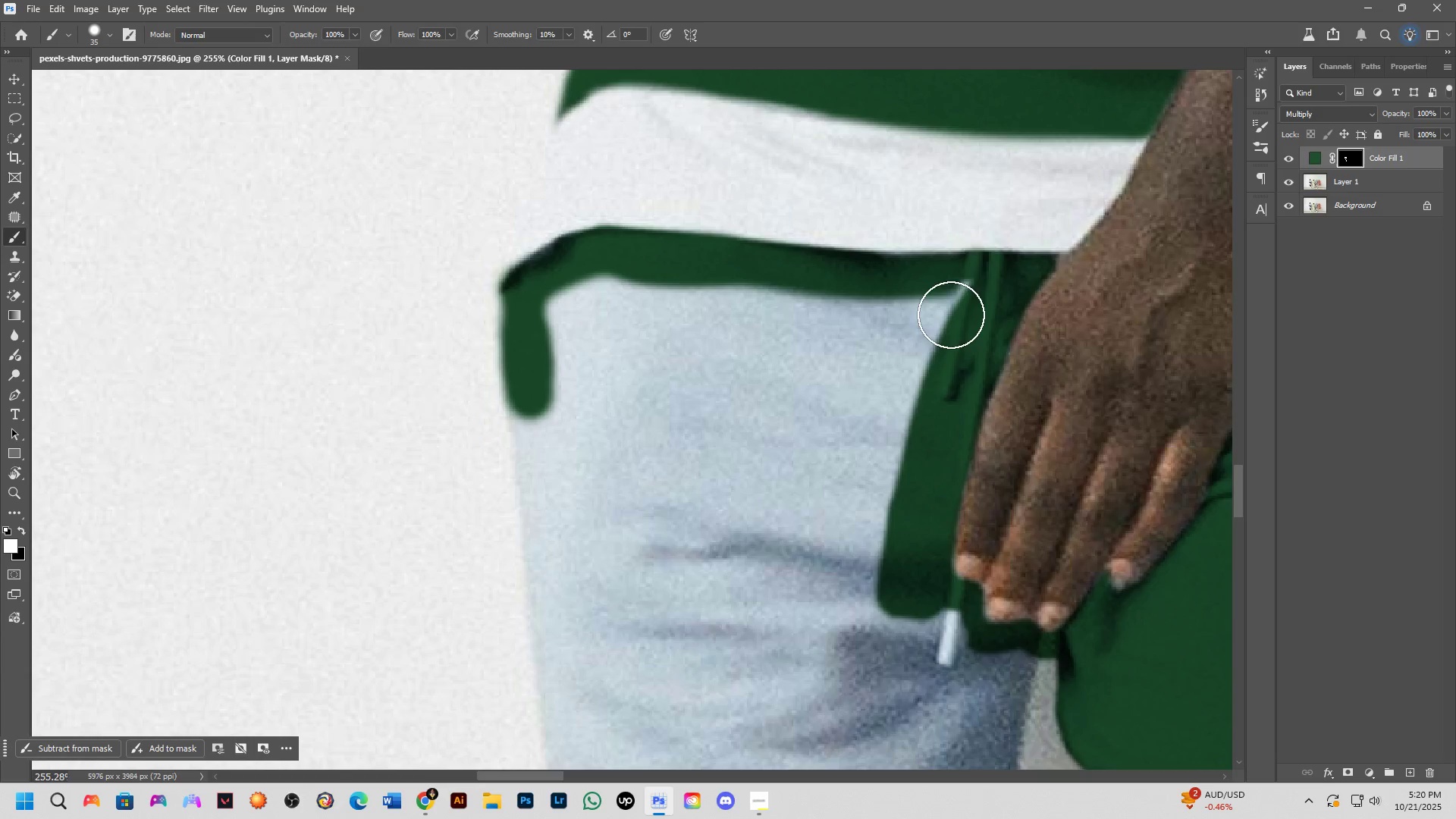 
left_click_drag(start_coordinate=[956, 293], to_coordinate=[546, 410])
 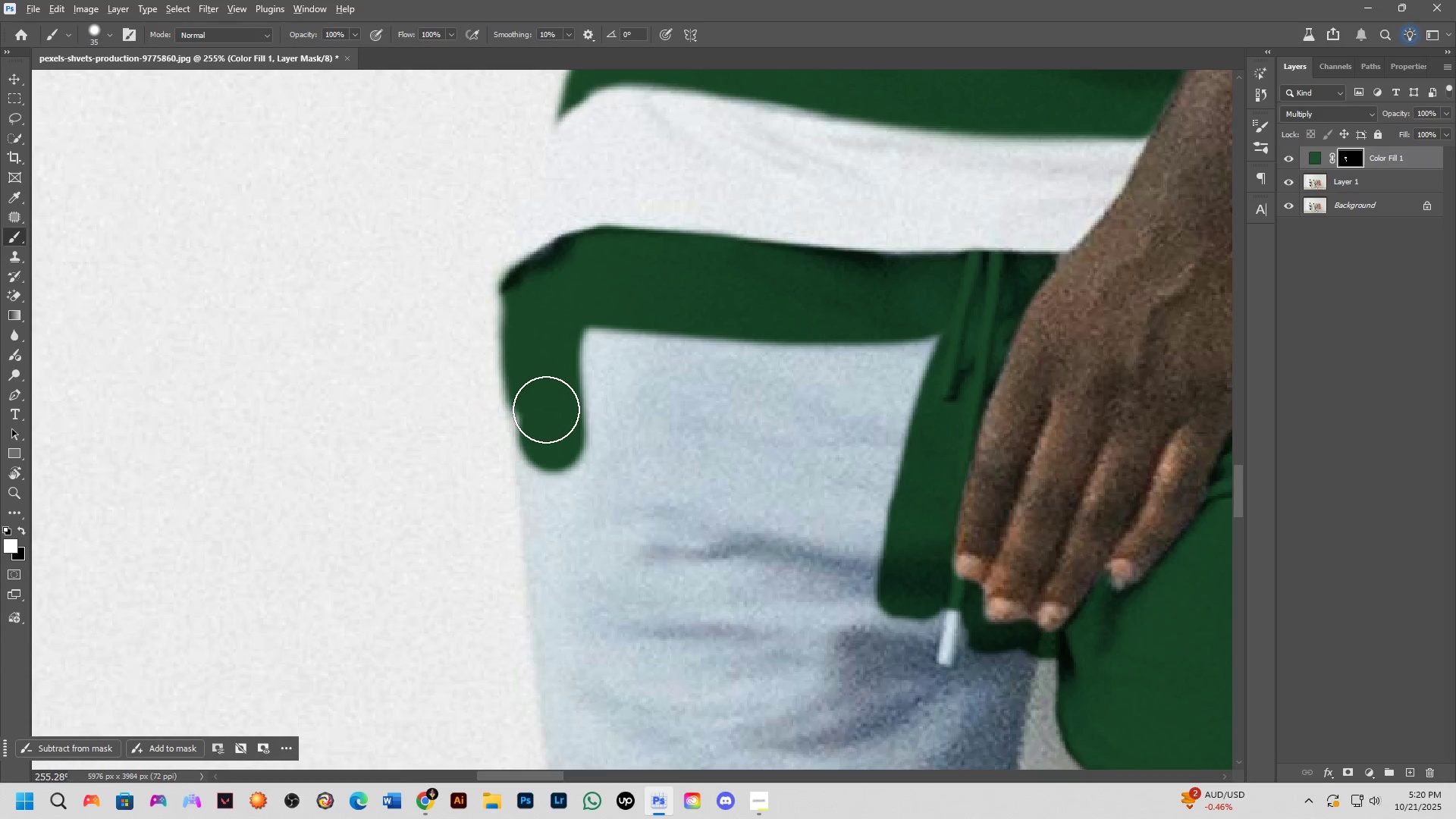 
hold_key(key=AltLeft, duration=0.71)
 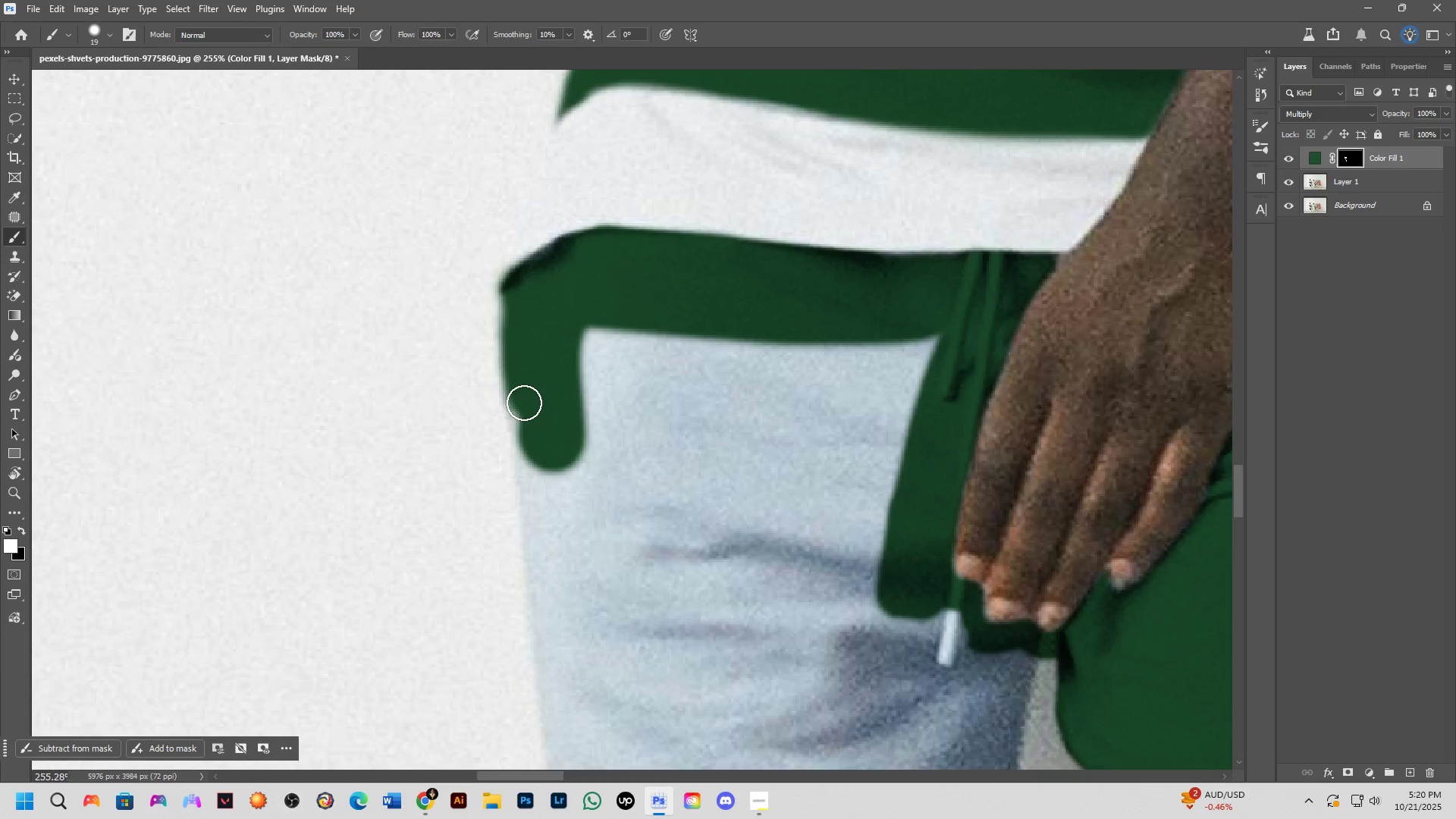 
left_click([524, 403])
 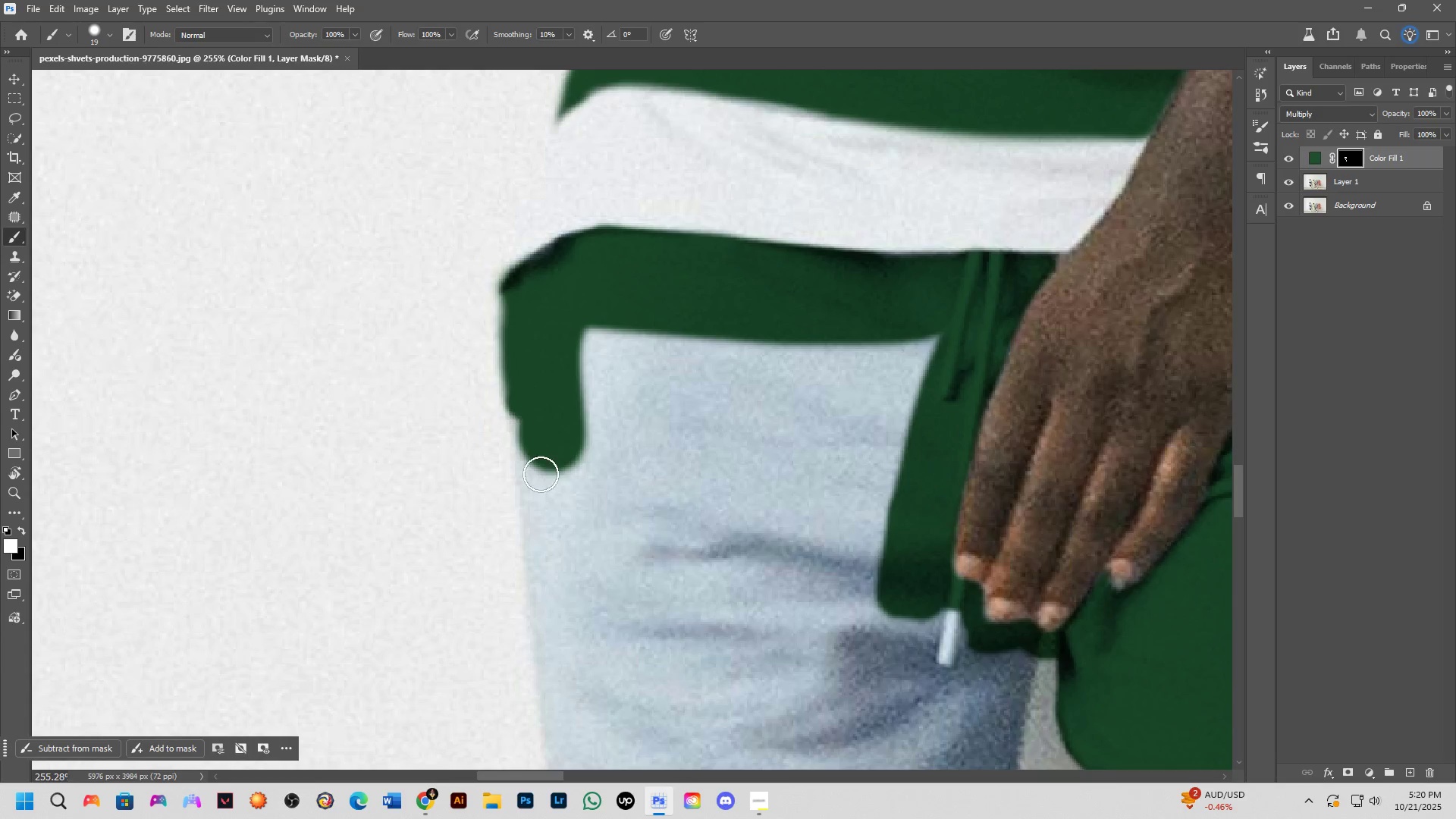 
hold_key(key=Space, duration=0.55)
 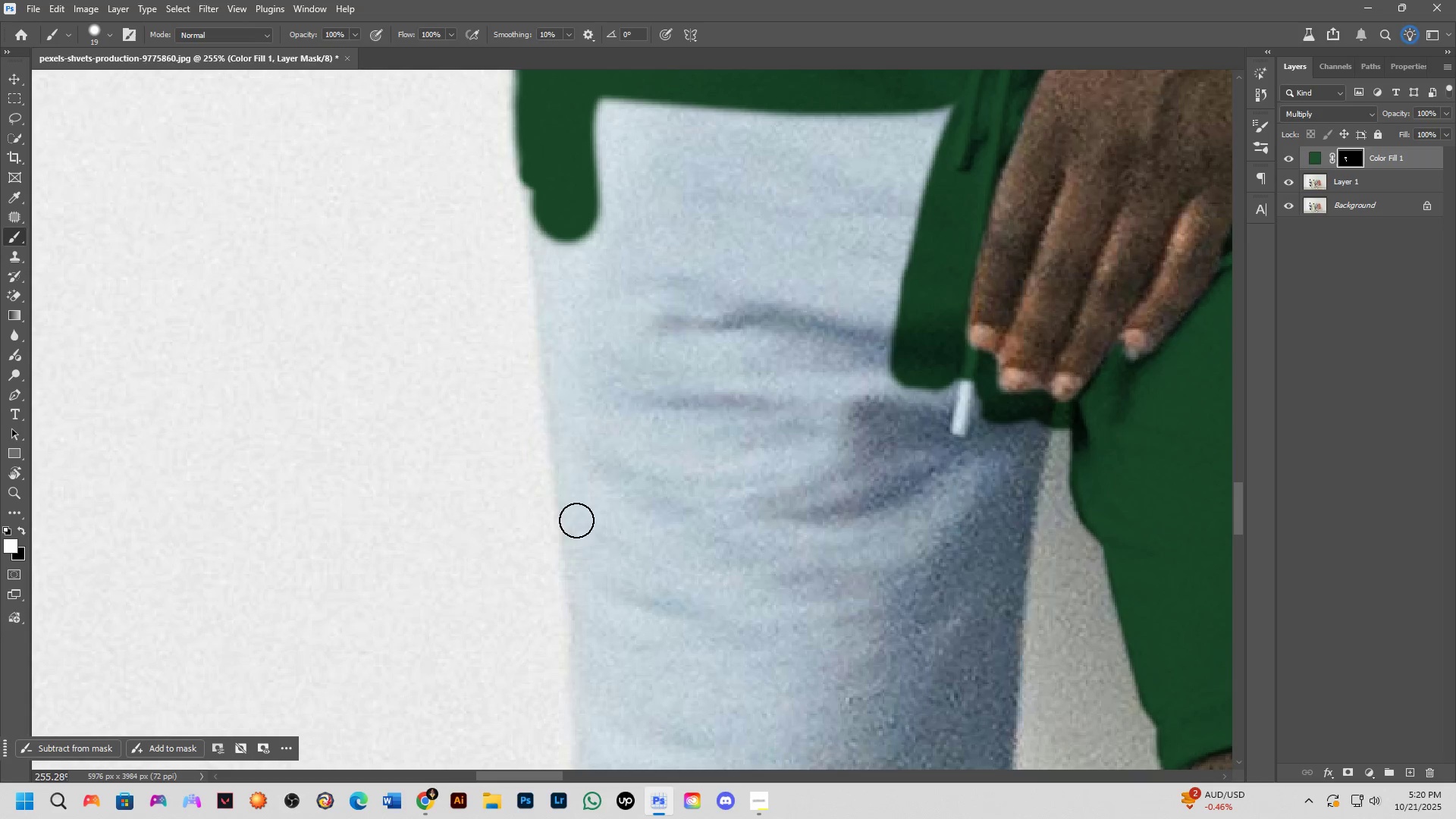 
left_click_drag(start_coordinate=[563, 588], to_coordinate=[577, 358])
 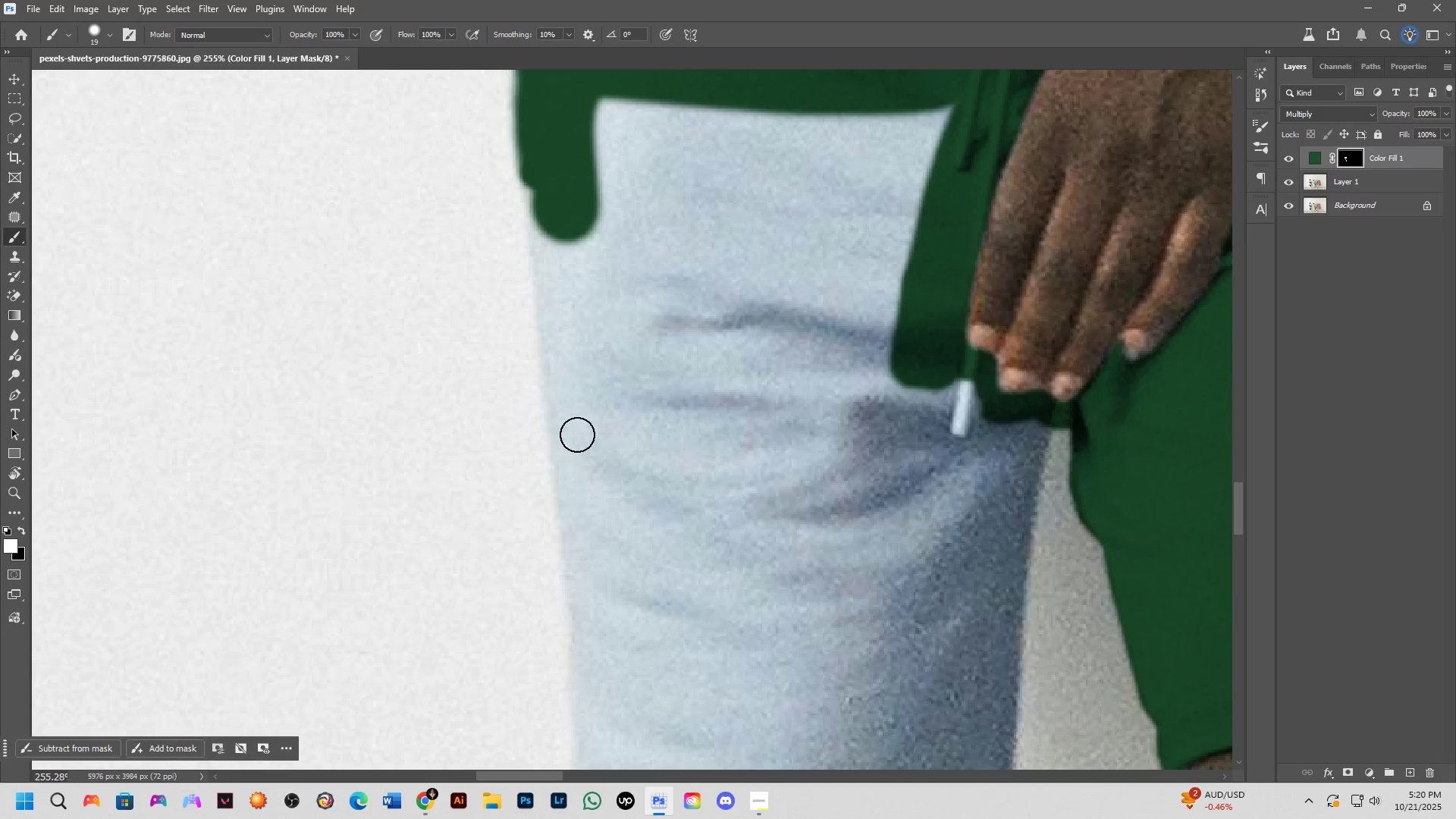 
hold_key(key=ShiftLeft, duration=0.58)
left_click([576, 520])
 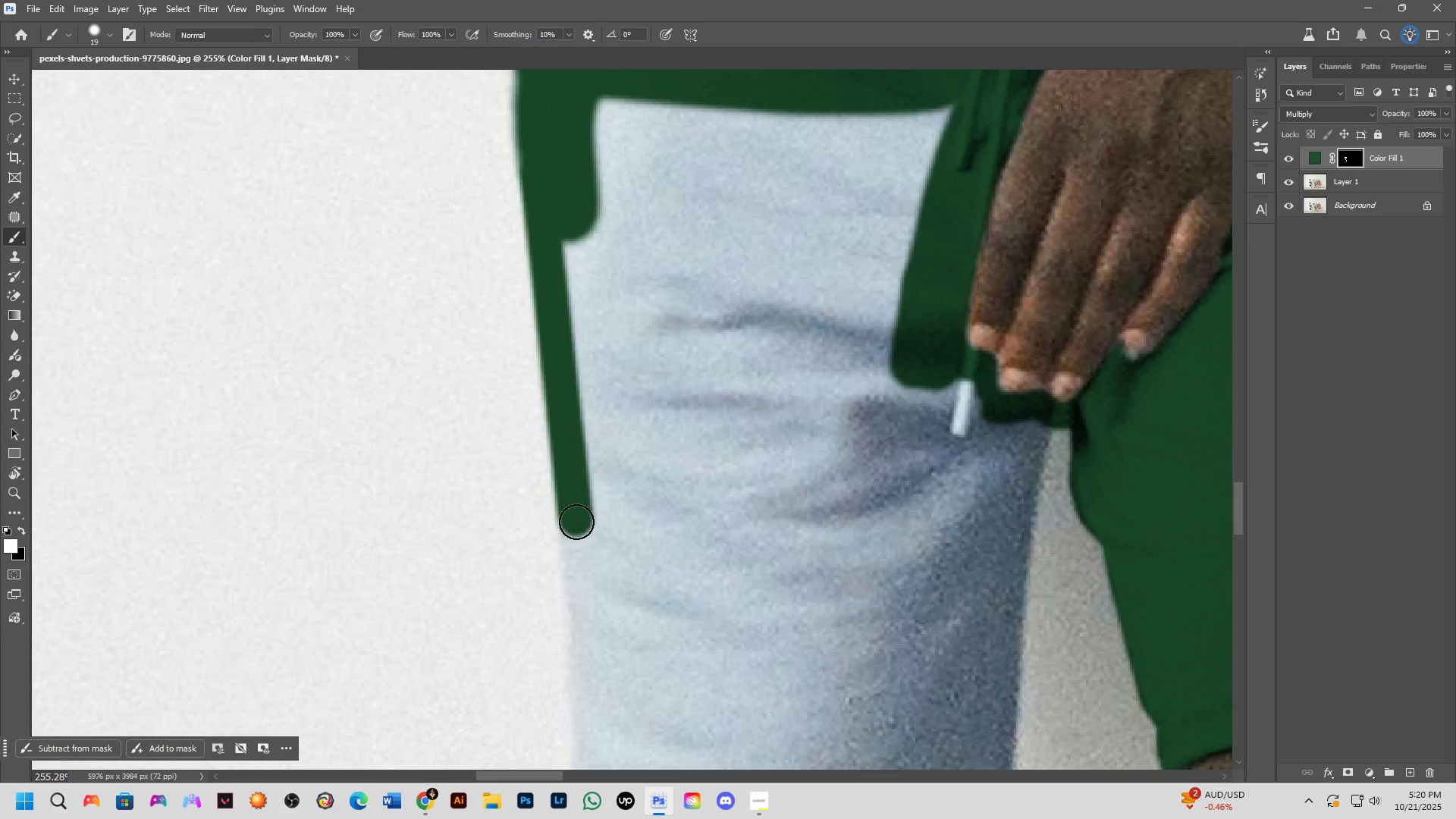 
hold_key(key=Space, duration=0.54)
 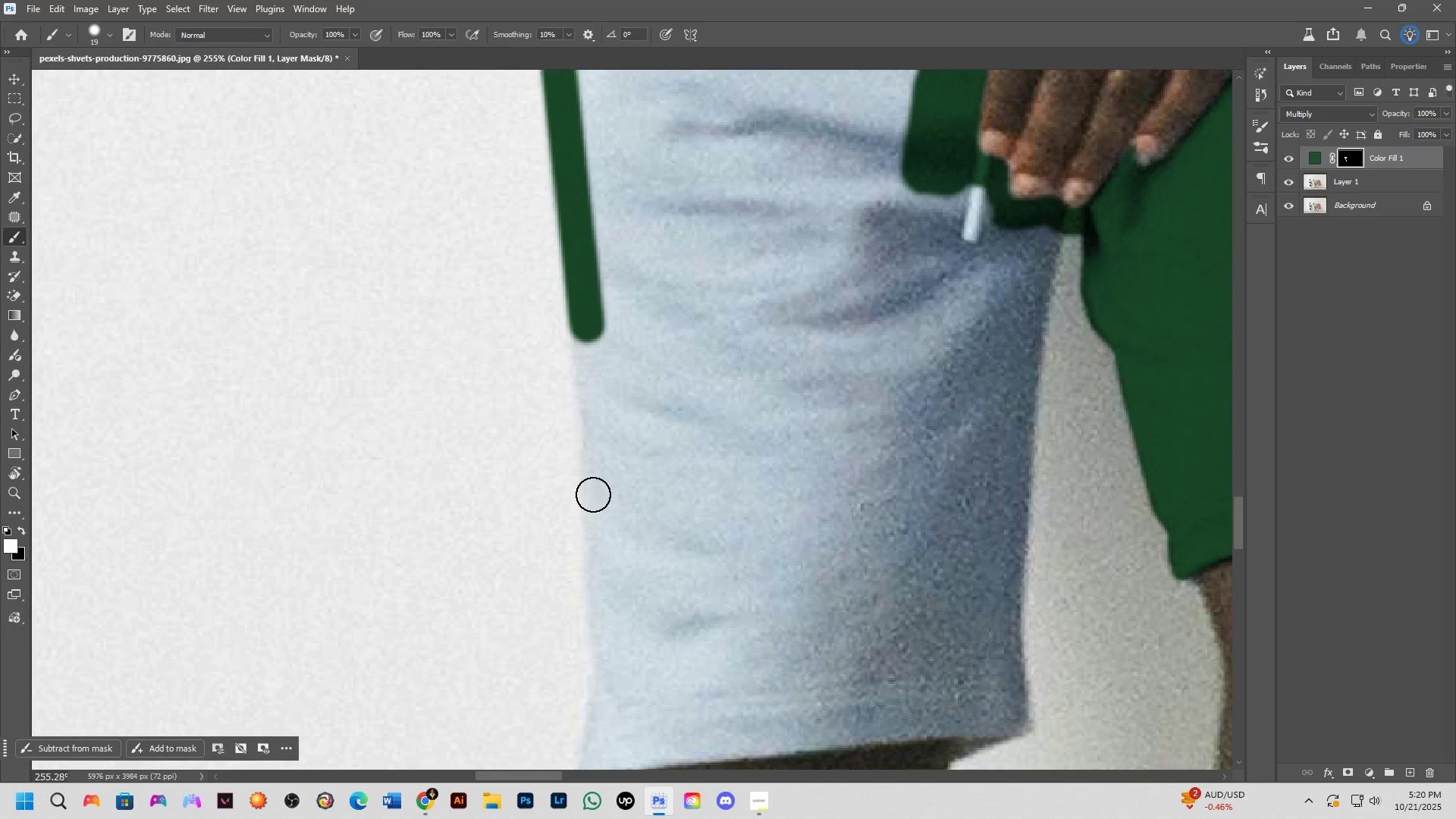 
left_click_drag(start_coordinate=[616, 622], to_coordinate=[627, 428])
 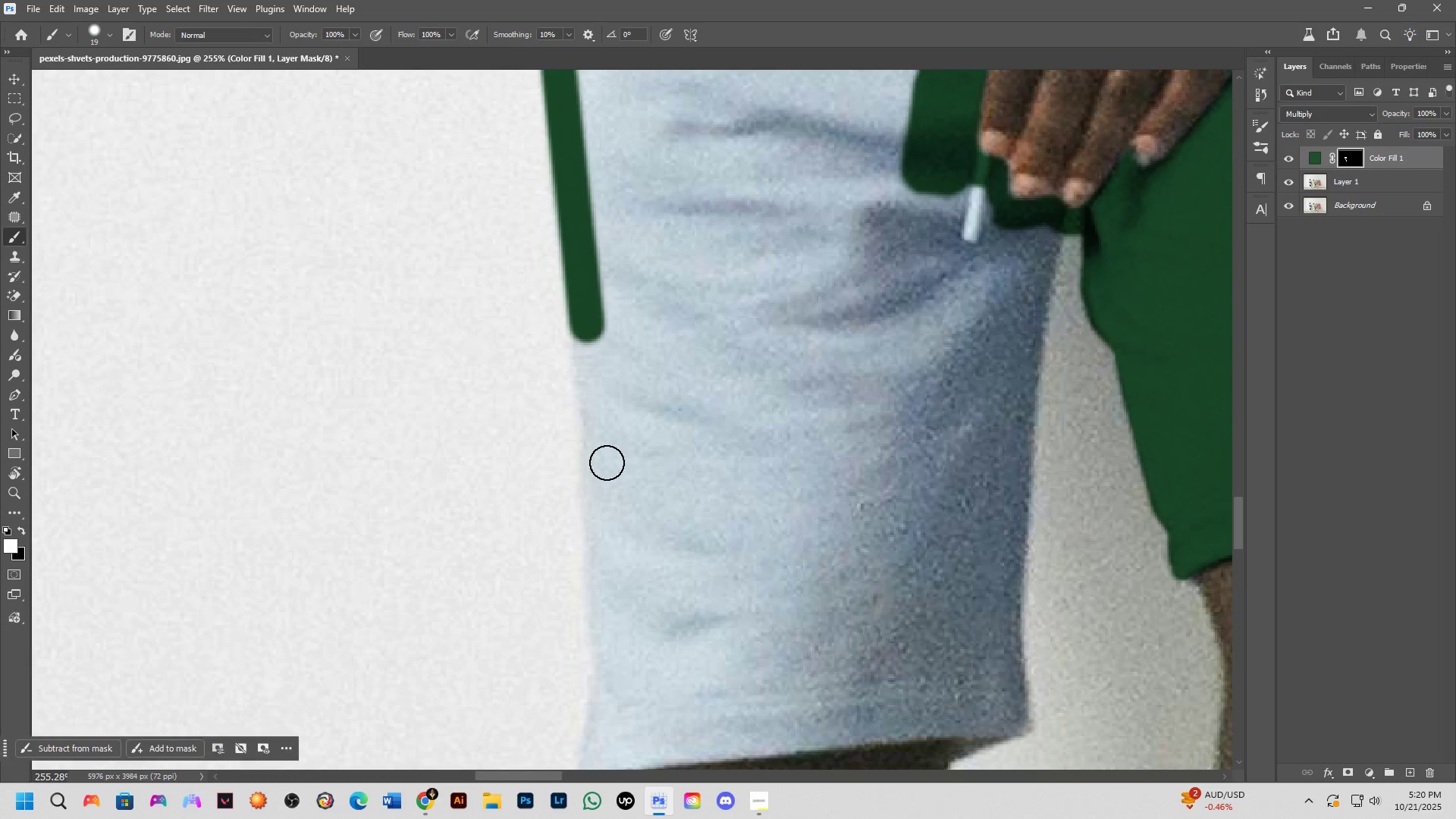 
hold_key(key=ShiftLeft, duration=0.77)
left_click([595, 500])
 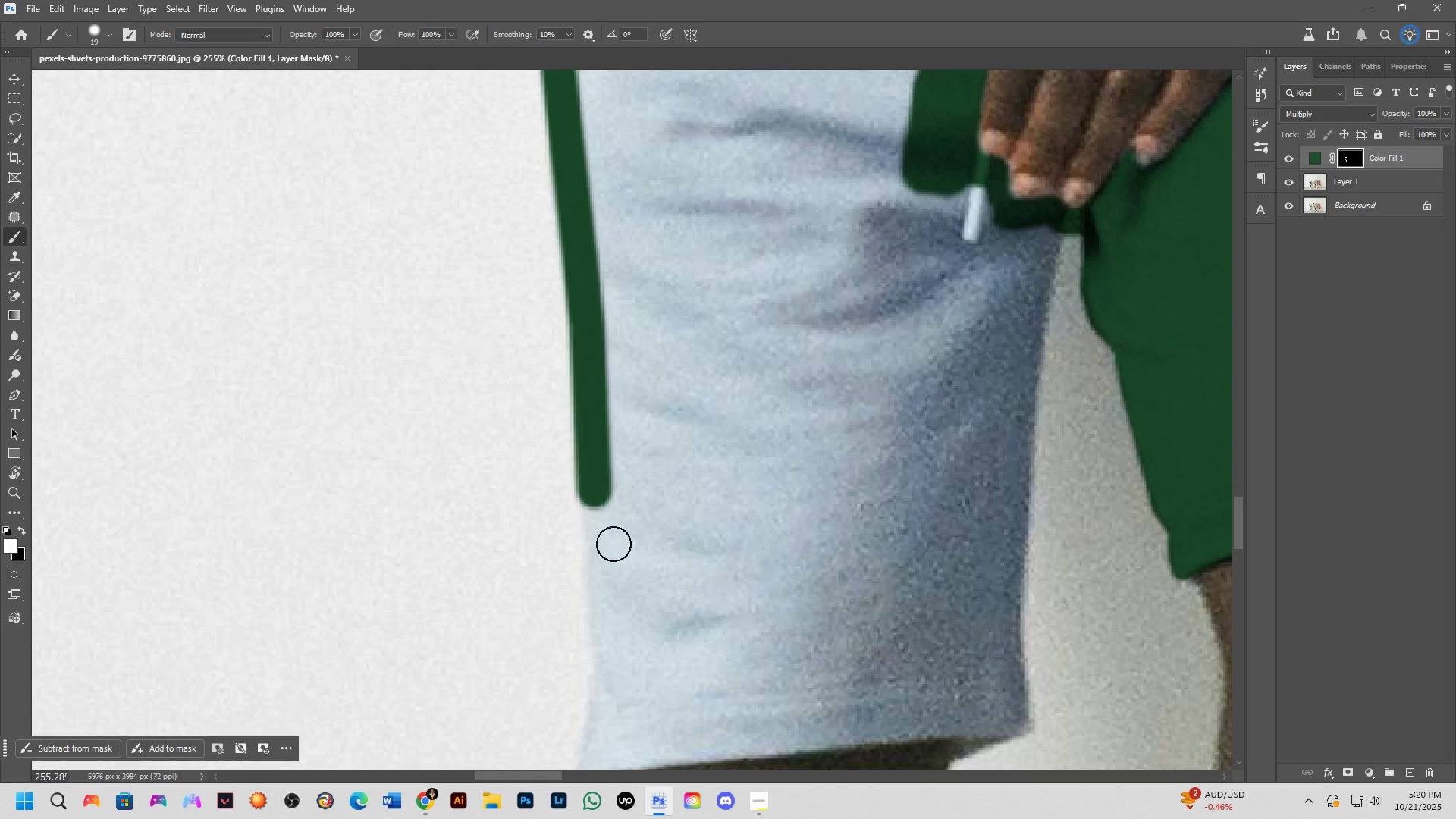 
hold_key(key=Space, duration=0.5)
 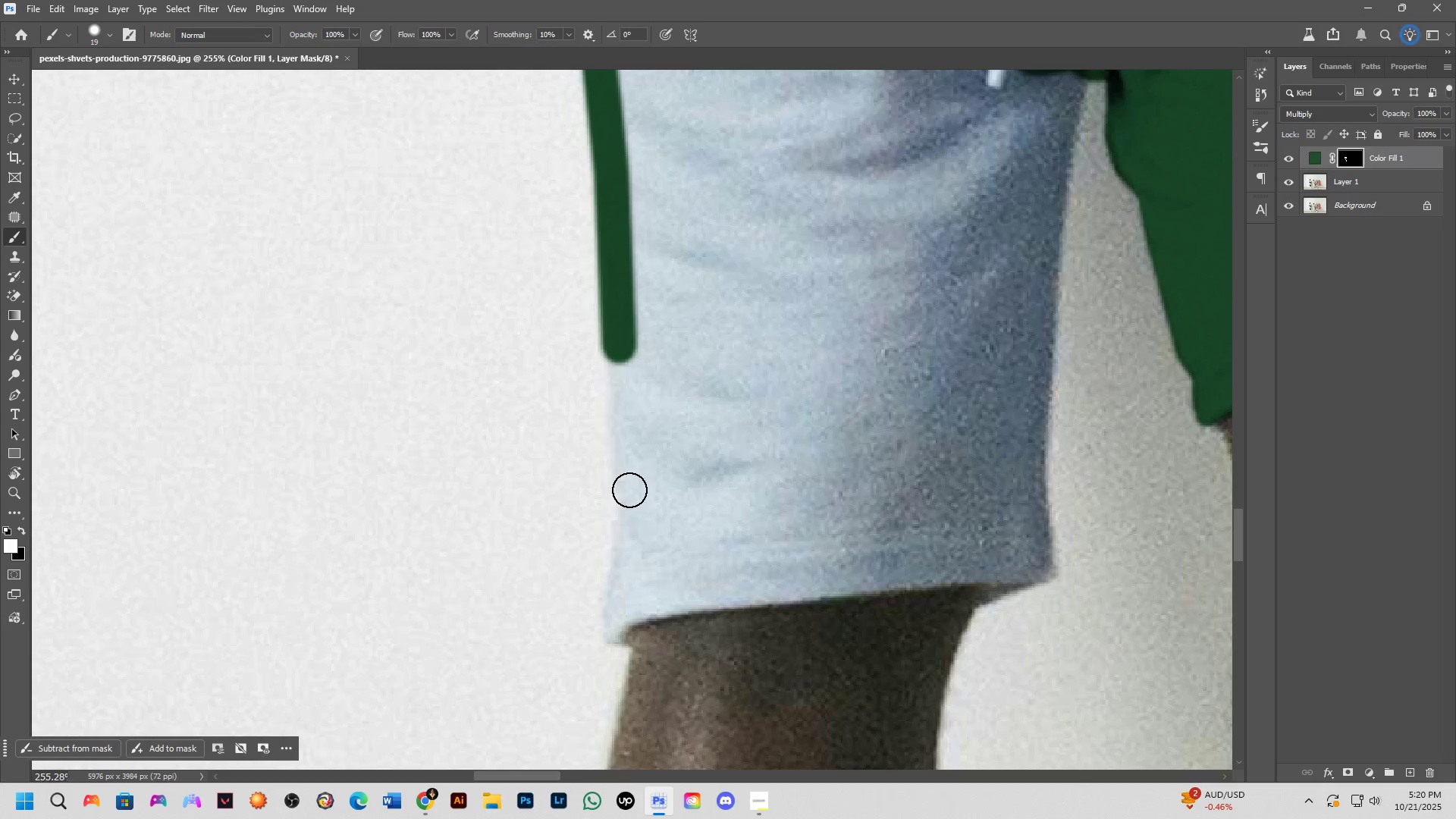 
left_click_drag(start_coordinate=[617, 566], to_coordinate=[642, 412])
 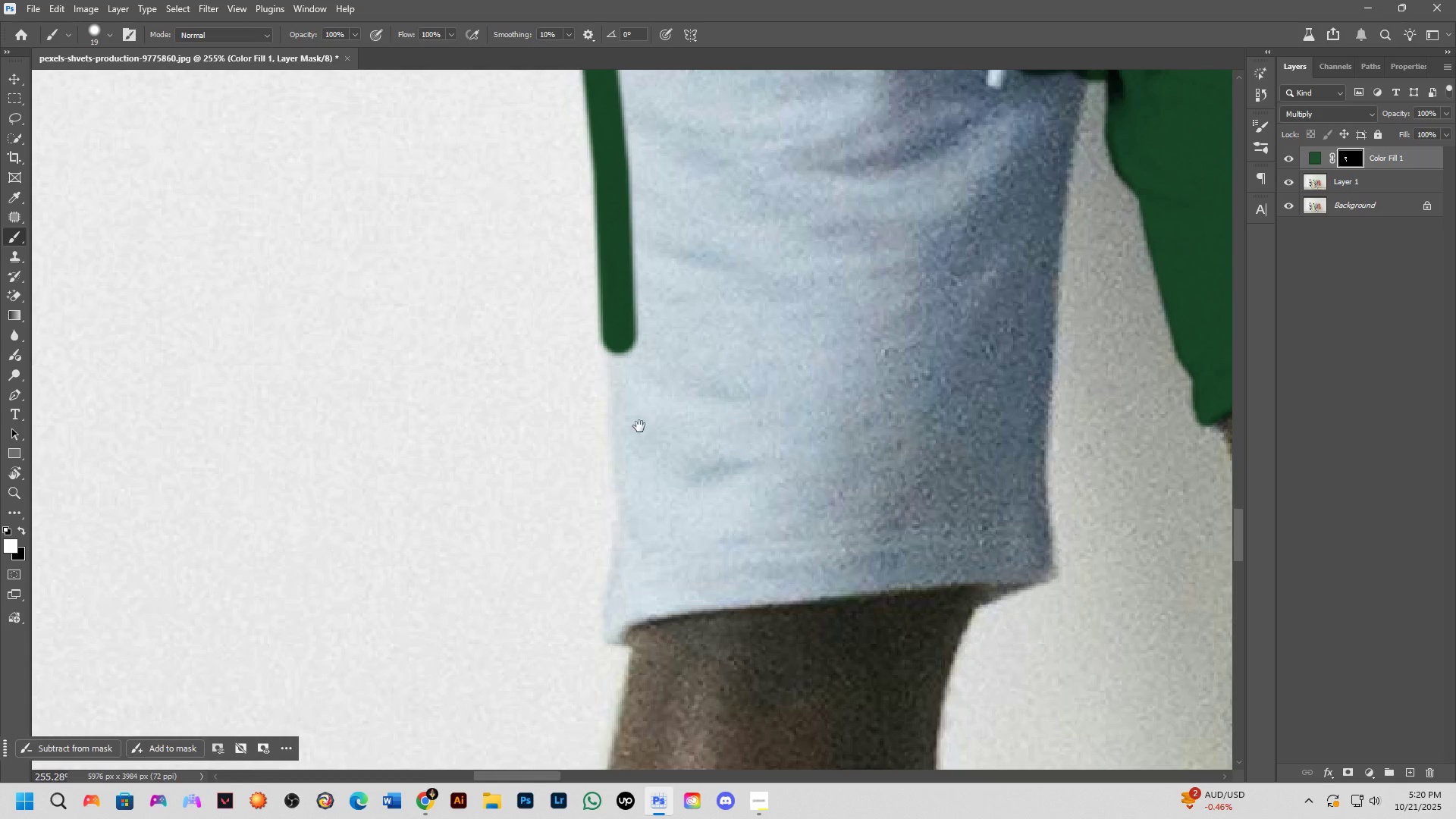 
hold_key(key=ShiftLeft, duration=0.52)
 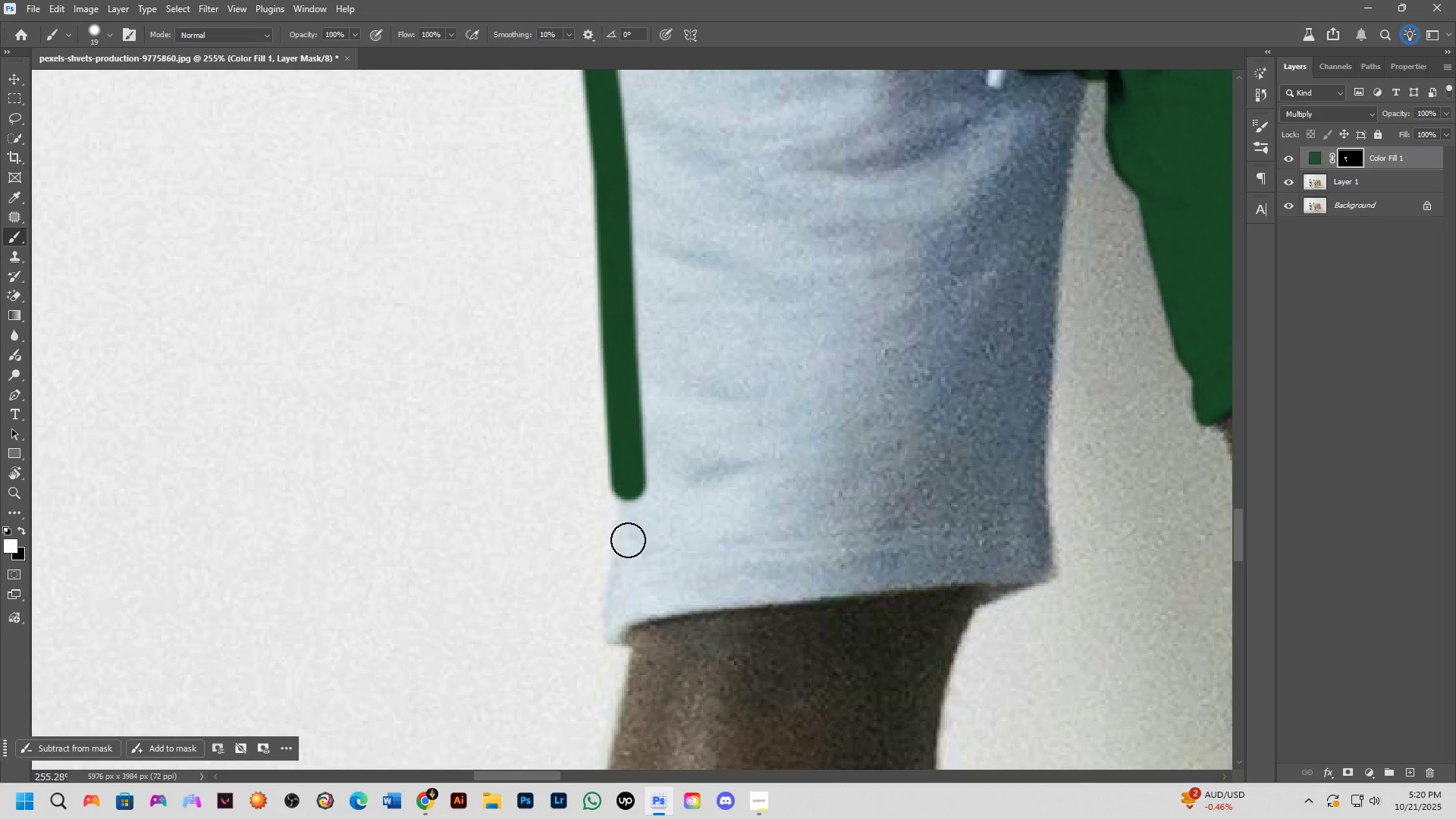 
hold_key(key=ShiftLeft, duration=0.46)
left_click([628, 562])
 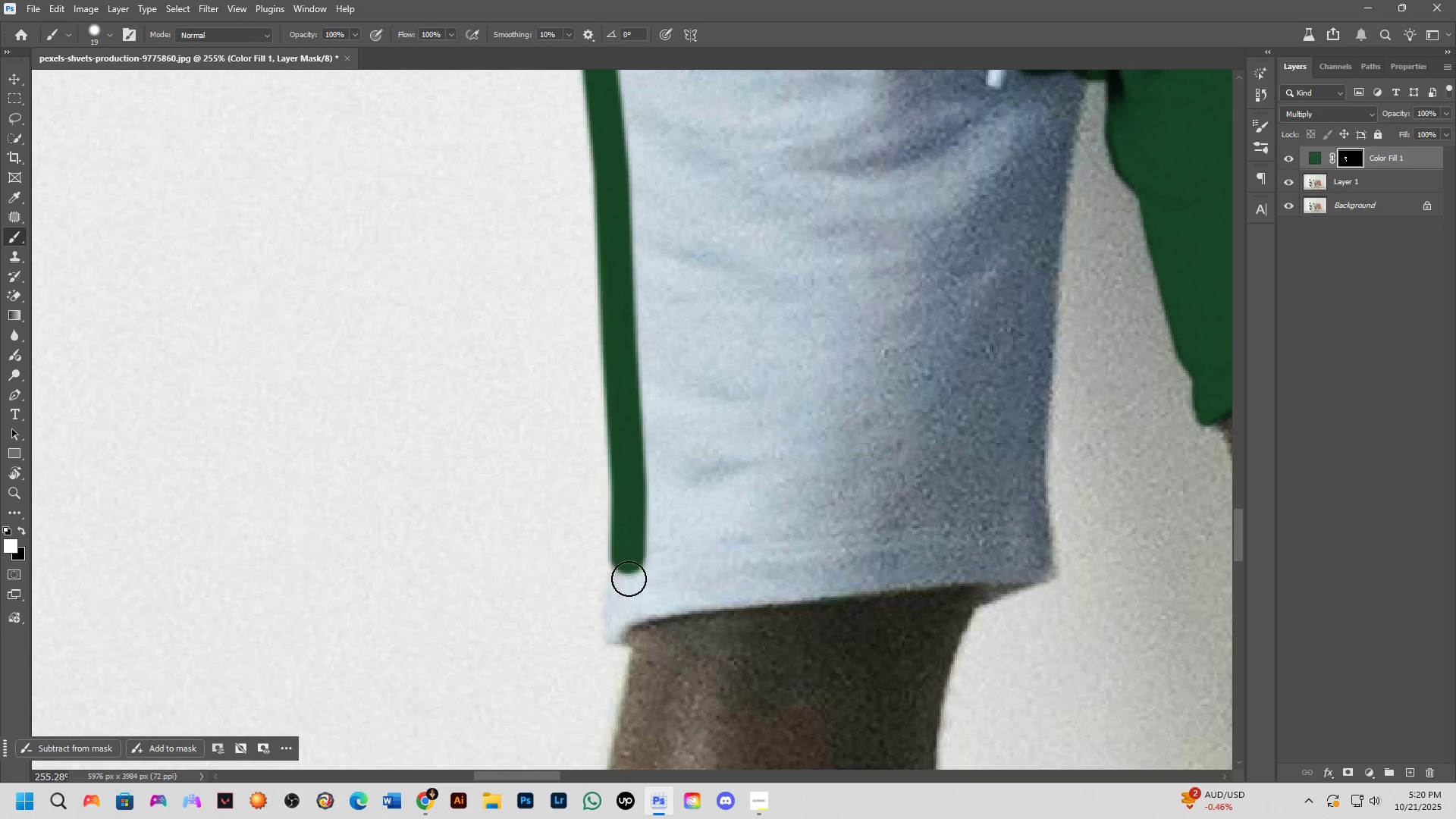 
hold_key(key=ShiftLeft, duration=0.43)
double_click([621, 604])
 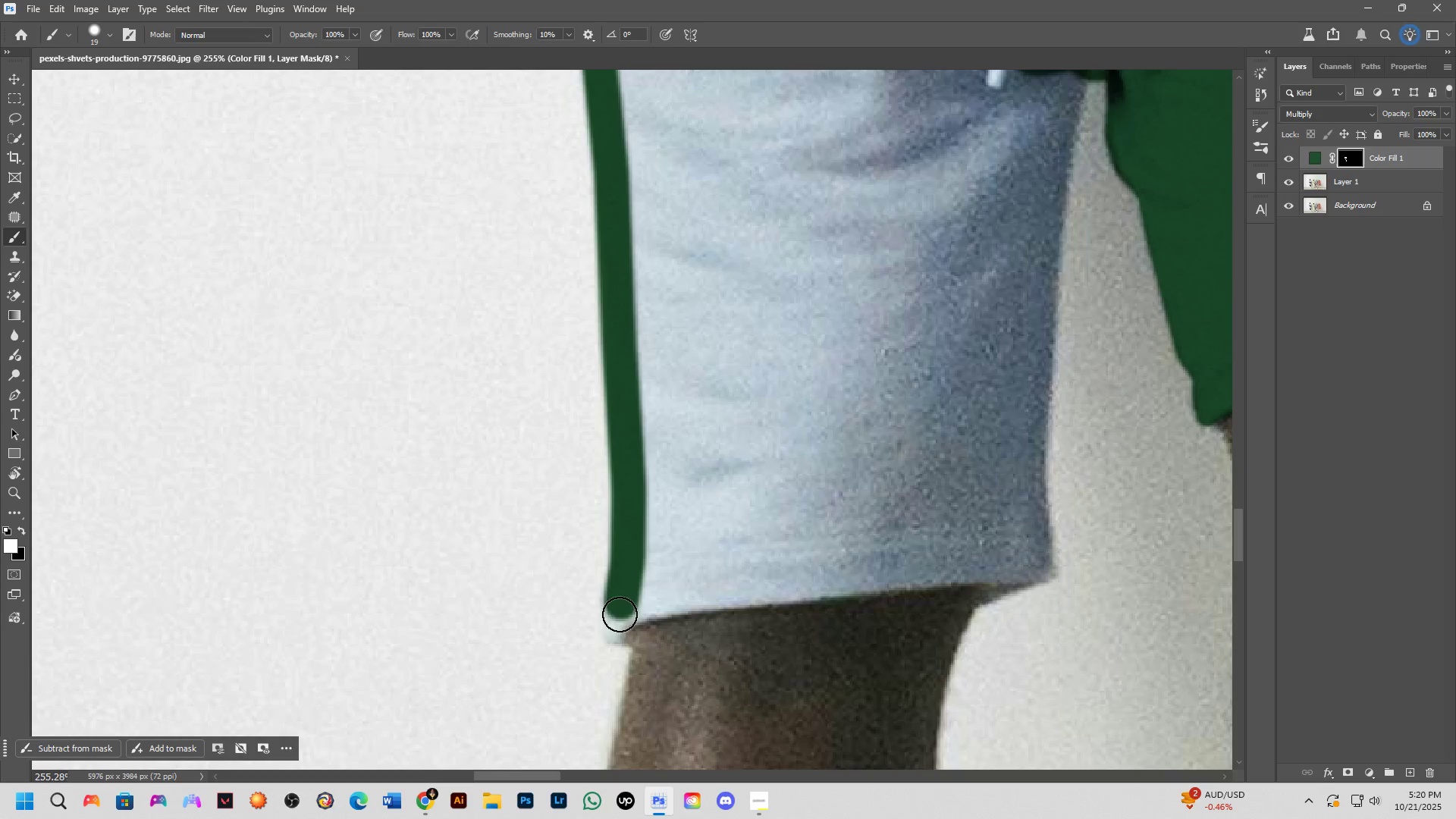 
hold_key(key=ShiftLeft, duration=0.54)
left_click([620, 636])
 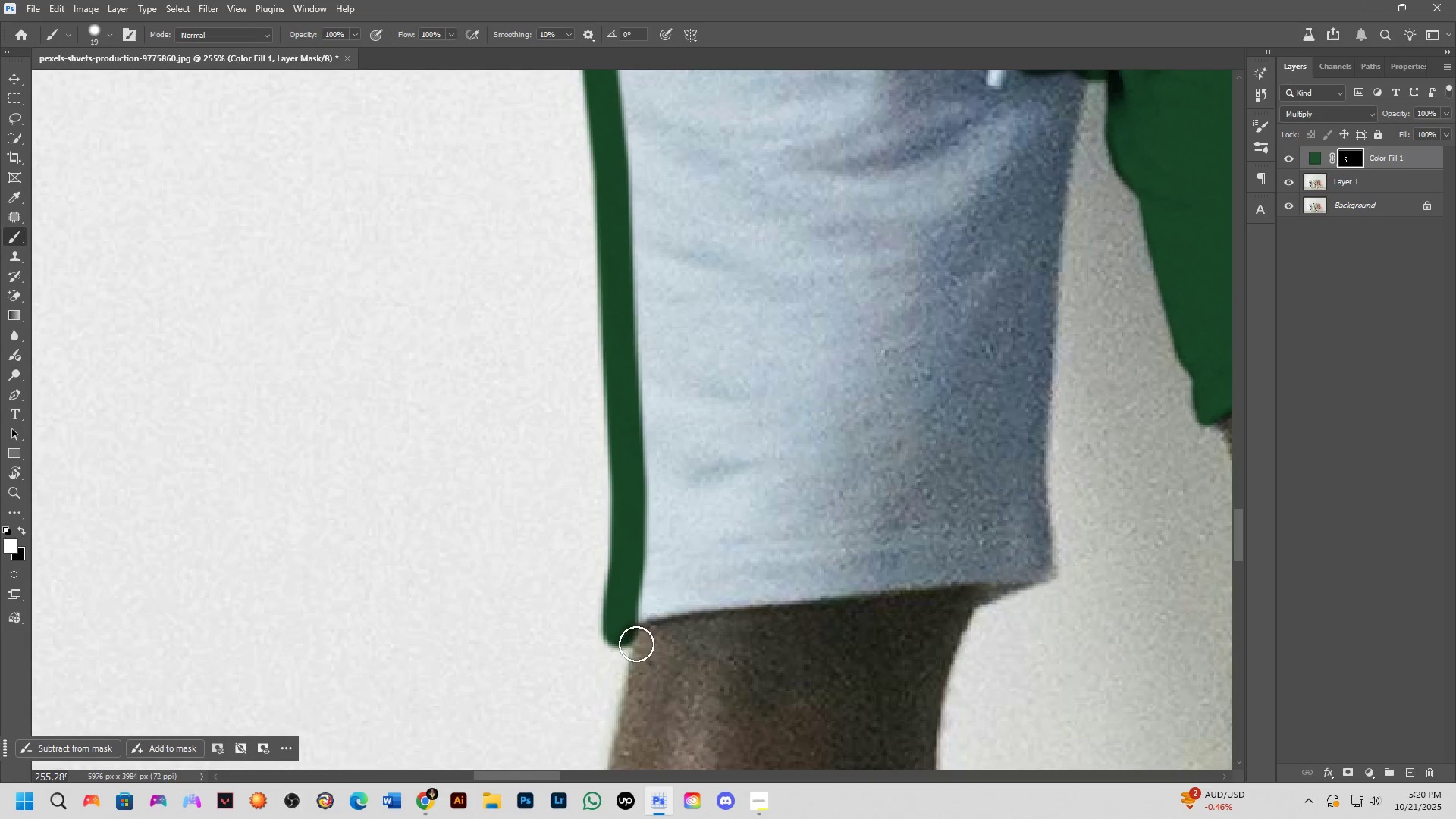 
type(xx)
 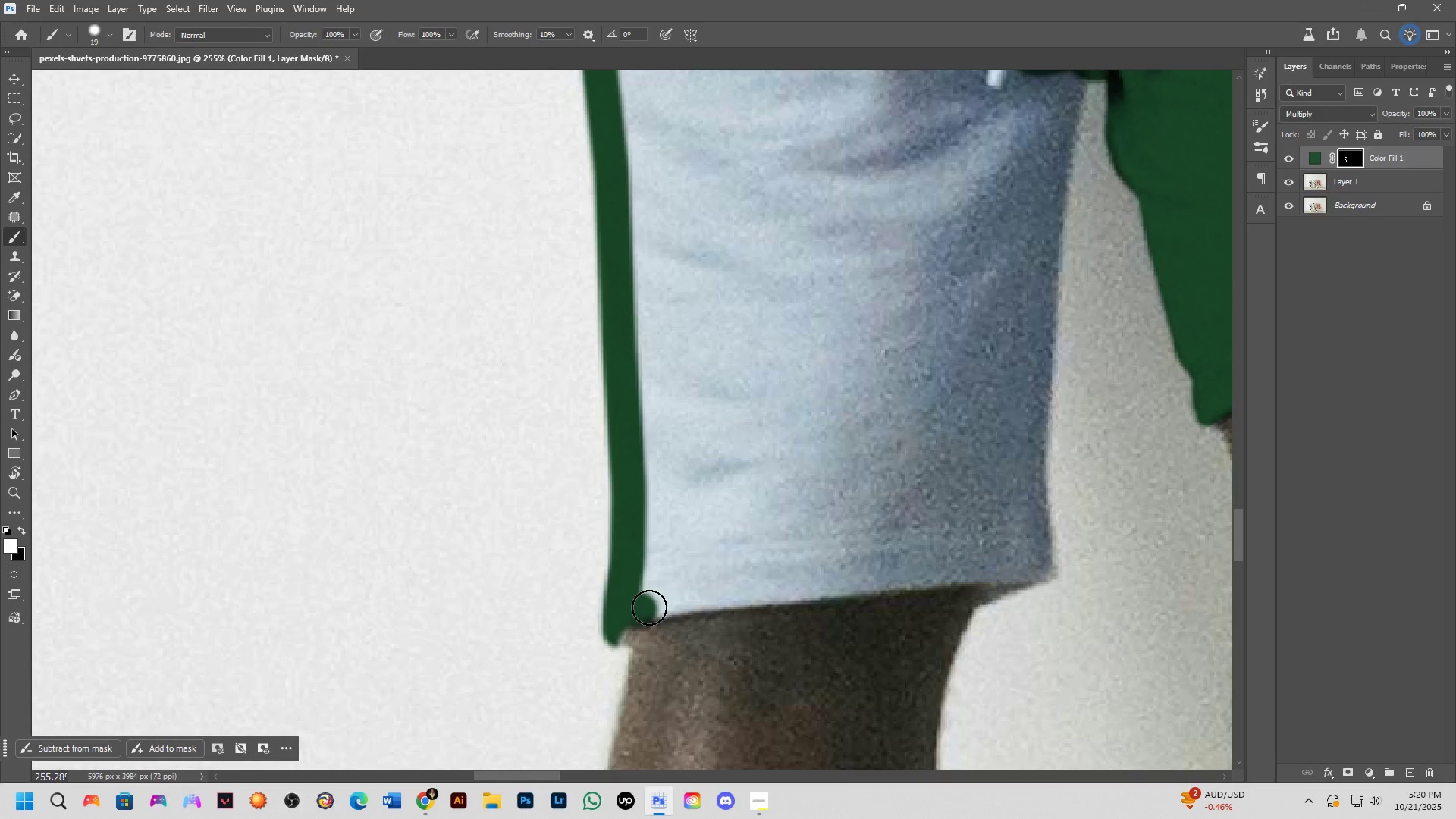 
left_click_drag(start_coordinate=[636, 644], to_coordinate=[635, 656])
 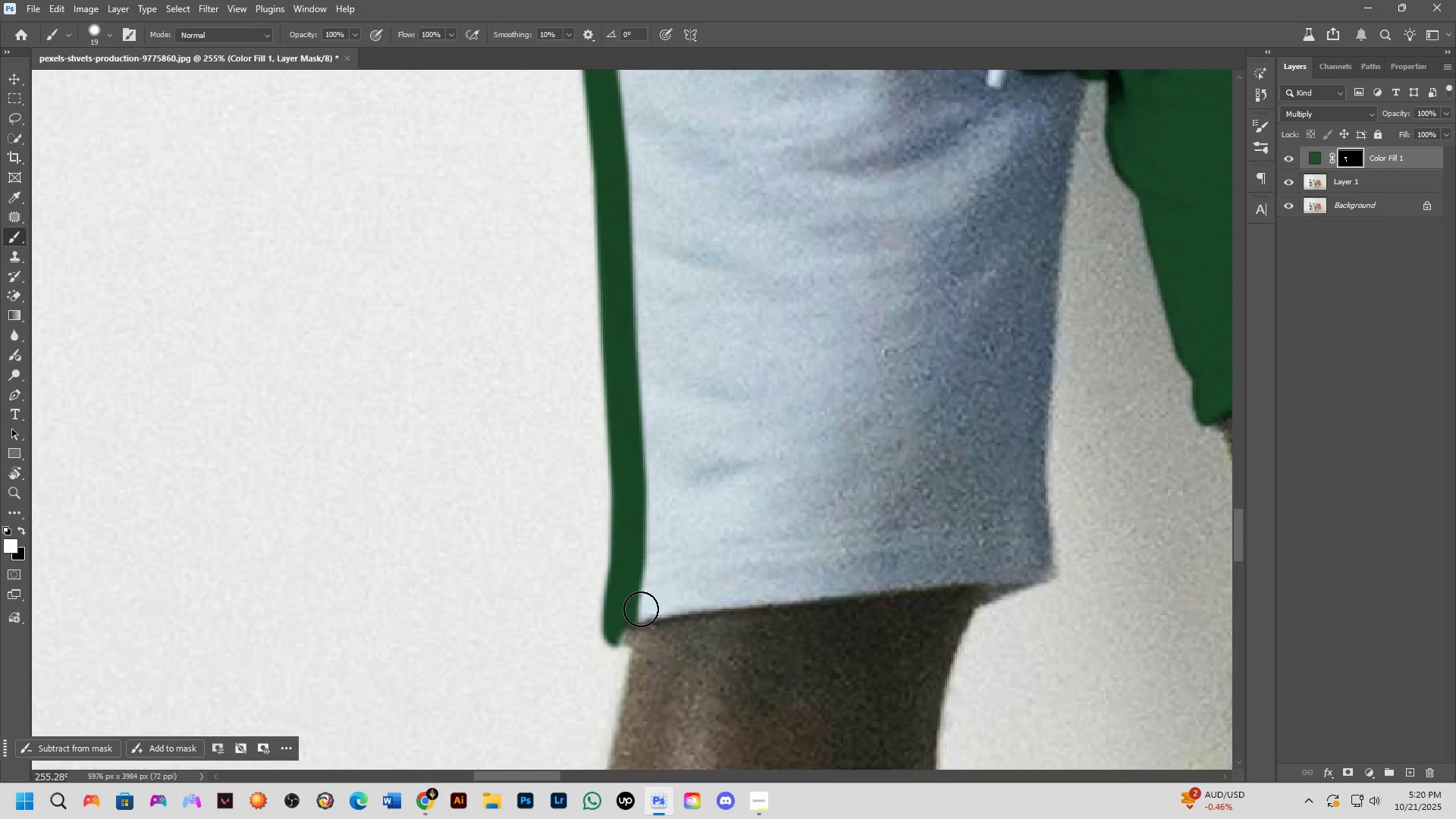 
left_click([641, 609])
 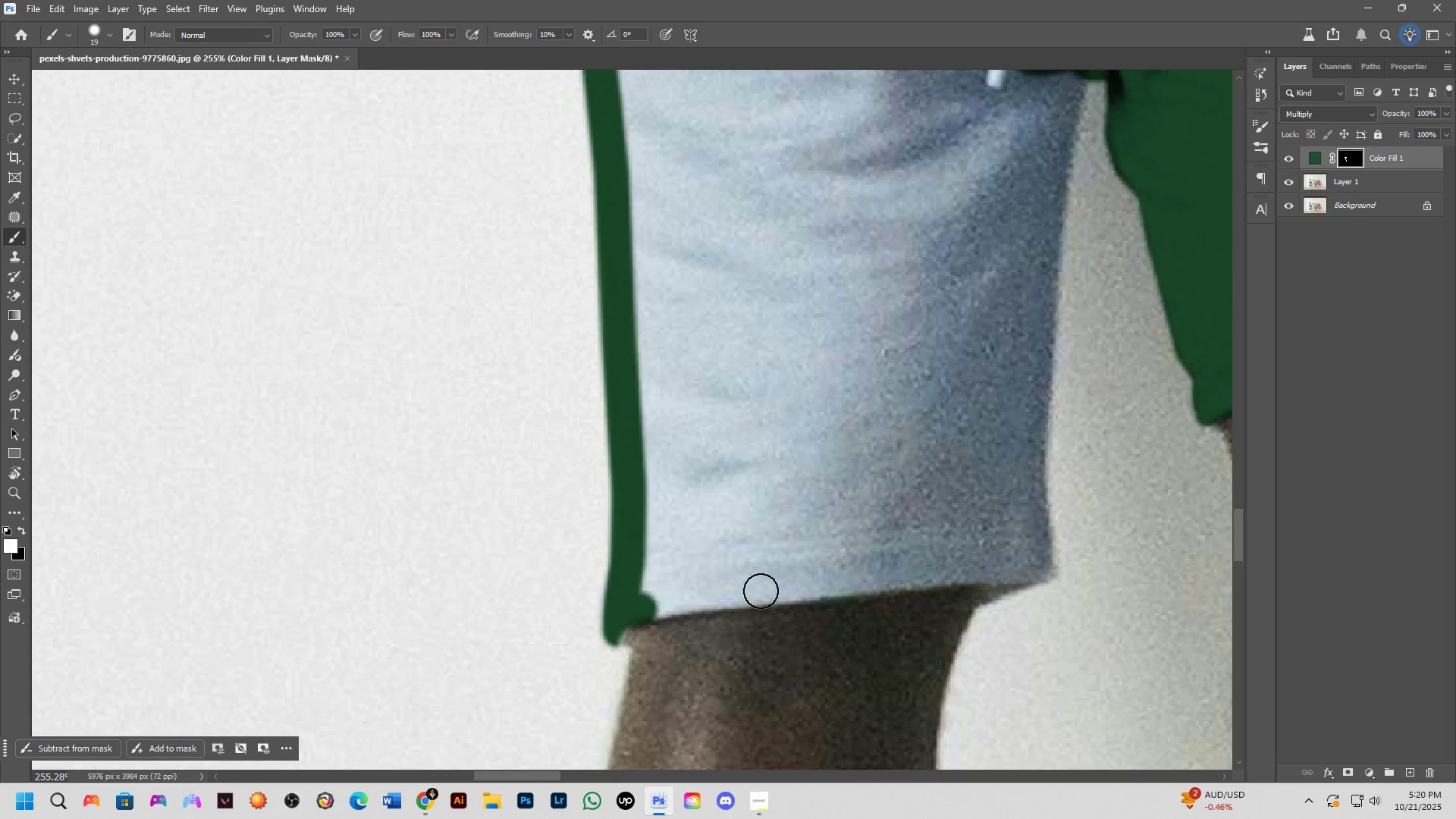 
hold_key(key=ShiftLeft, duration=0.52)
left_click([778, 588])
 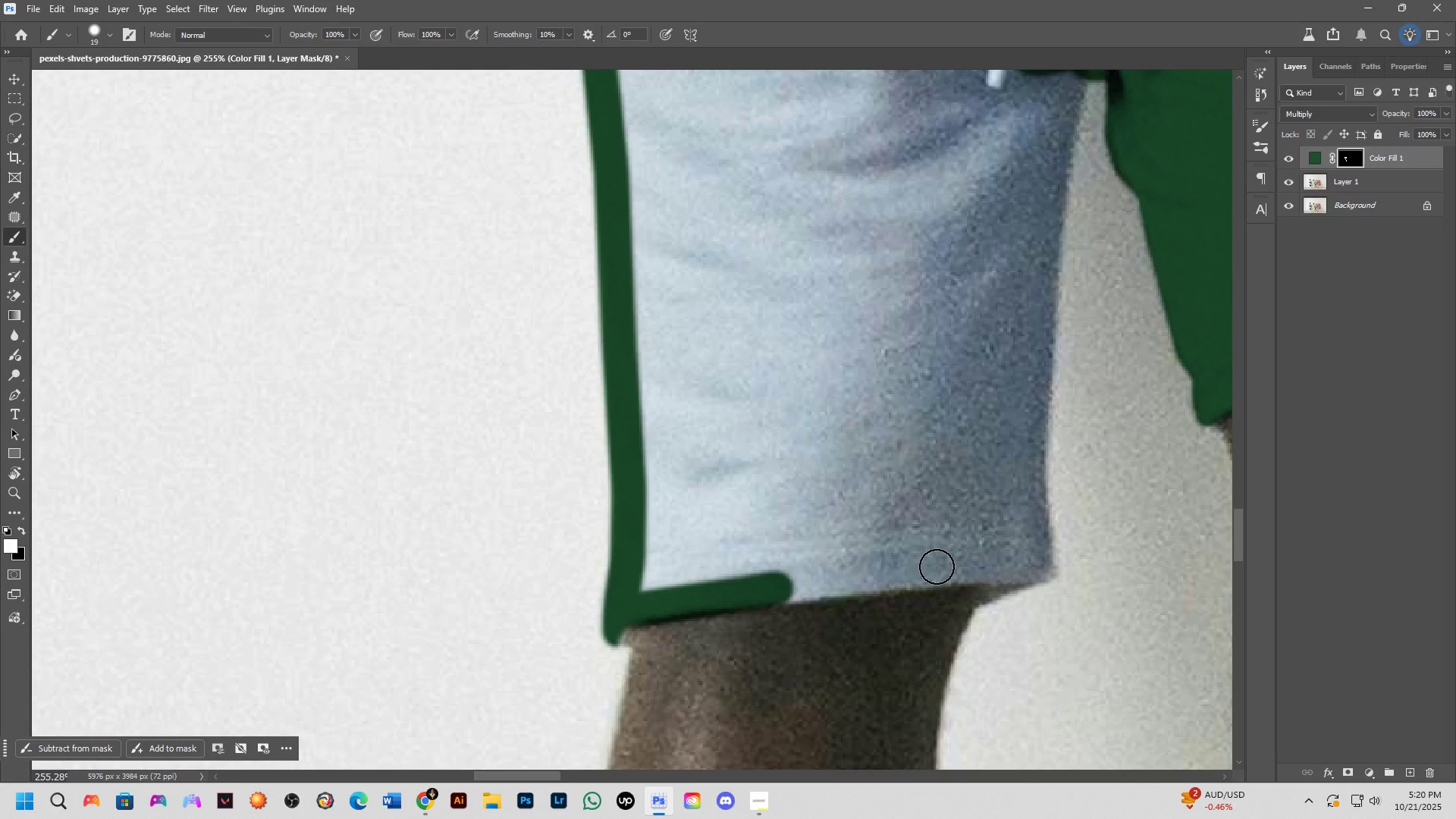 
hold_key(key=ShiftLeft, duration=0.69)
left_click([920, 572])
 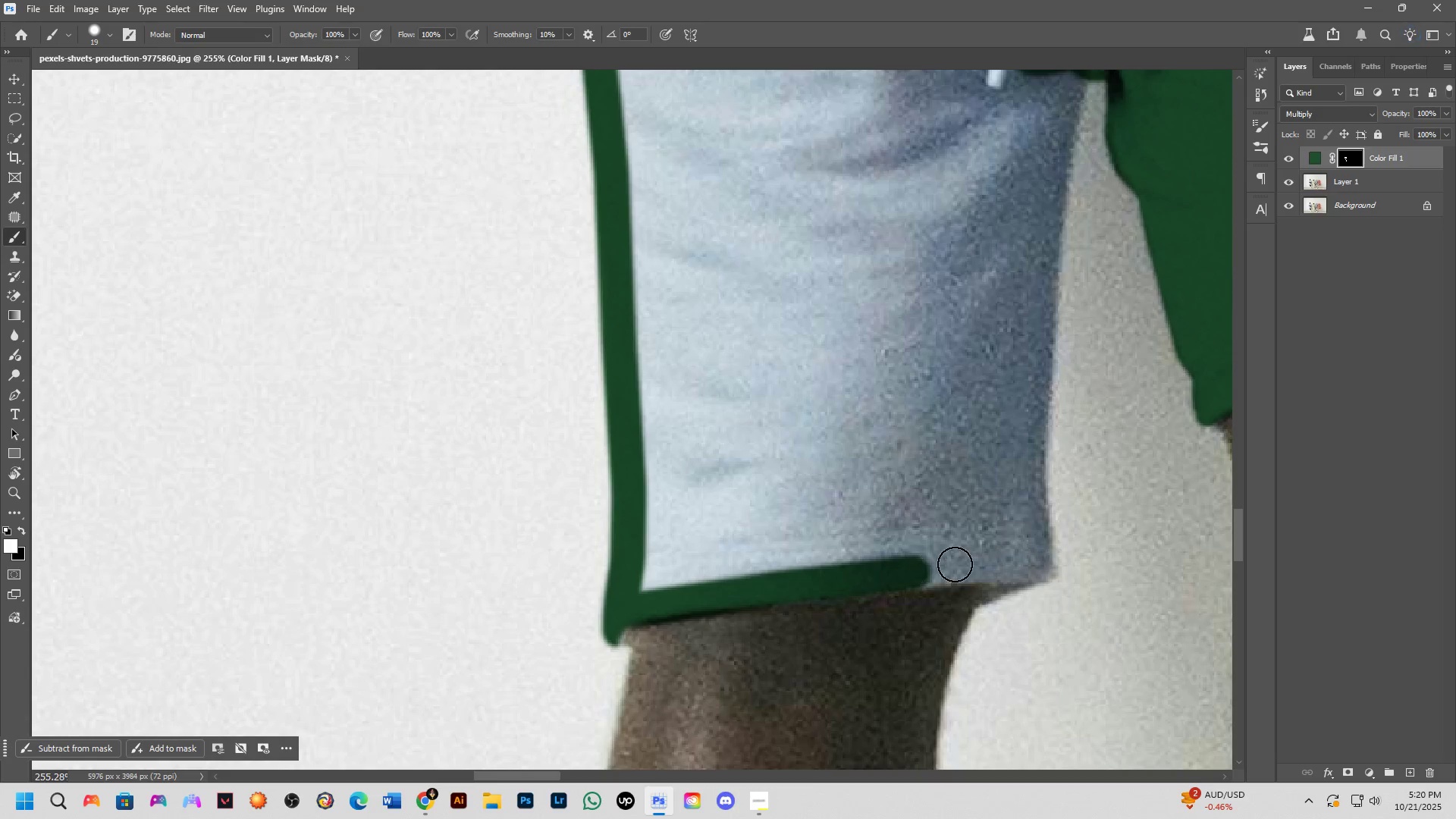 
hold_key(key=ShiftLeft, duration=0.66)
 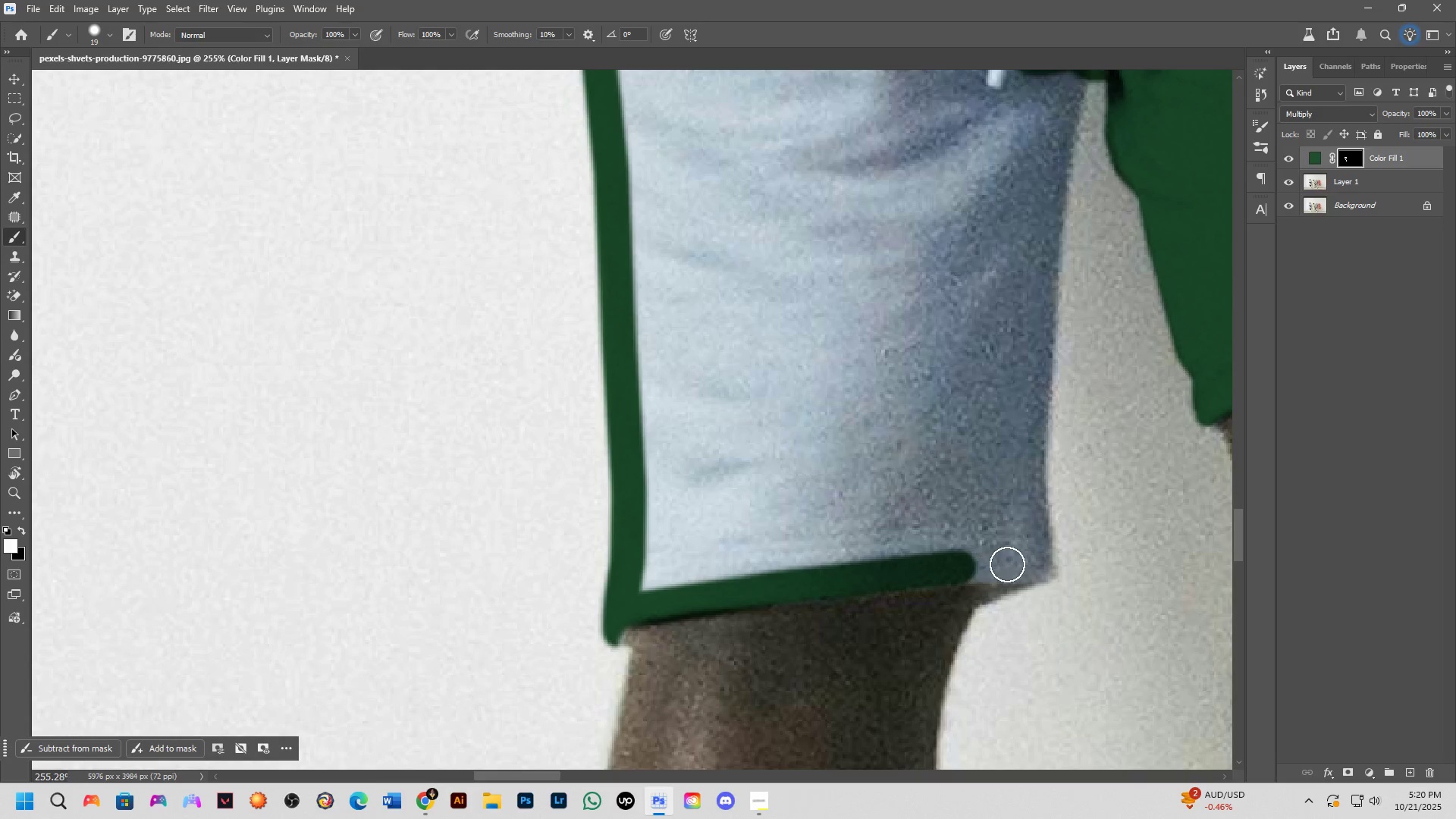 
hold_key(key=ShiftLeft, duration=0.32)
double_click([1009, 564])
 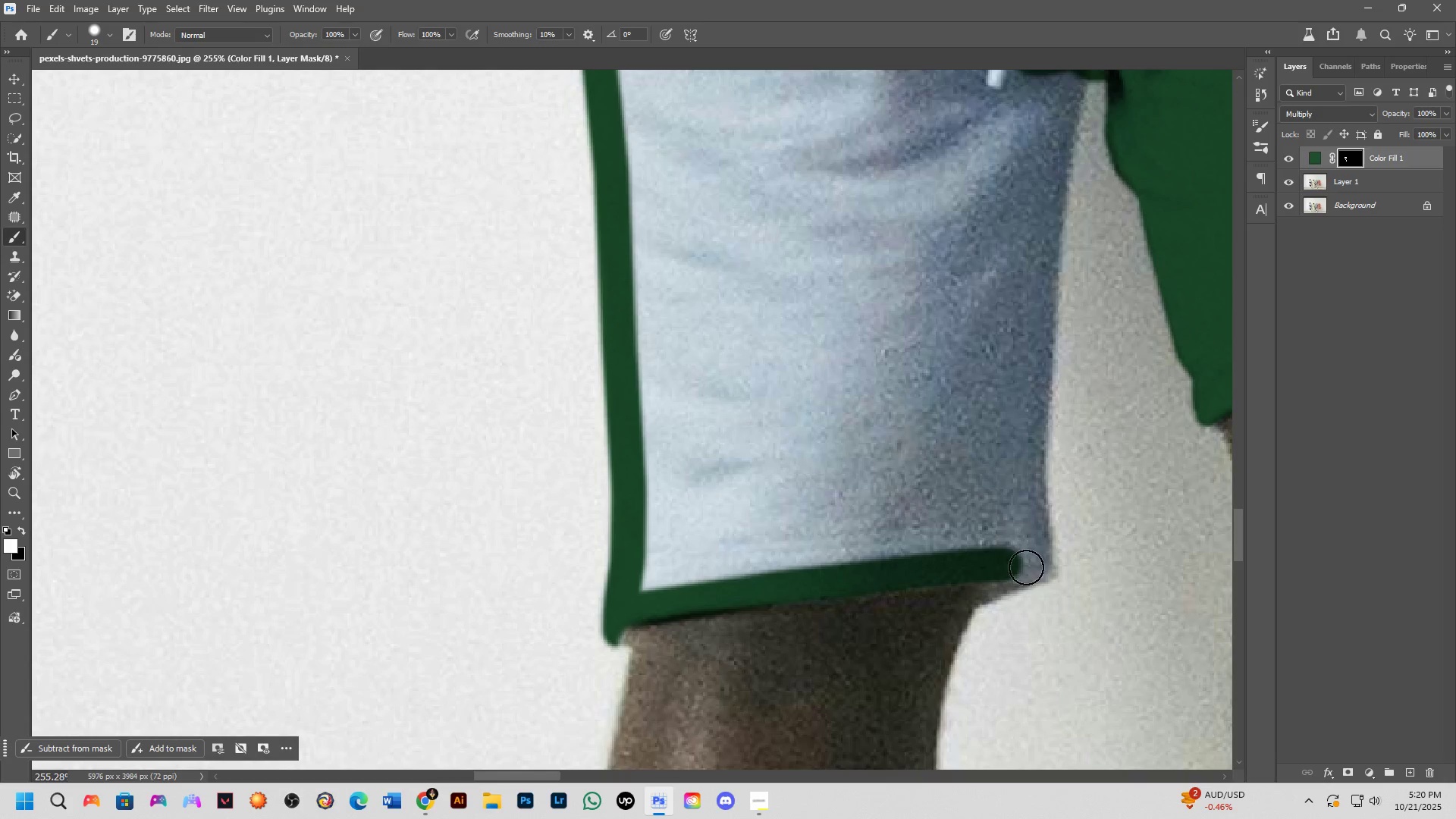 
key(Shift+ShiftLeft)
 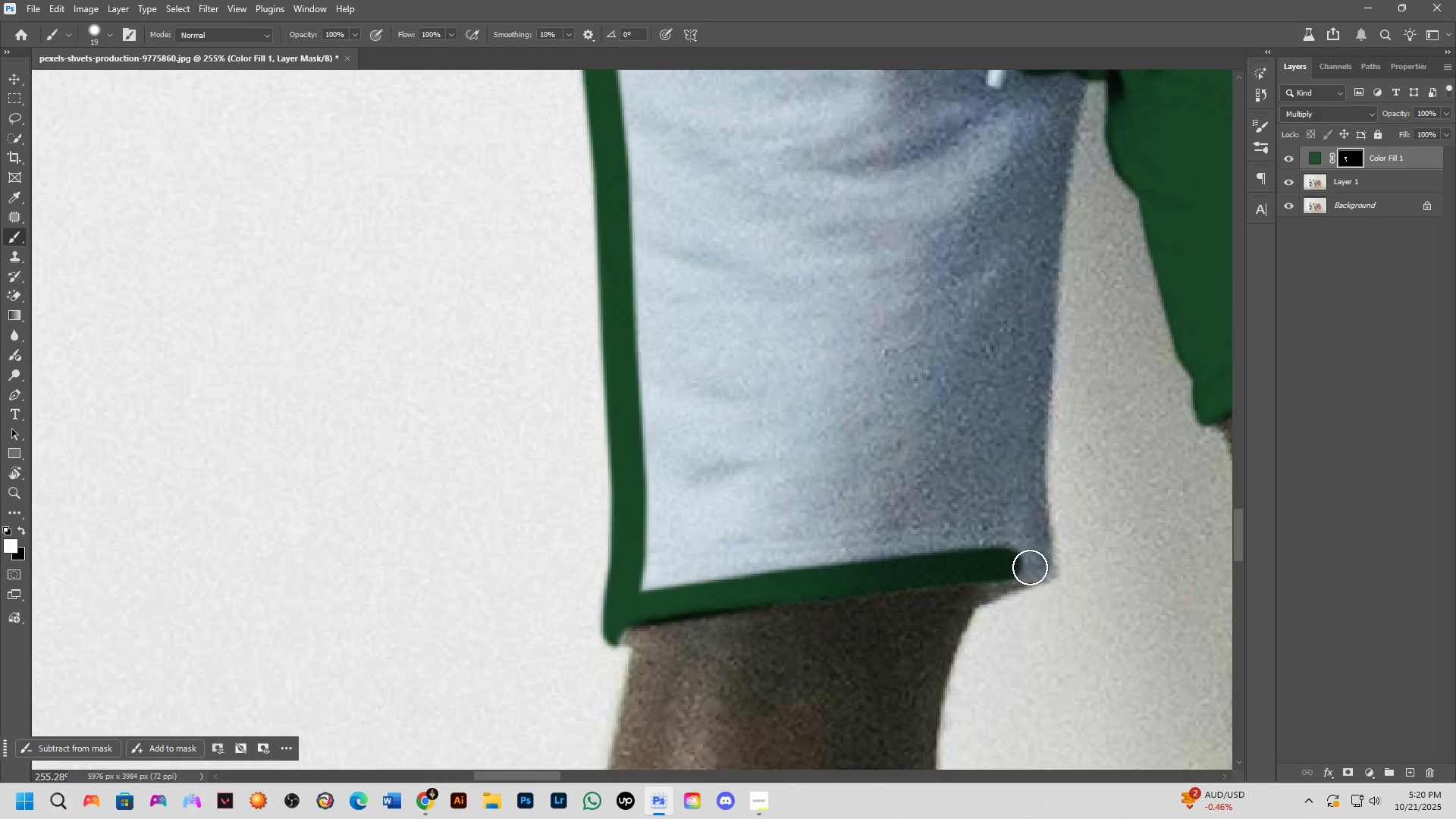 
triple_click([1030, 567])
 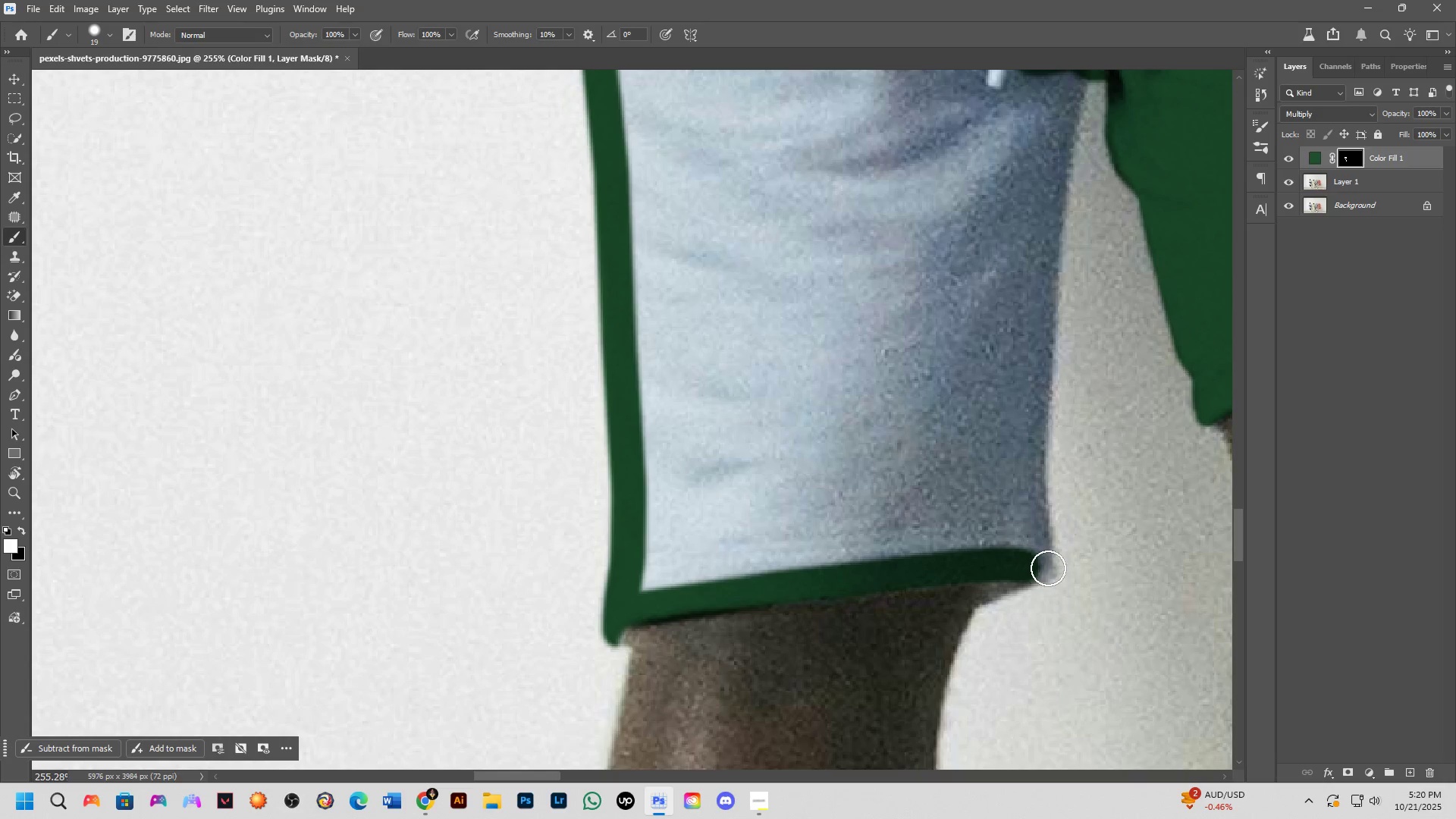 
hold_key(key=ShiftLeft, duration=0.34)
 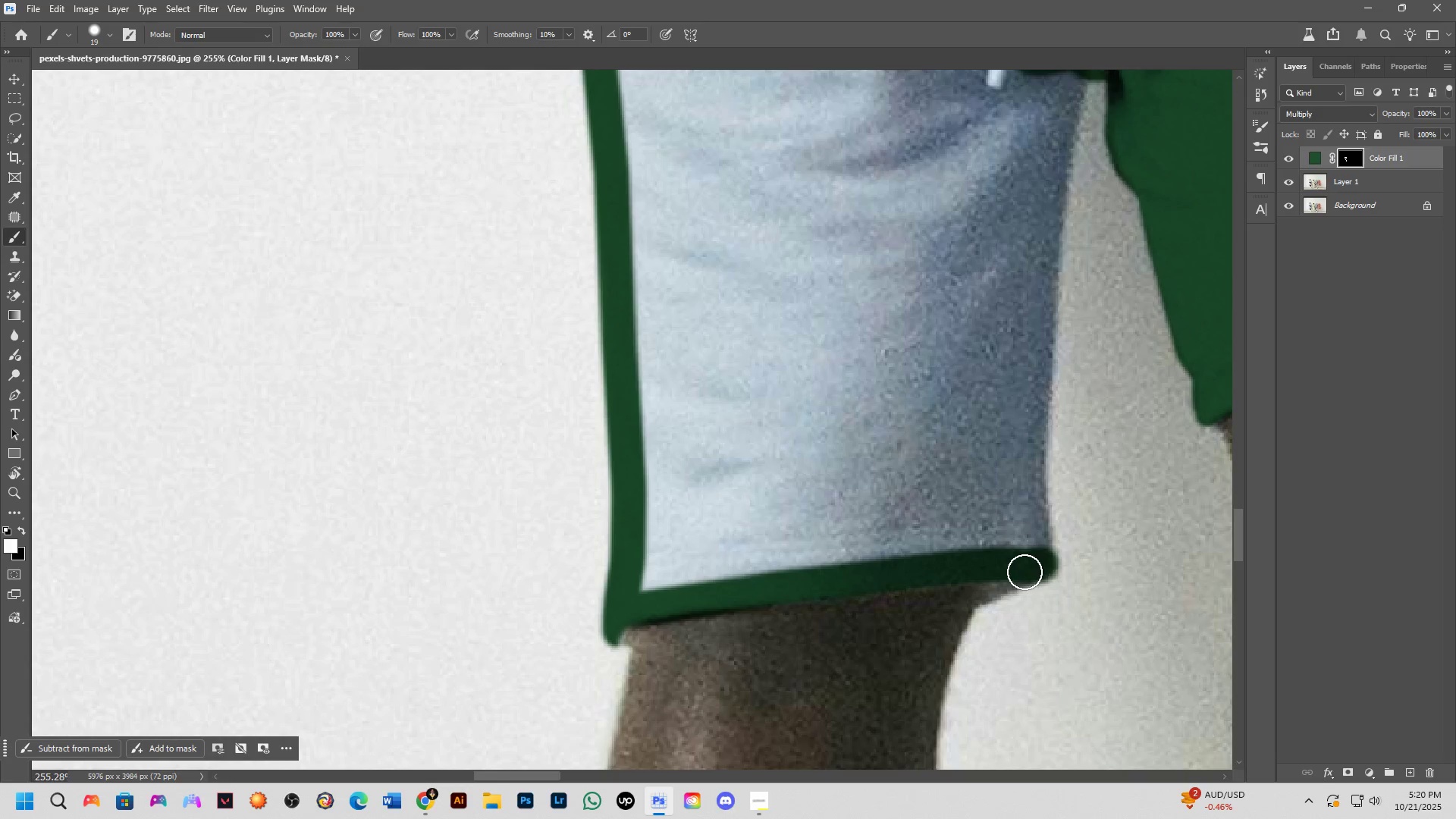 
left_click_drag(start_coordinate=[1018, 575], to_coordinate=[987, 617])
 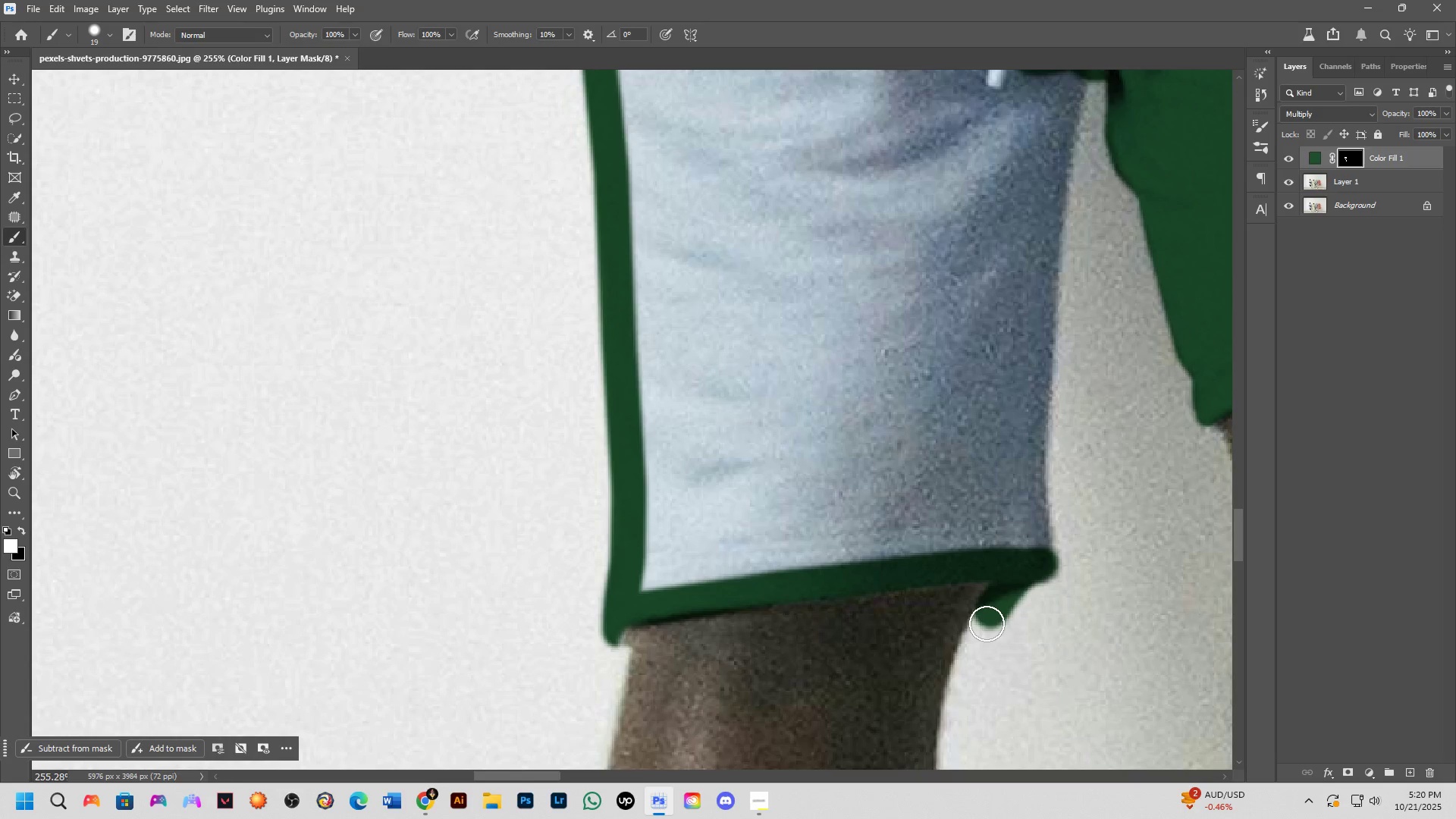 
type(xx)
 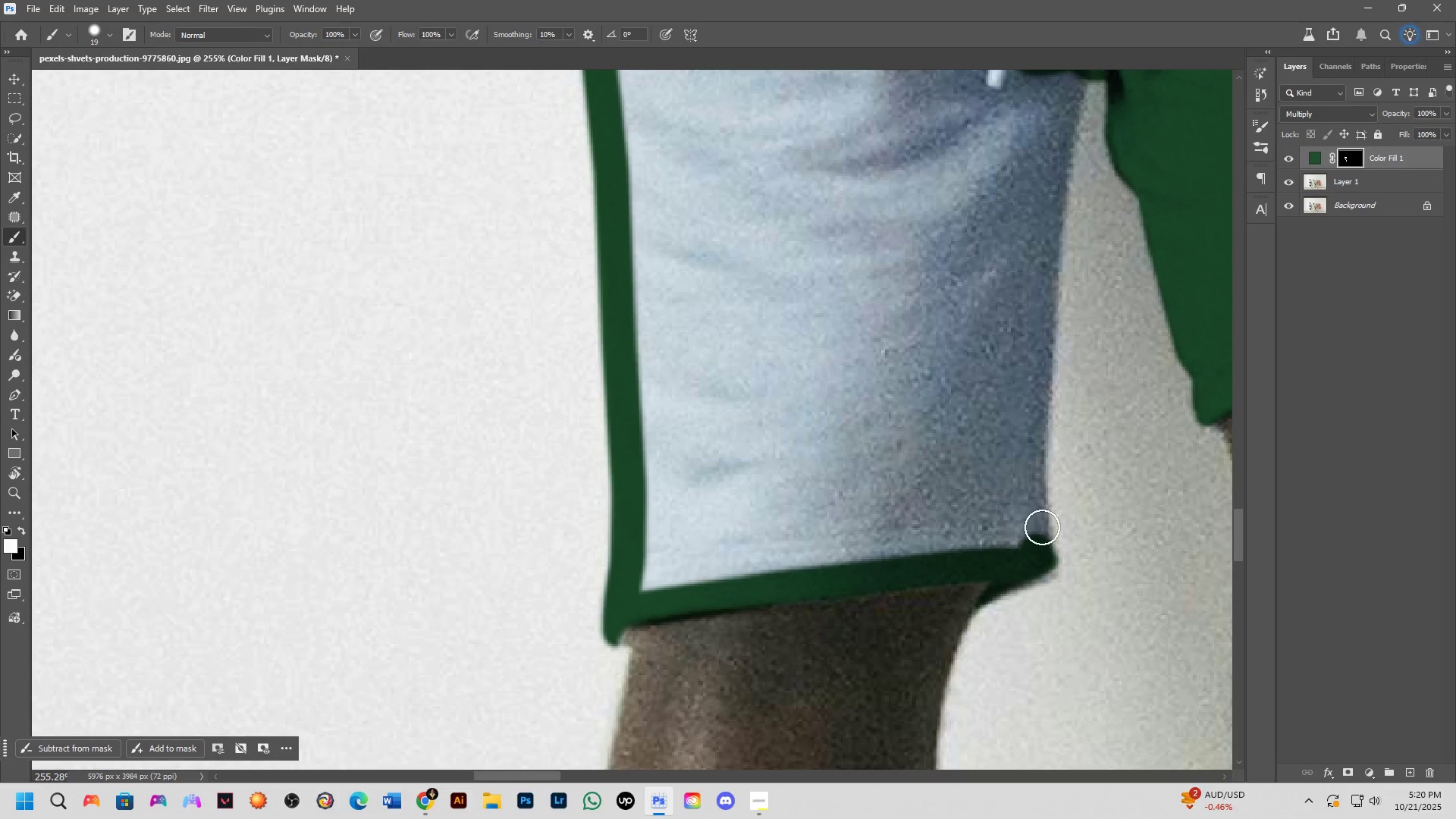 
left_click_drag(start_coordinate=[987, 631], to_coordinate=[1084, 558])
 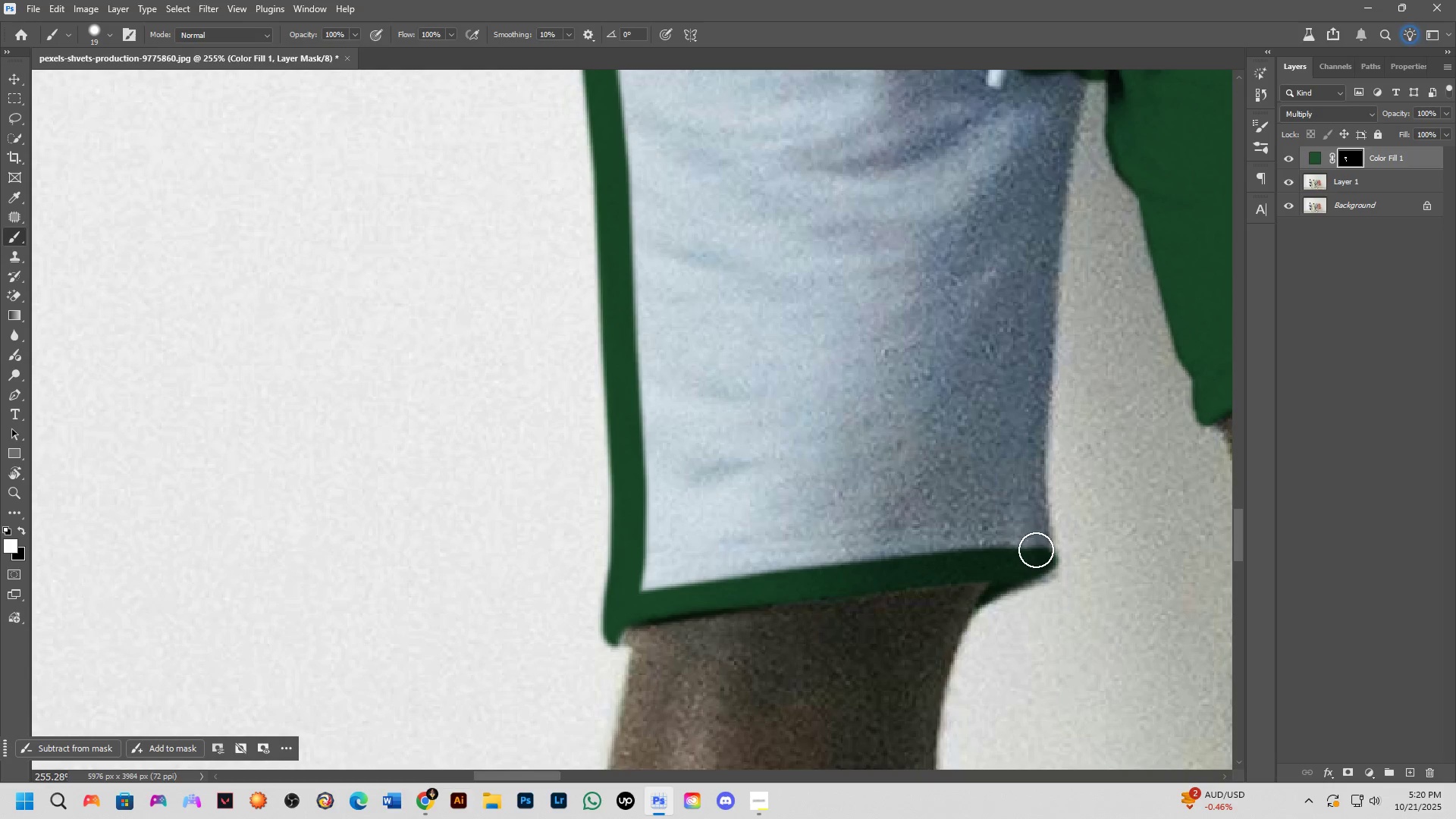 
hold_key(key=Space, duration=0.55)
 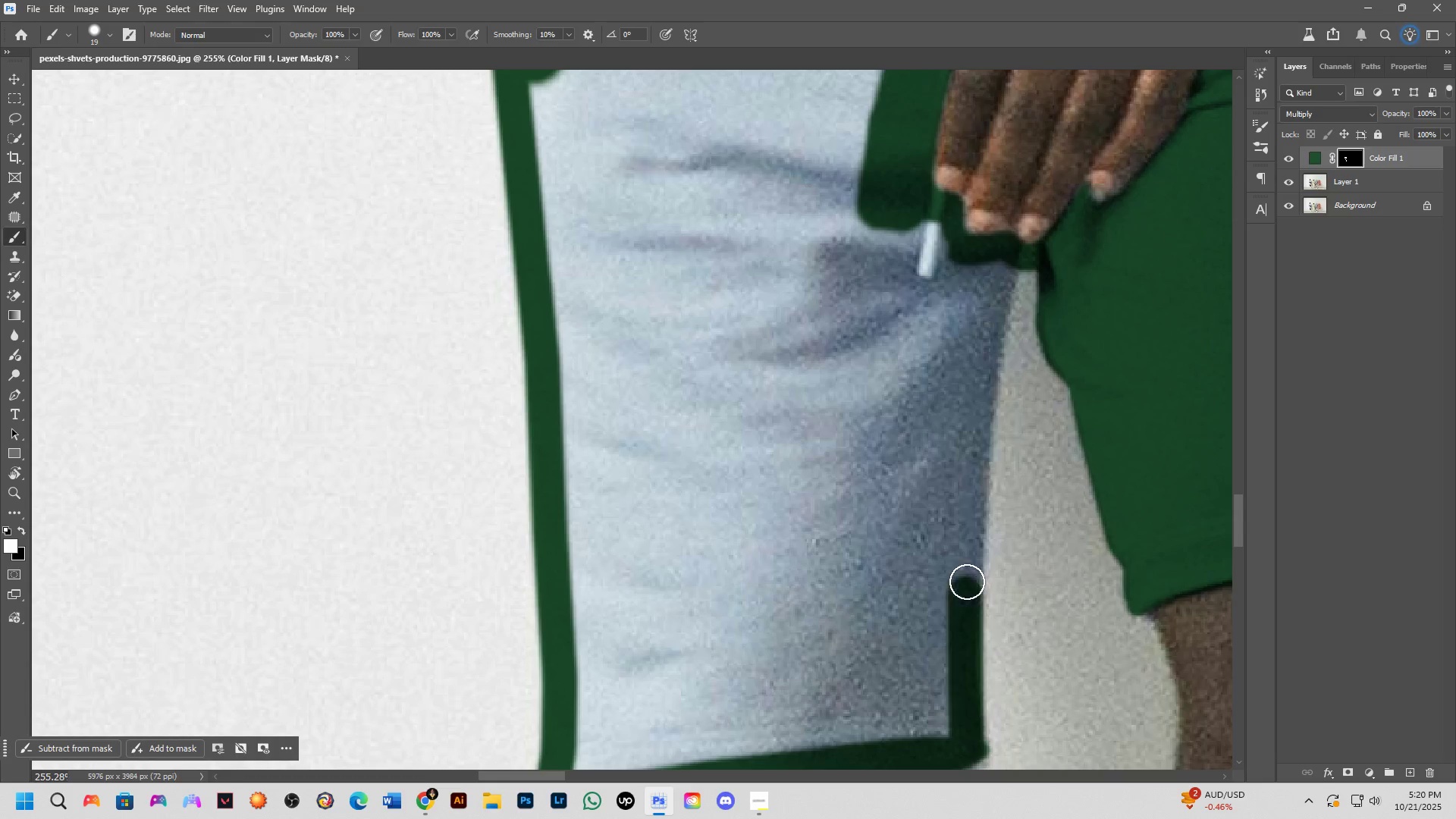 
left_click_drag(start_coordinate=[1030, 484], to_coordinate=[961, 673])
 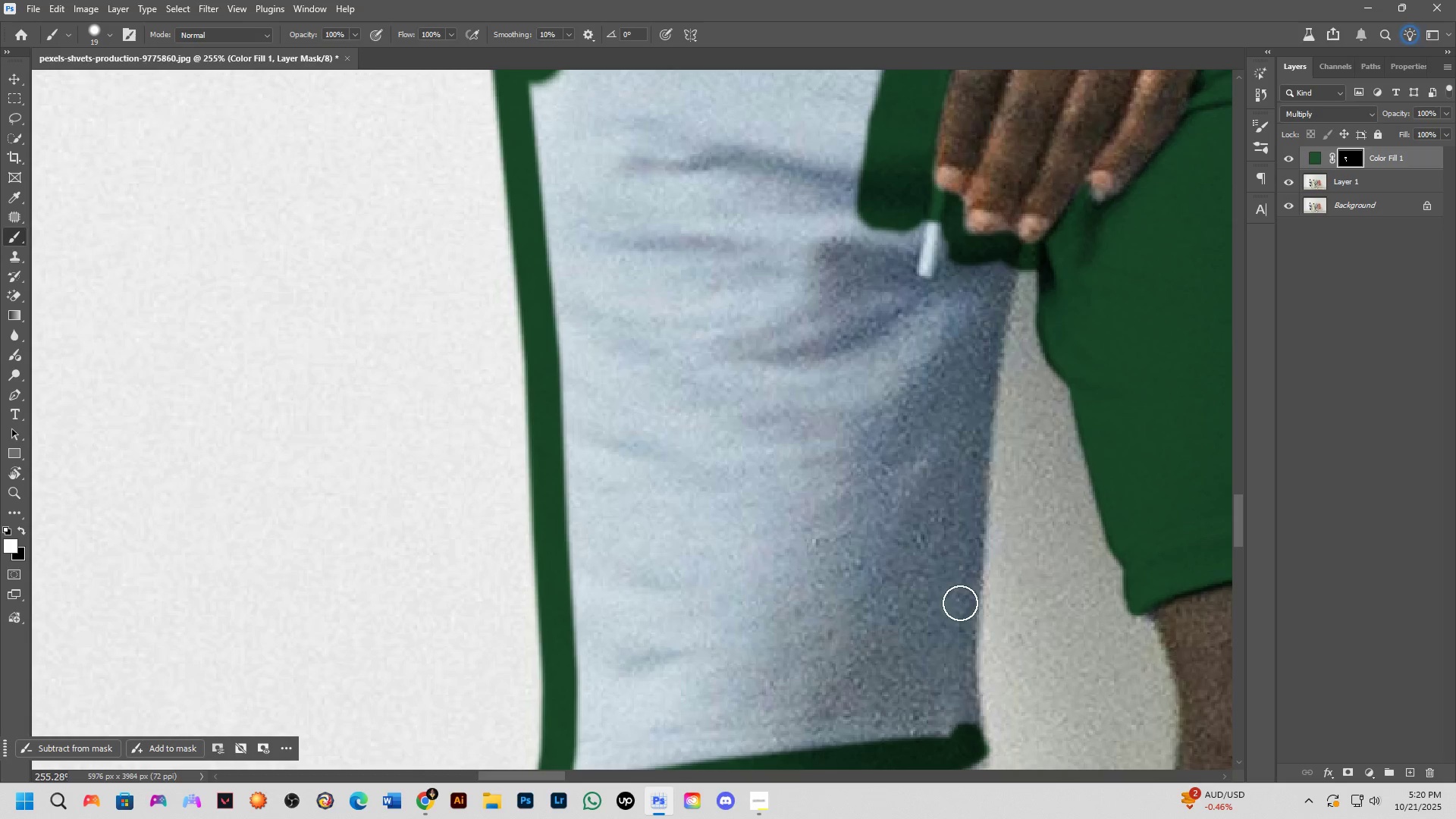 
hold_key(key=ShiftLeft, duration=0.55)
left_click([965, 585])
 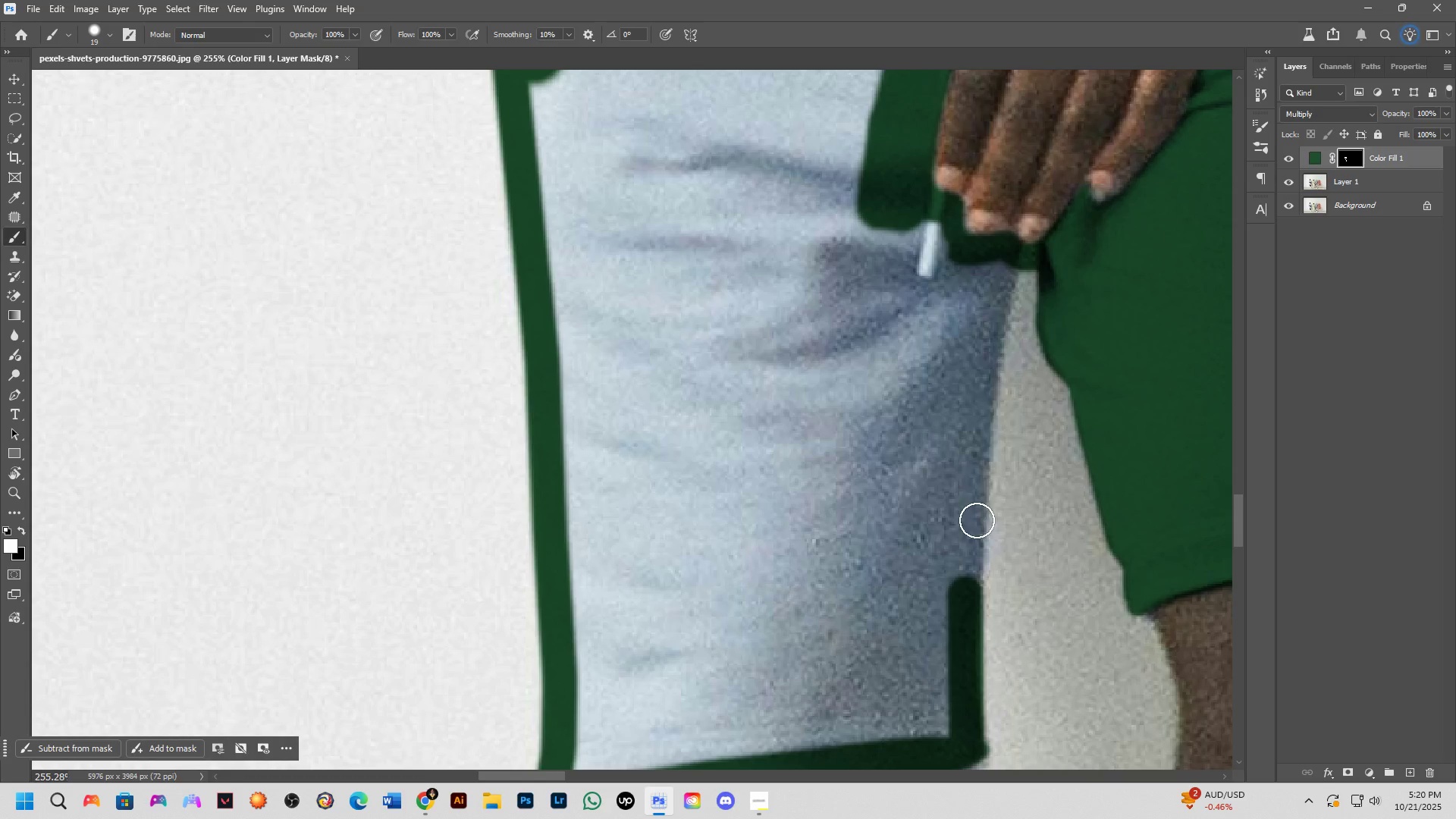 
hold_key(key=ShiftLeft, duration=0.46)
double_click([977, 493])
 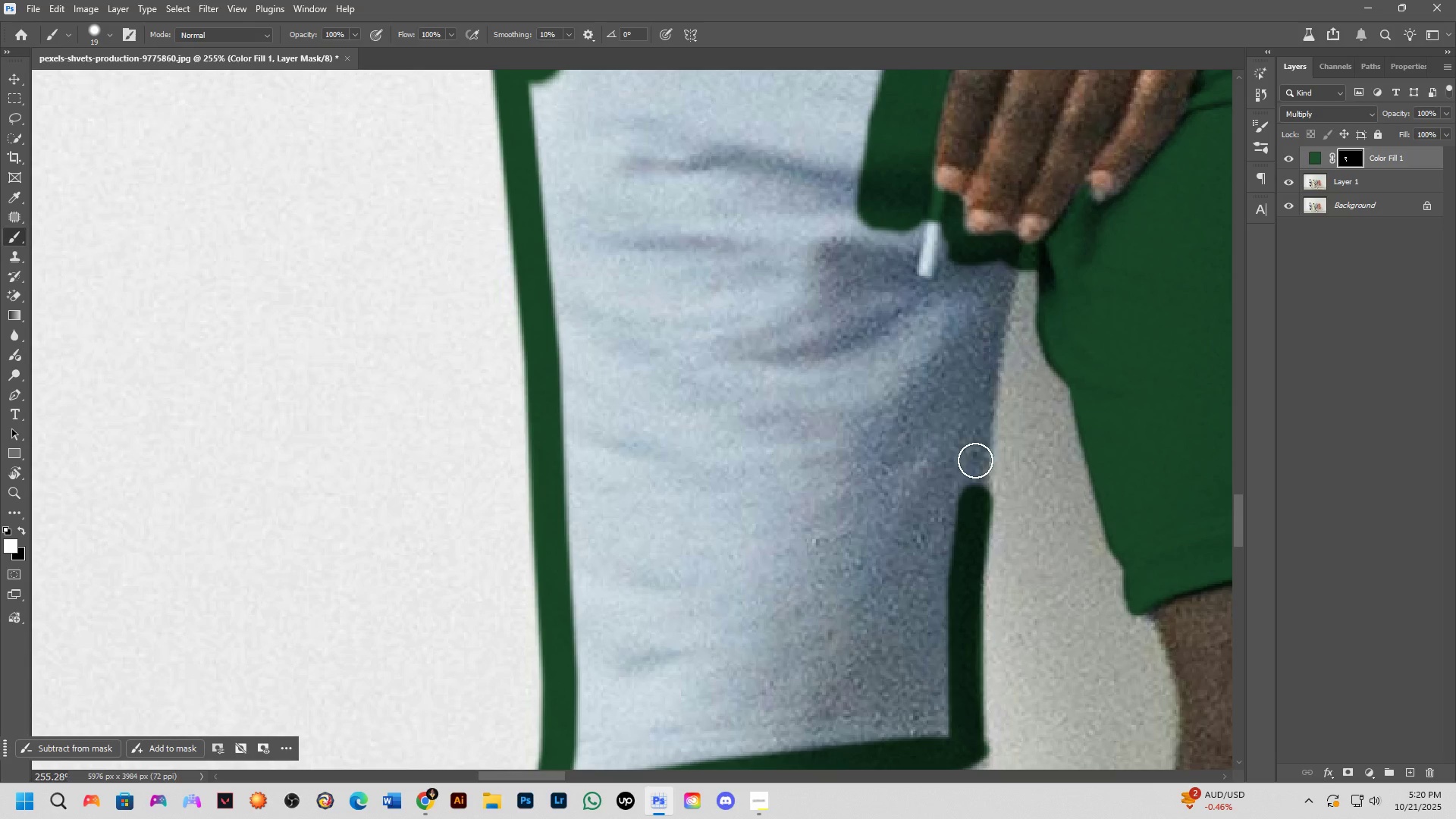 
hold_key(key=ShiftLeft, duration=0.45)
left_click([978, 410])
 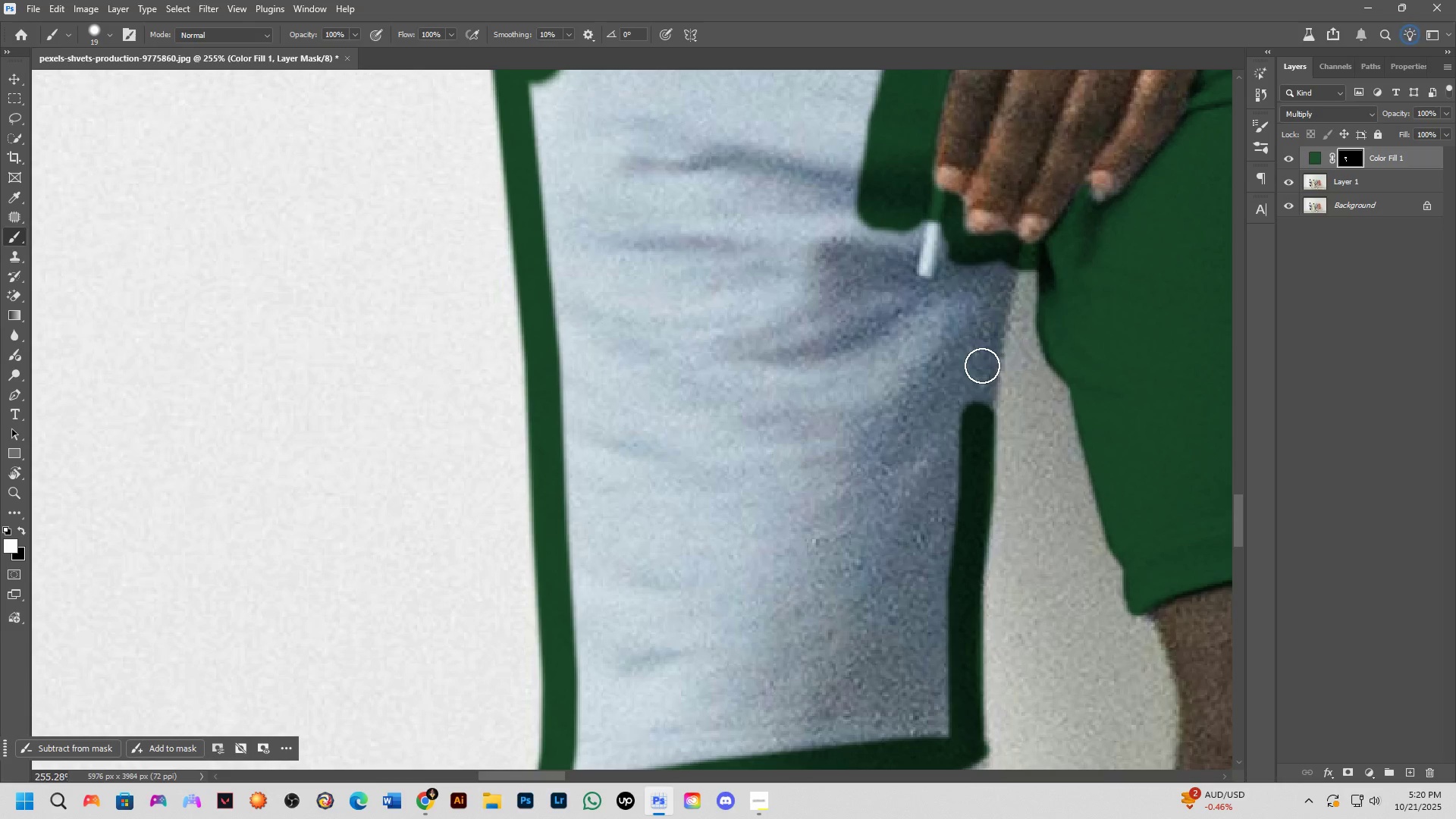 
hold_key(key=ShiftLeft, duration=0.48)
left_click([986, 353])
 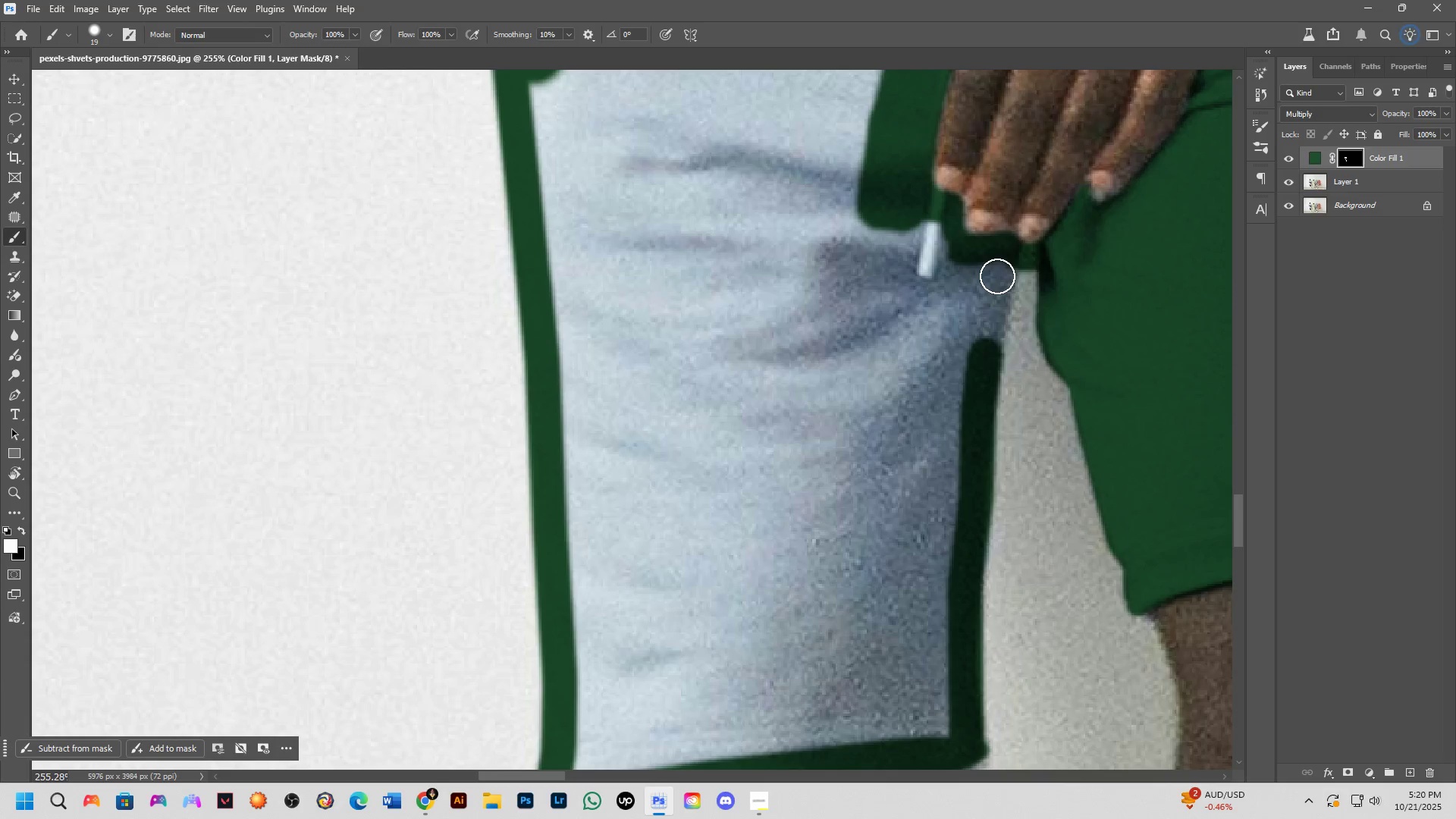 
hold_key(key=ShiftLeft, duration=0.37)
double_click([998, 276])
 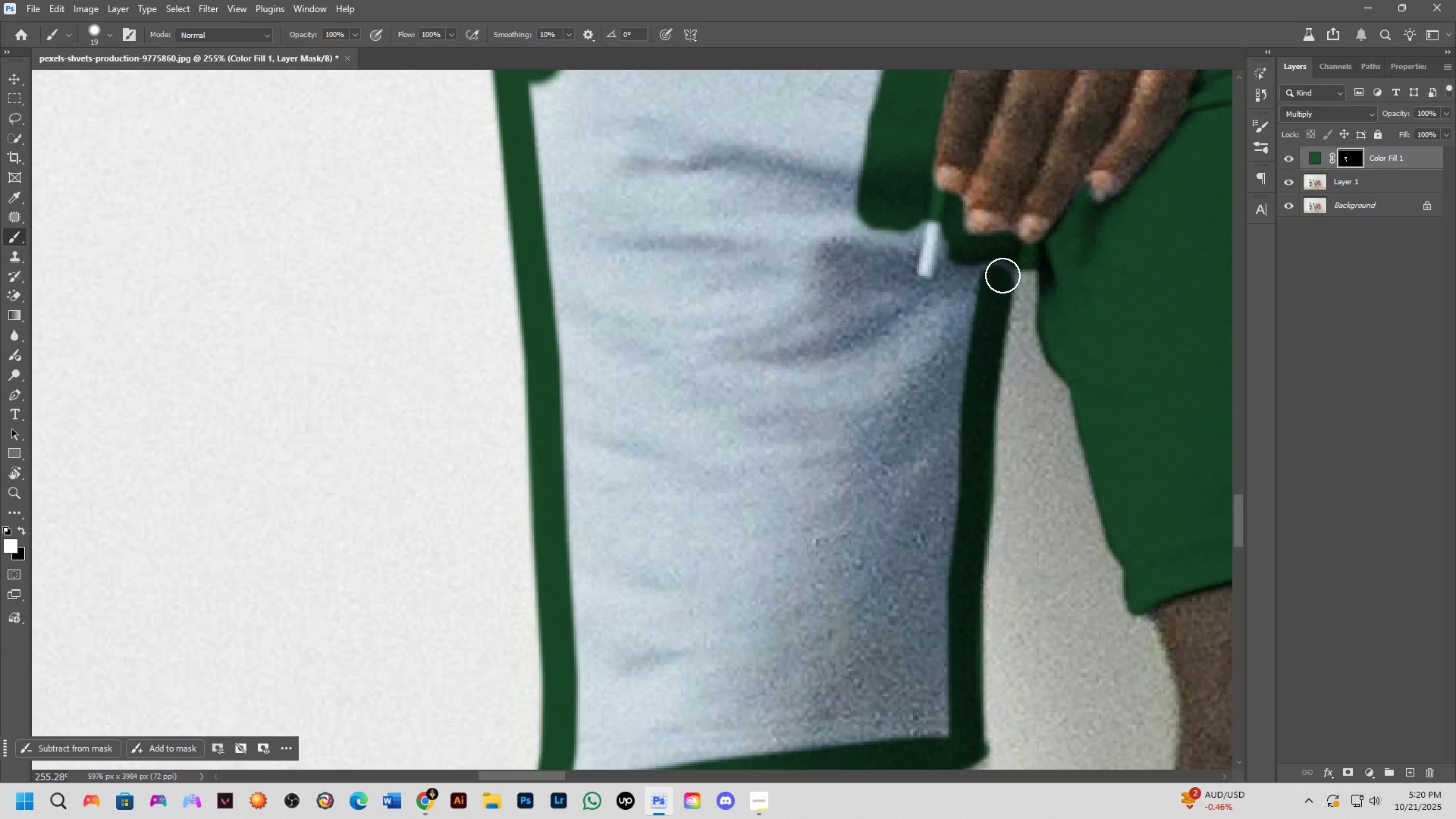 
hold_key(key=ShiftLeft, duration=0.38)
triple_click([1003, 267])
 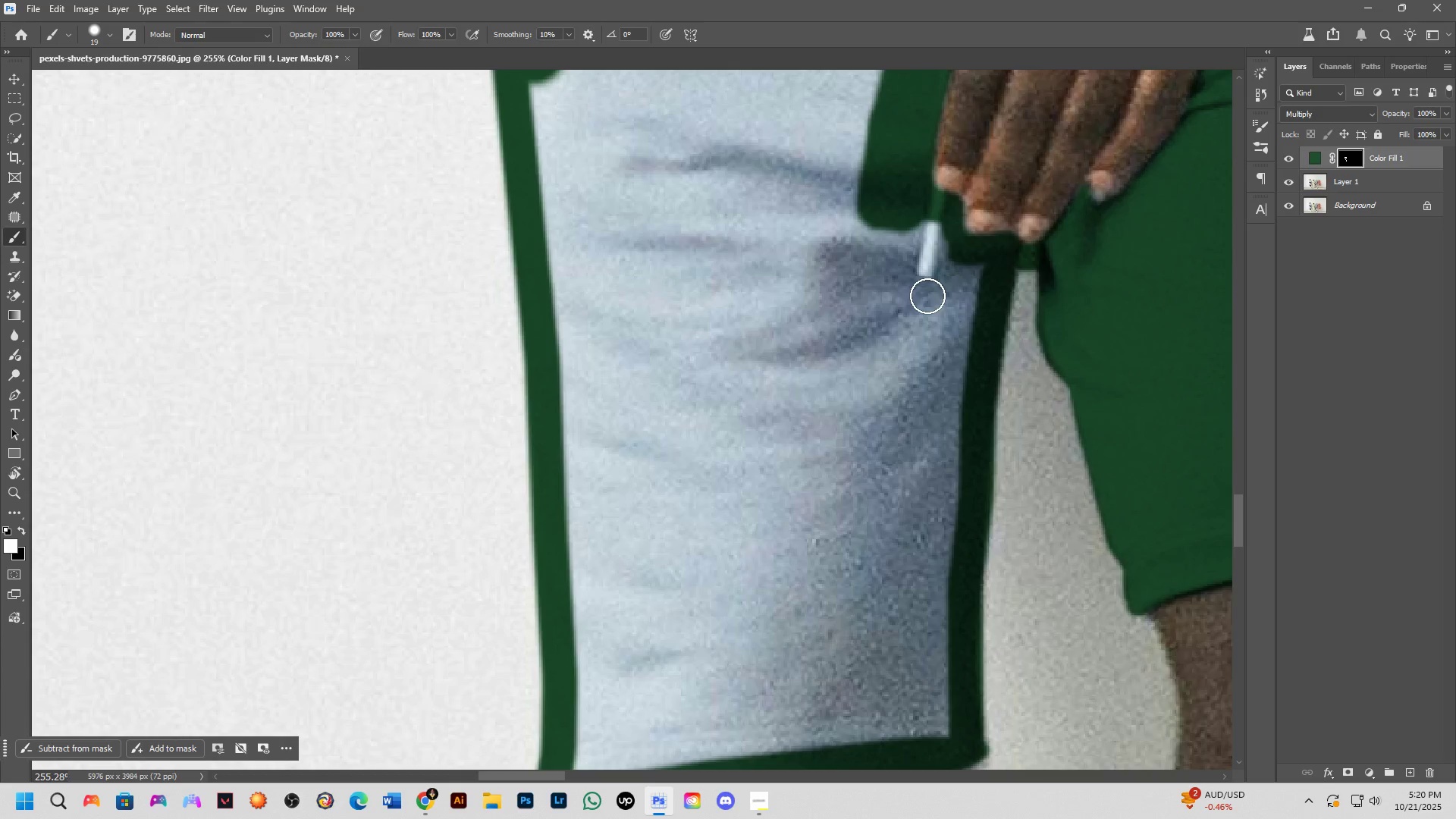 
hold_key(key=Space, duration=0.47)
 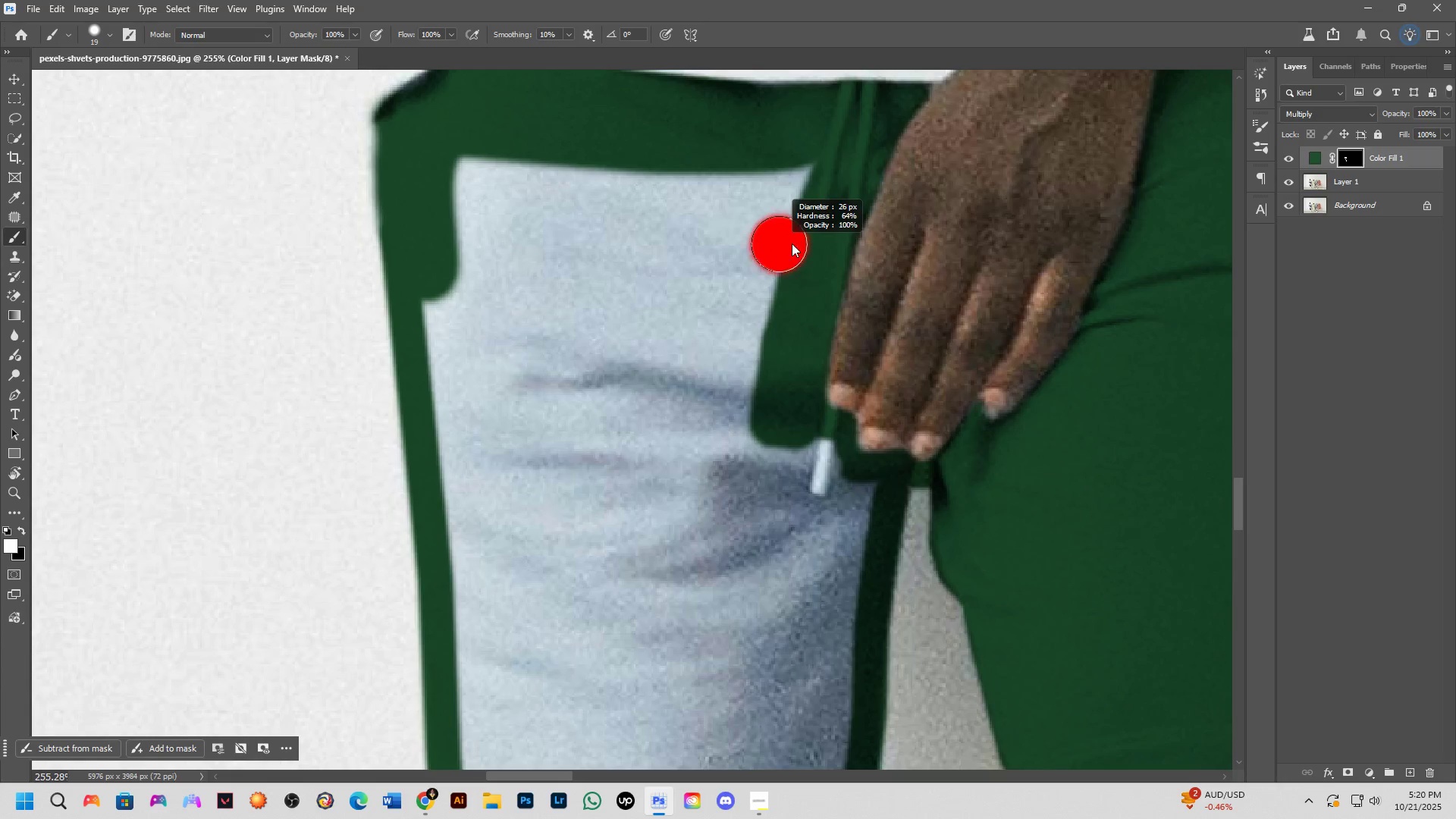 
left_click_drag(start_coordinate=[925, 297], to_coordinate=[818, 515])
 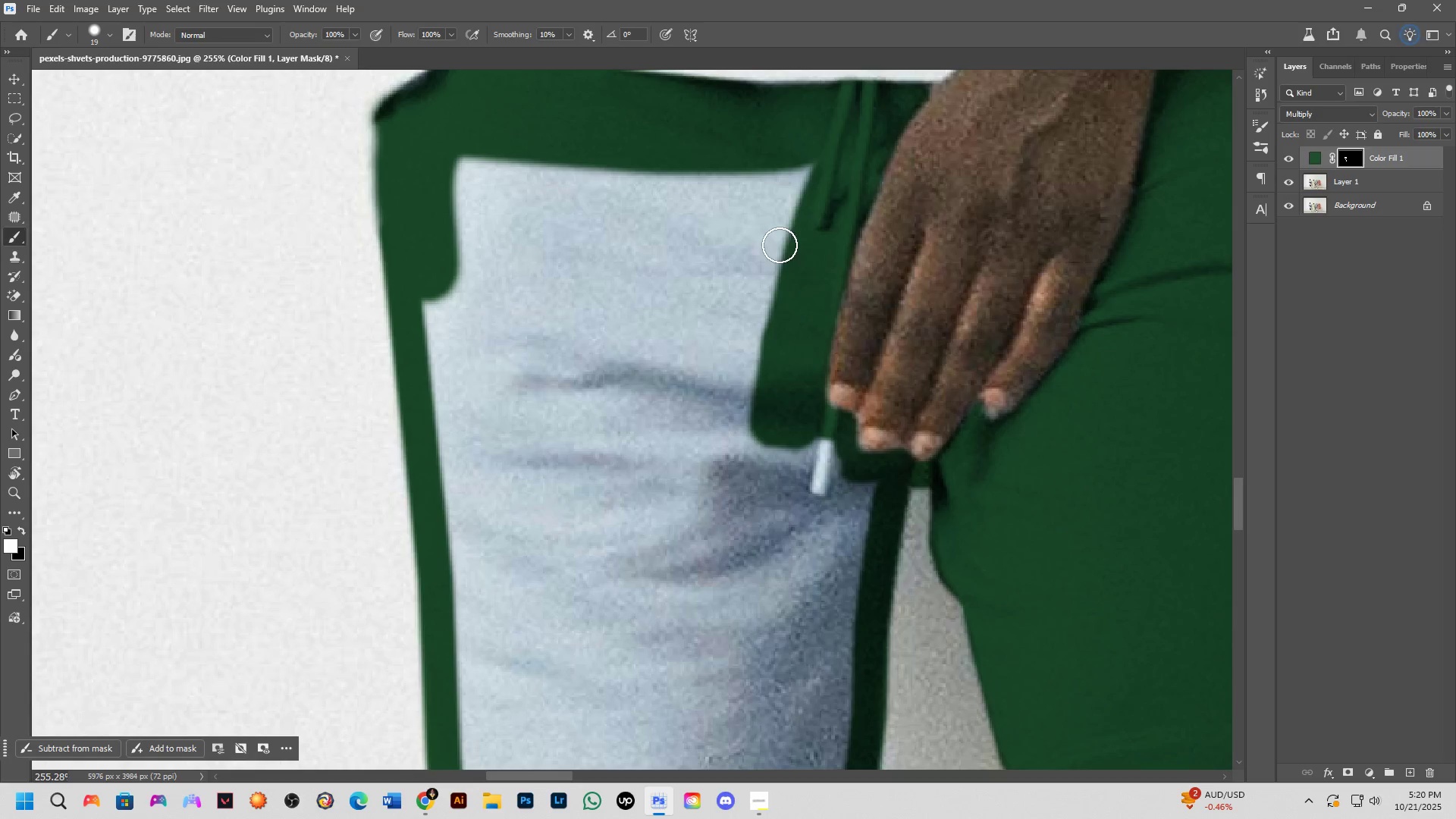 
hold_key(key=AltLeft, duration=0.39)
 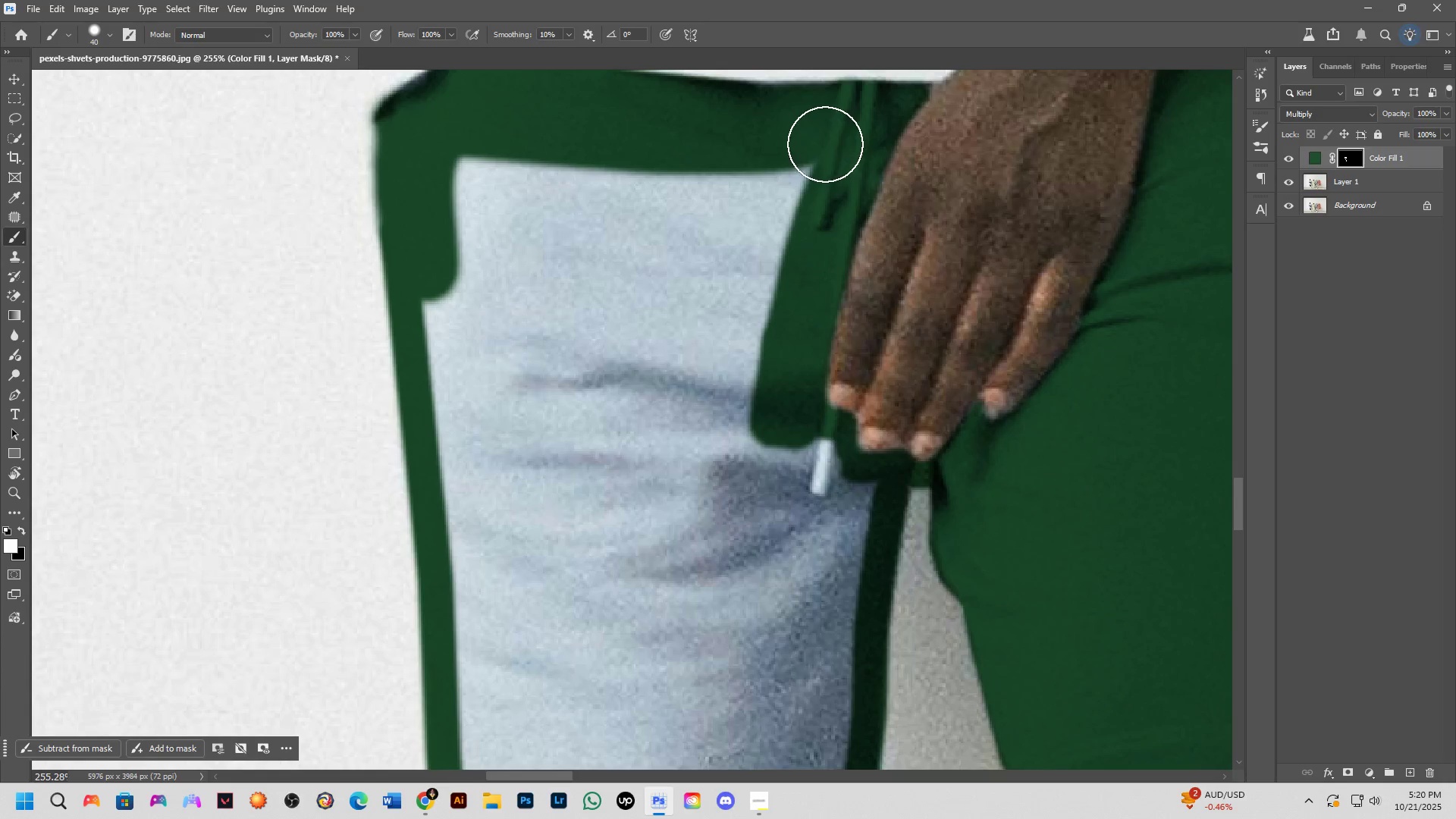 
left_click_drag(start_coordinate=[823, 144], to_coordinate=[791, 472])
 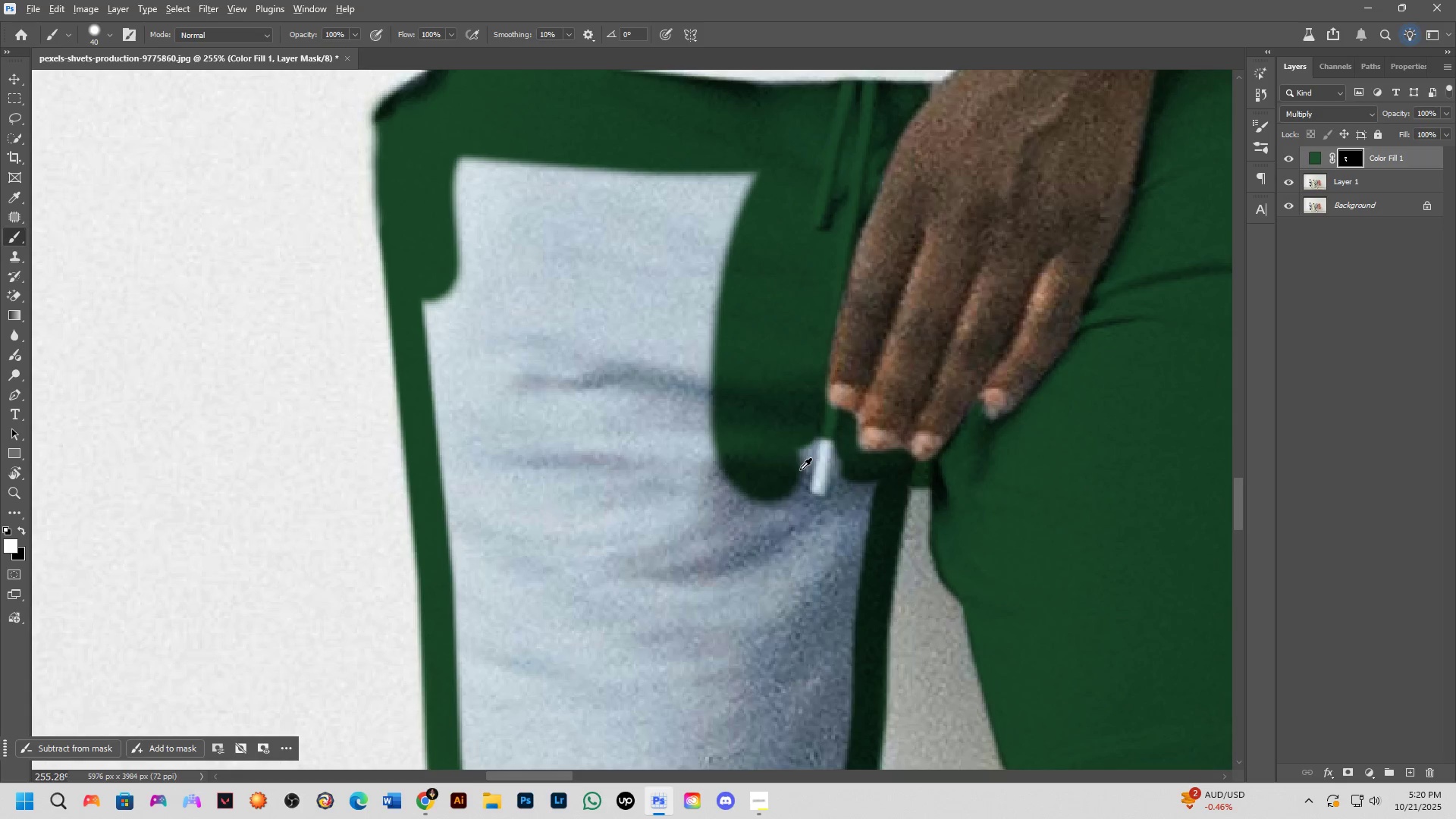 
hold_key(key=AltLeft, duration=0.32)
 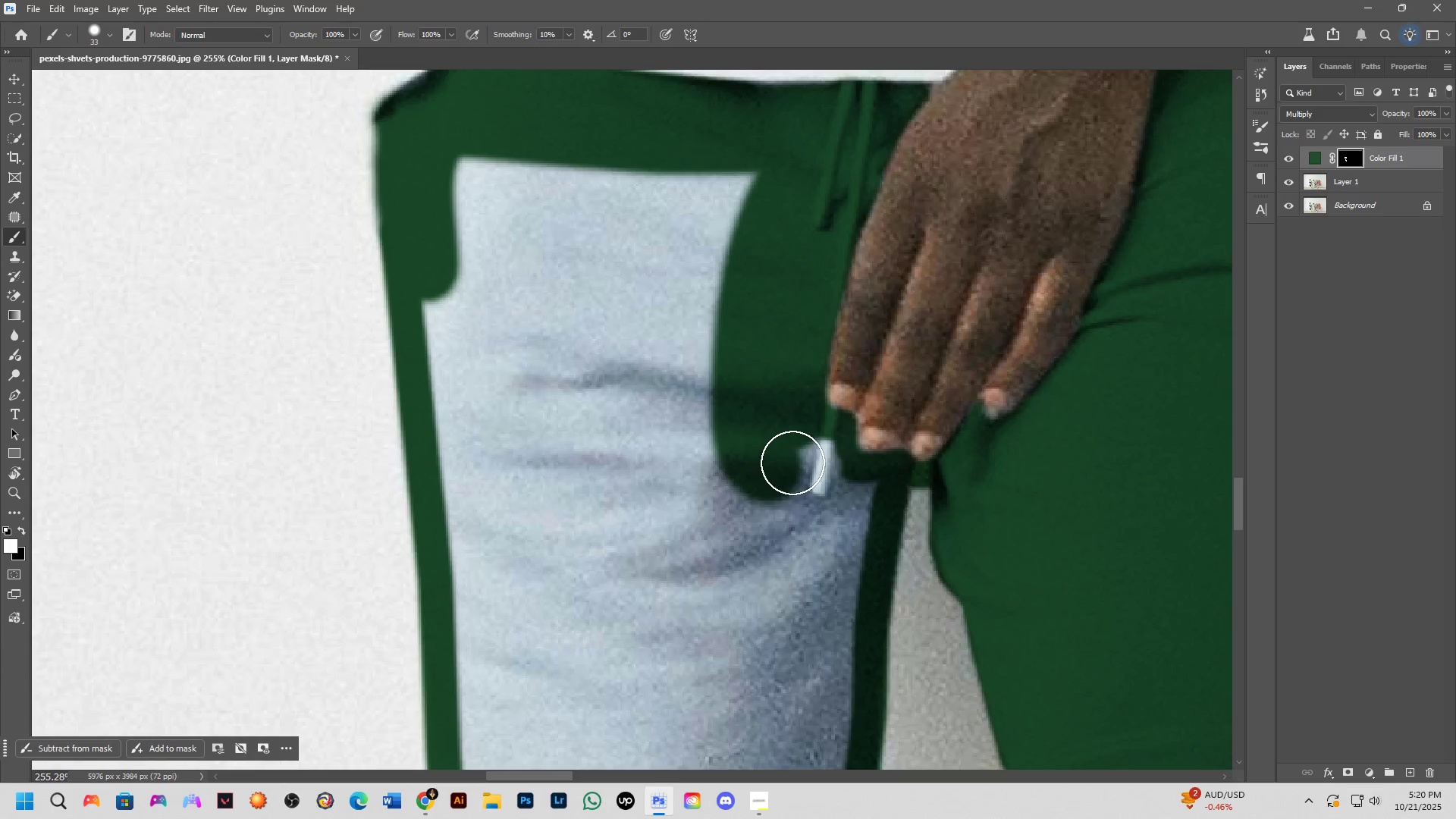 
left_click_drag(start_coordinate=[792, 463], to_coordinate=[743, 334])
 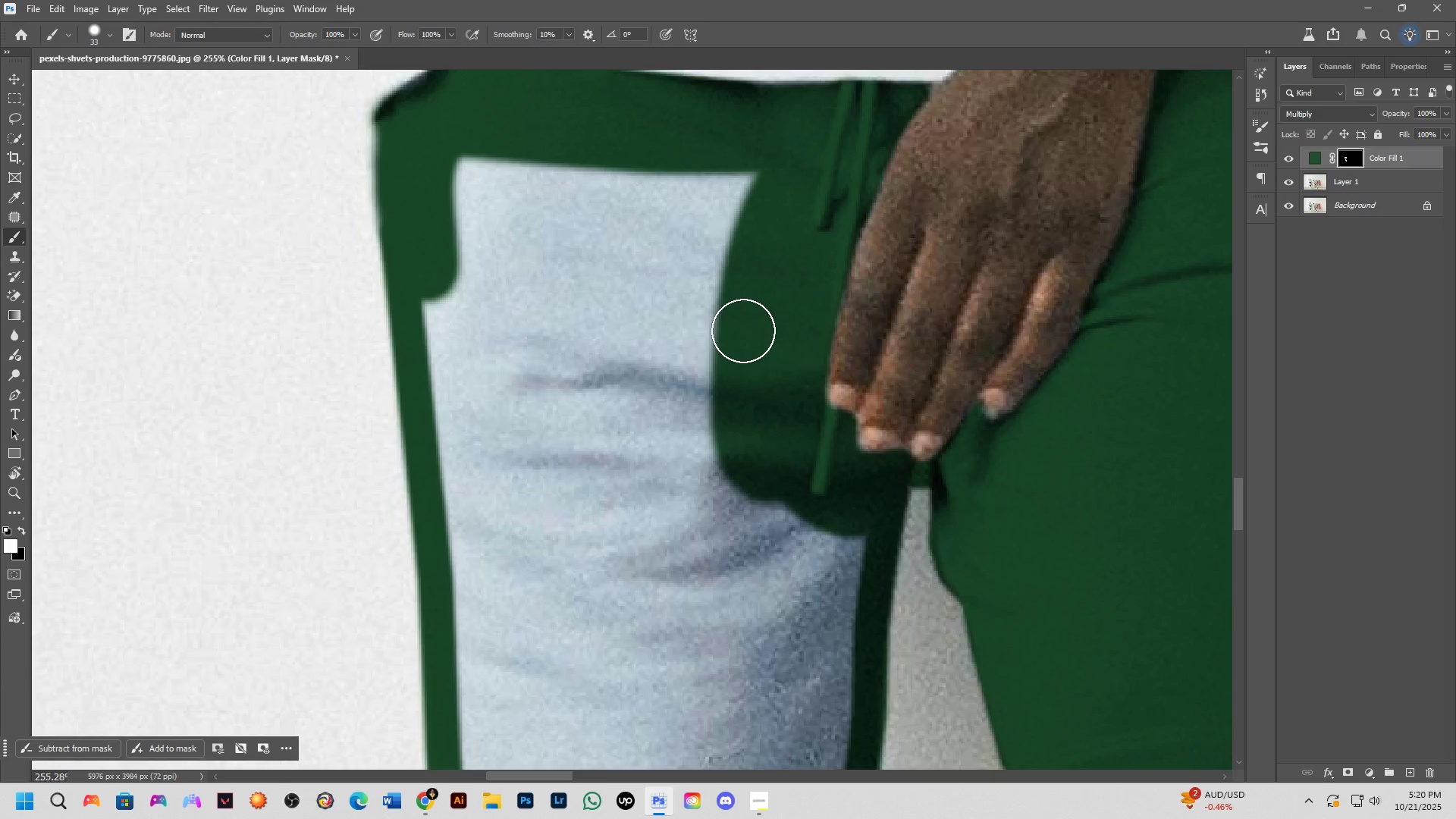 
key(Alt+AltLeft)
 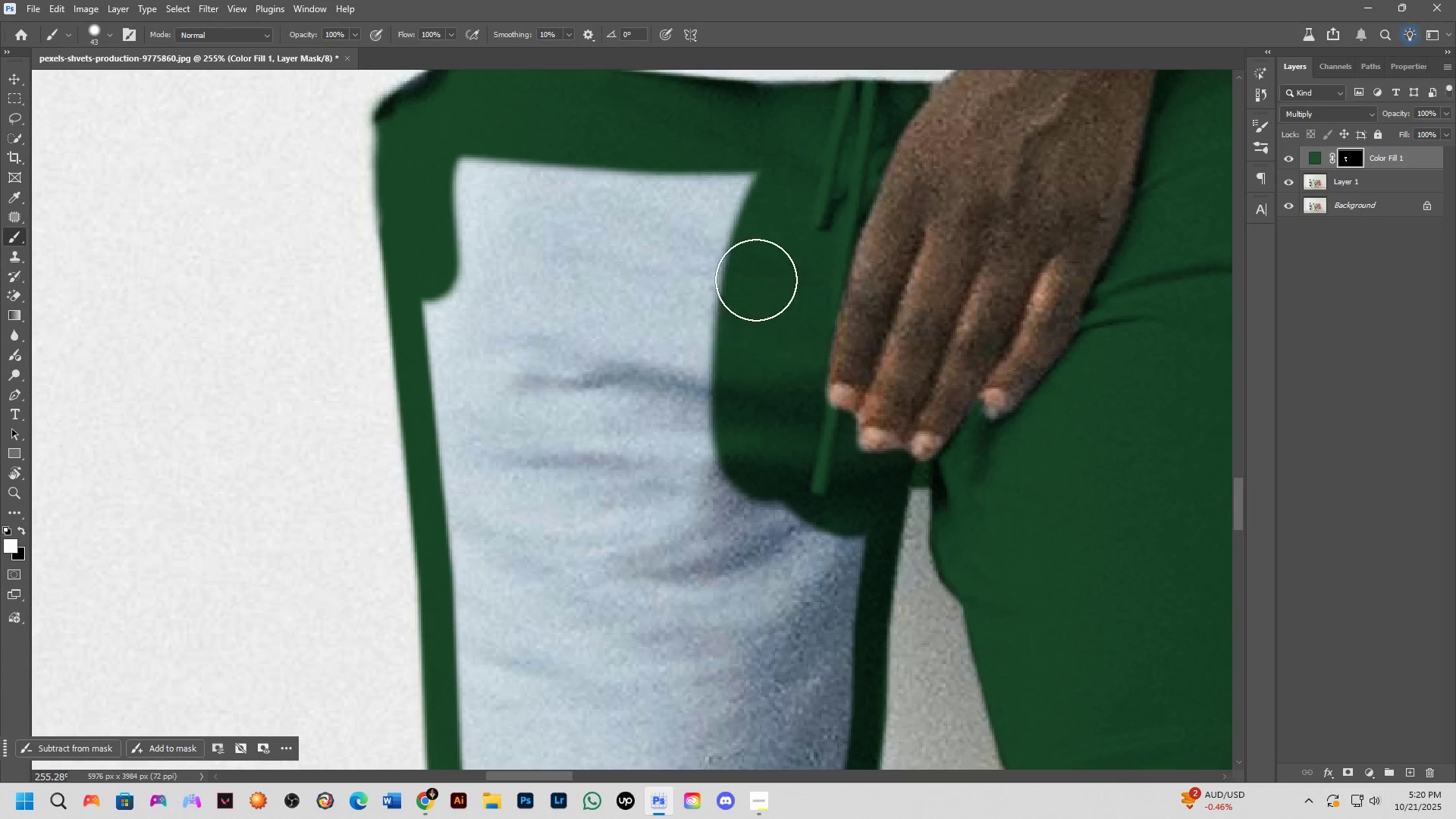 
left_click_drag(start_coordinate=[758, 229], to_coordinate=[614, 360])
 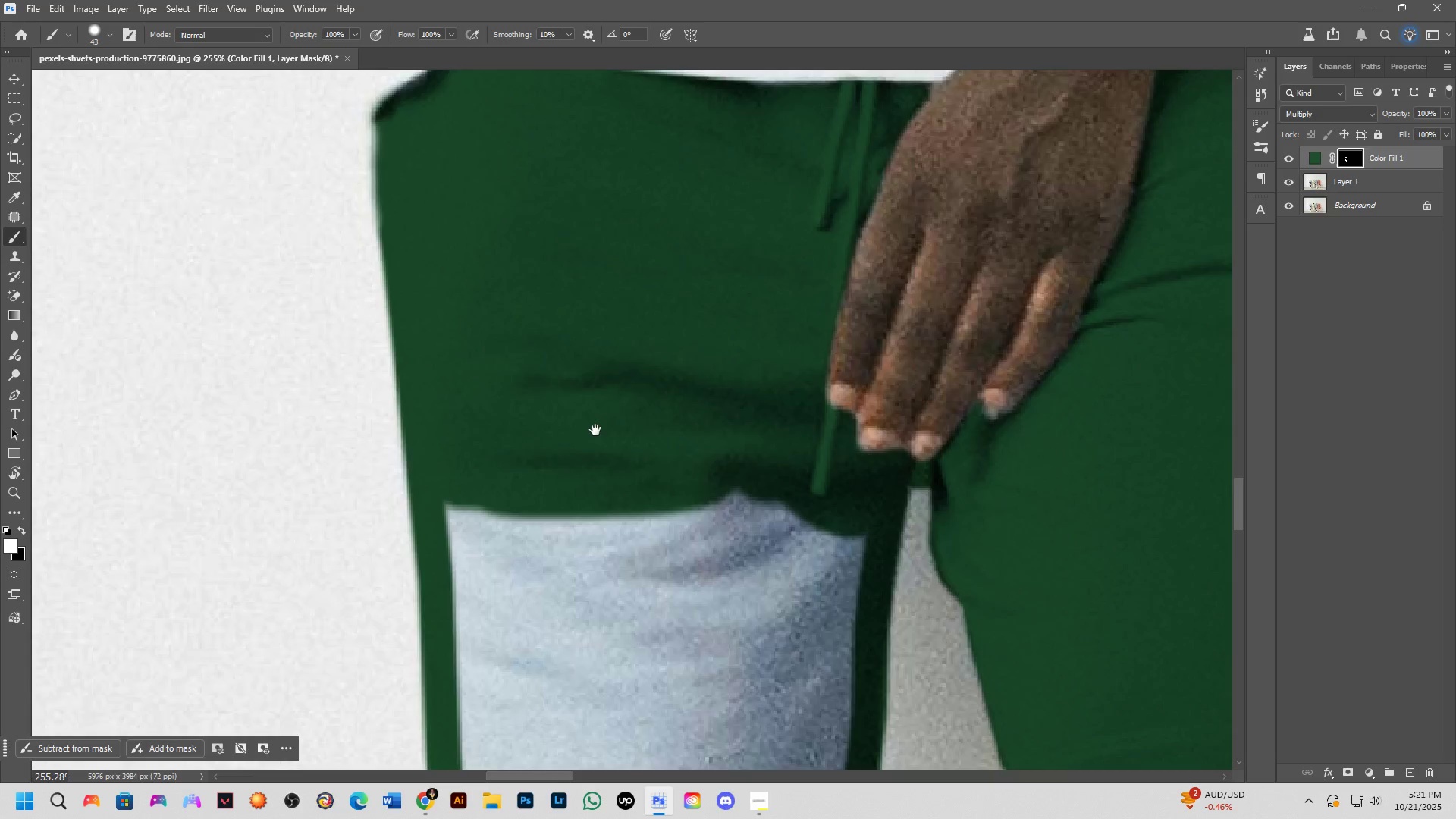 
hold_key(key=Space, duration=0.46)
 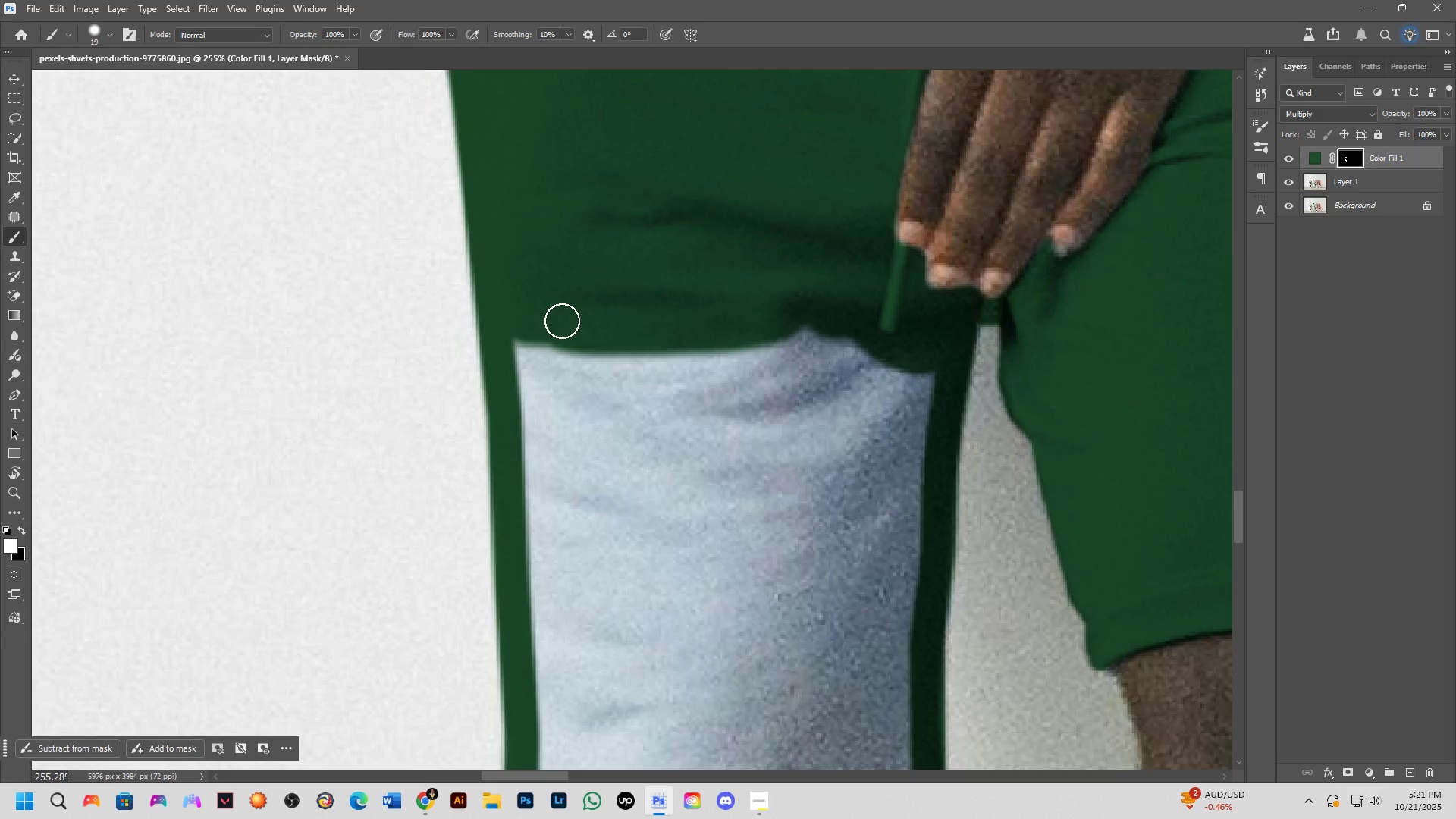 
left_click_drag(start_coordinate=[595, 430], to_coordinate=[661, 278])
 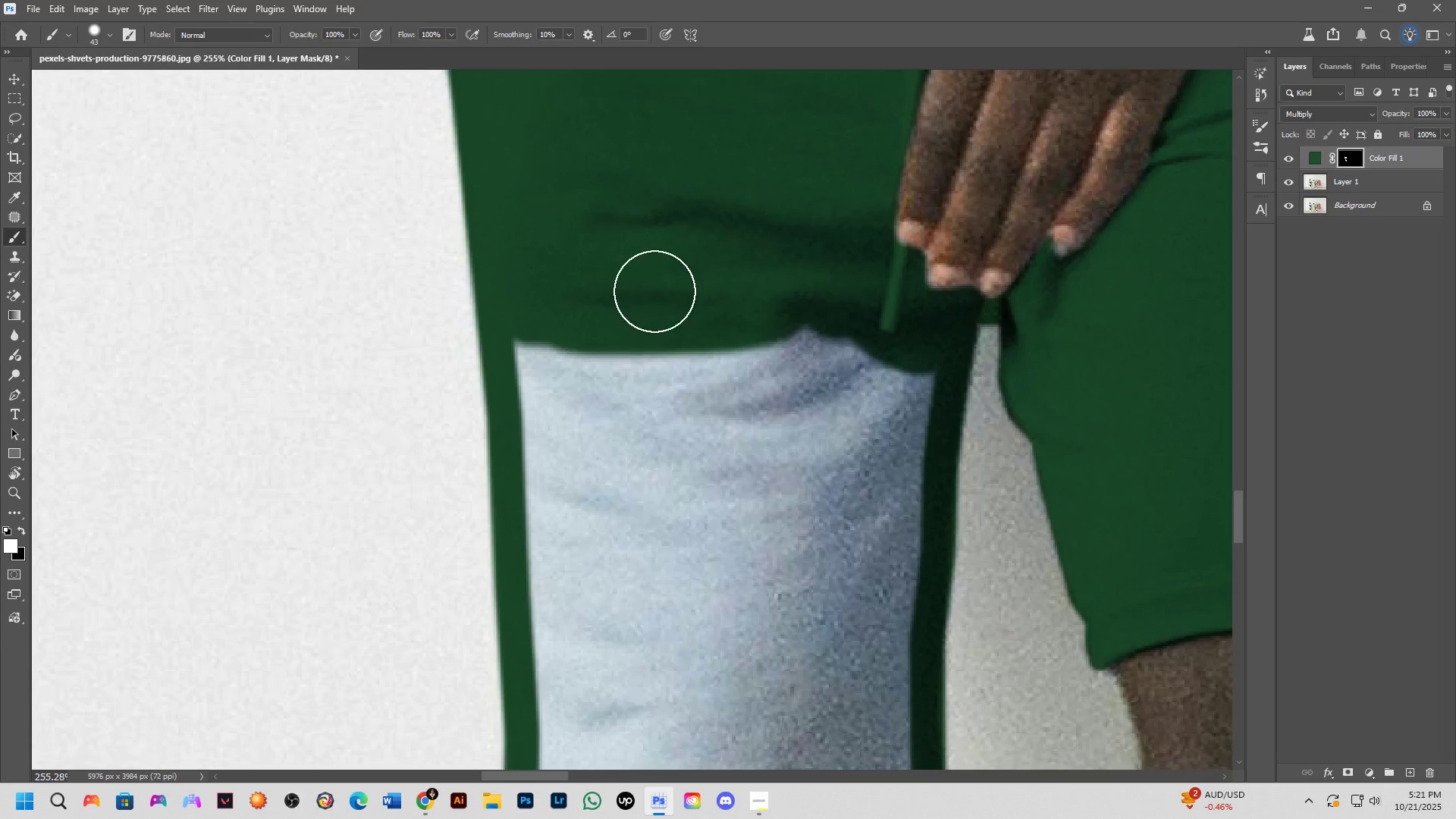 
key(Alt+AltLeft)
 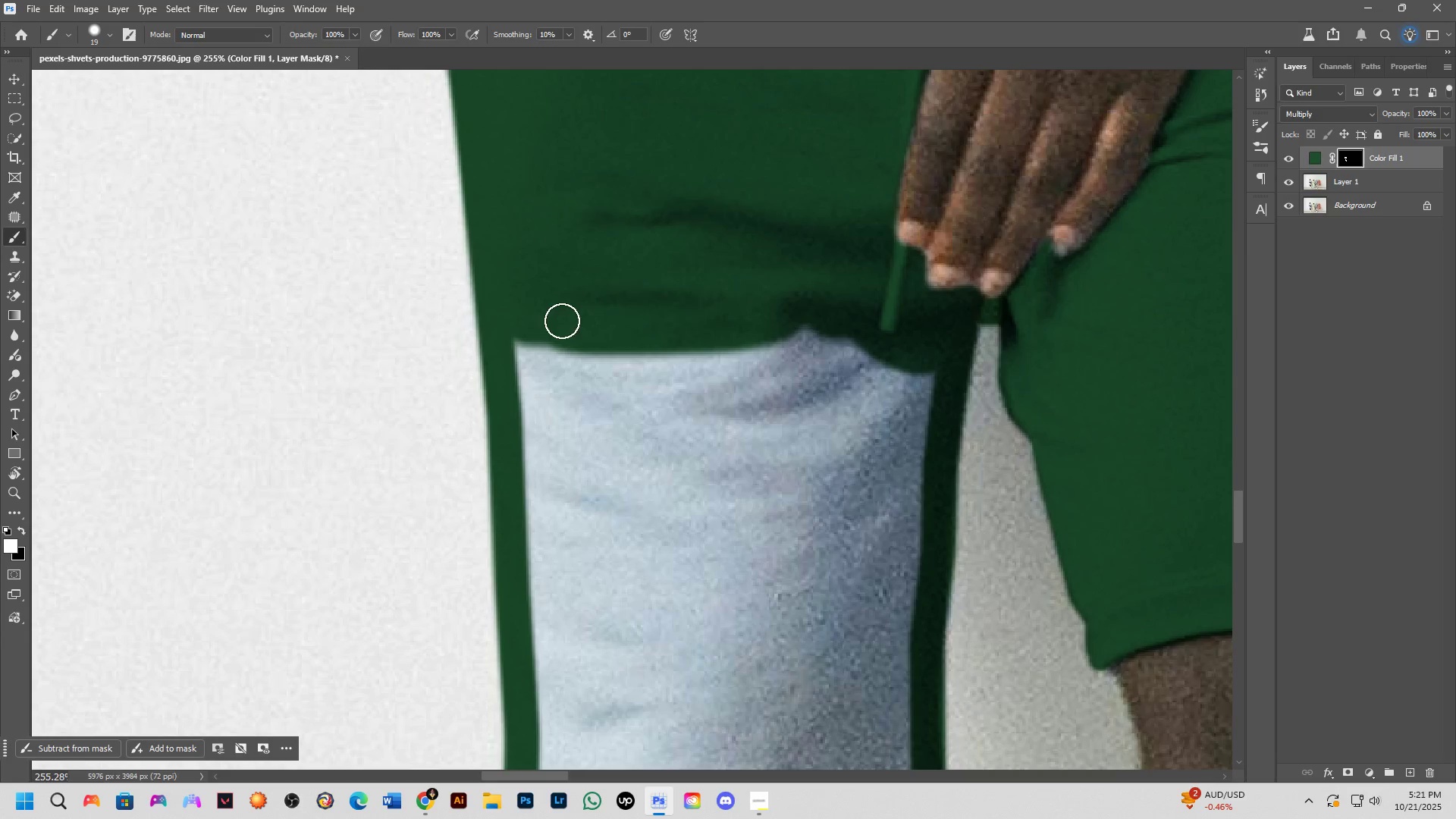 
key(Alt+AltLeft)
 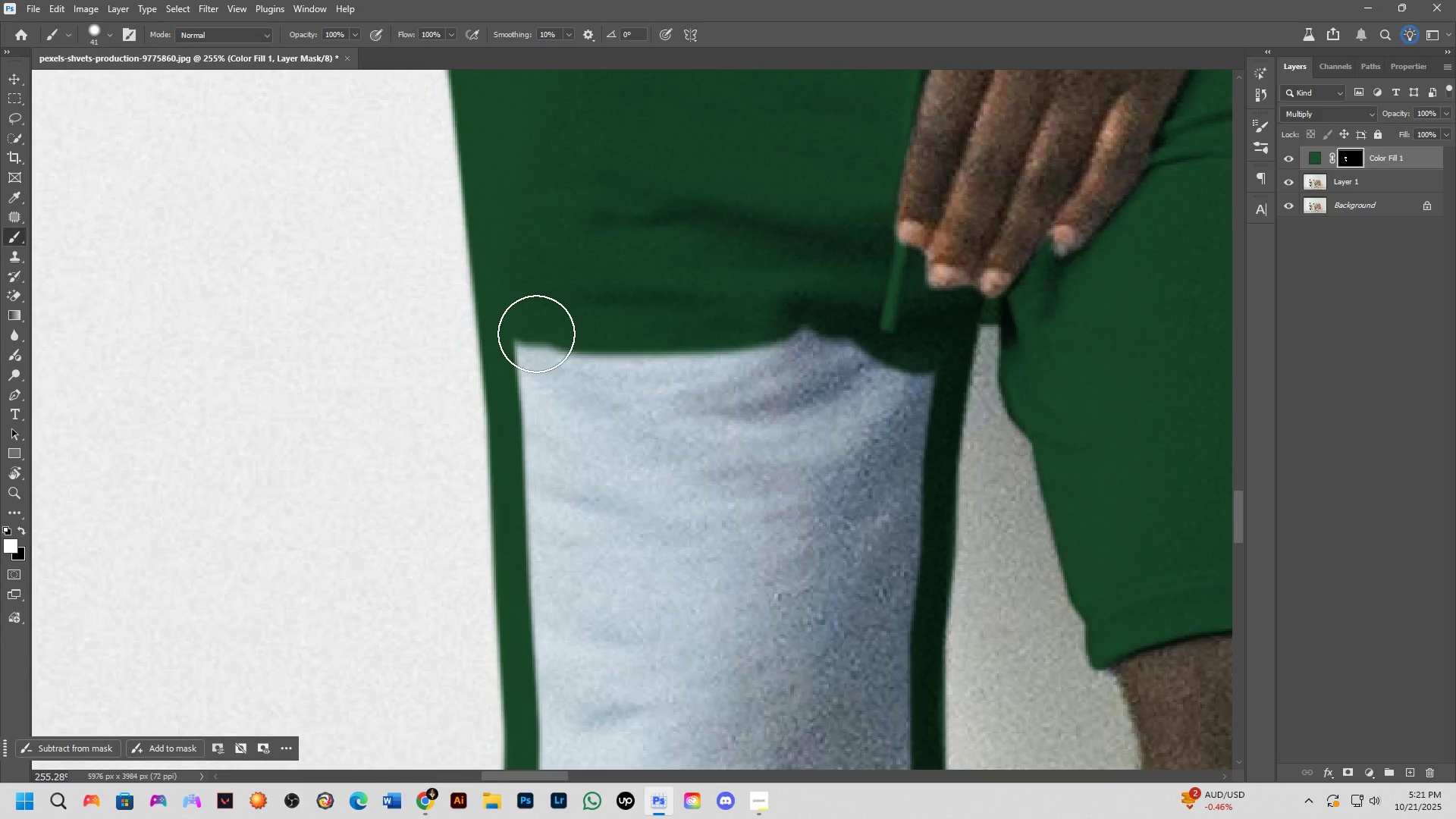 
hold_key(key=Space, duration=0.6)
 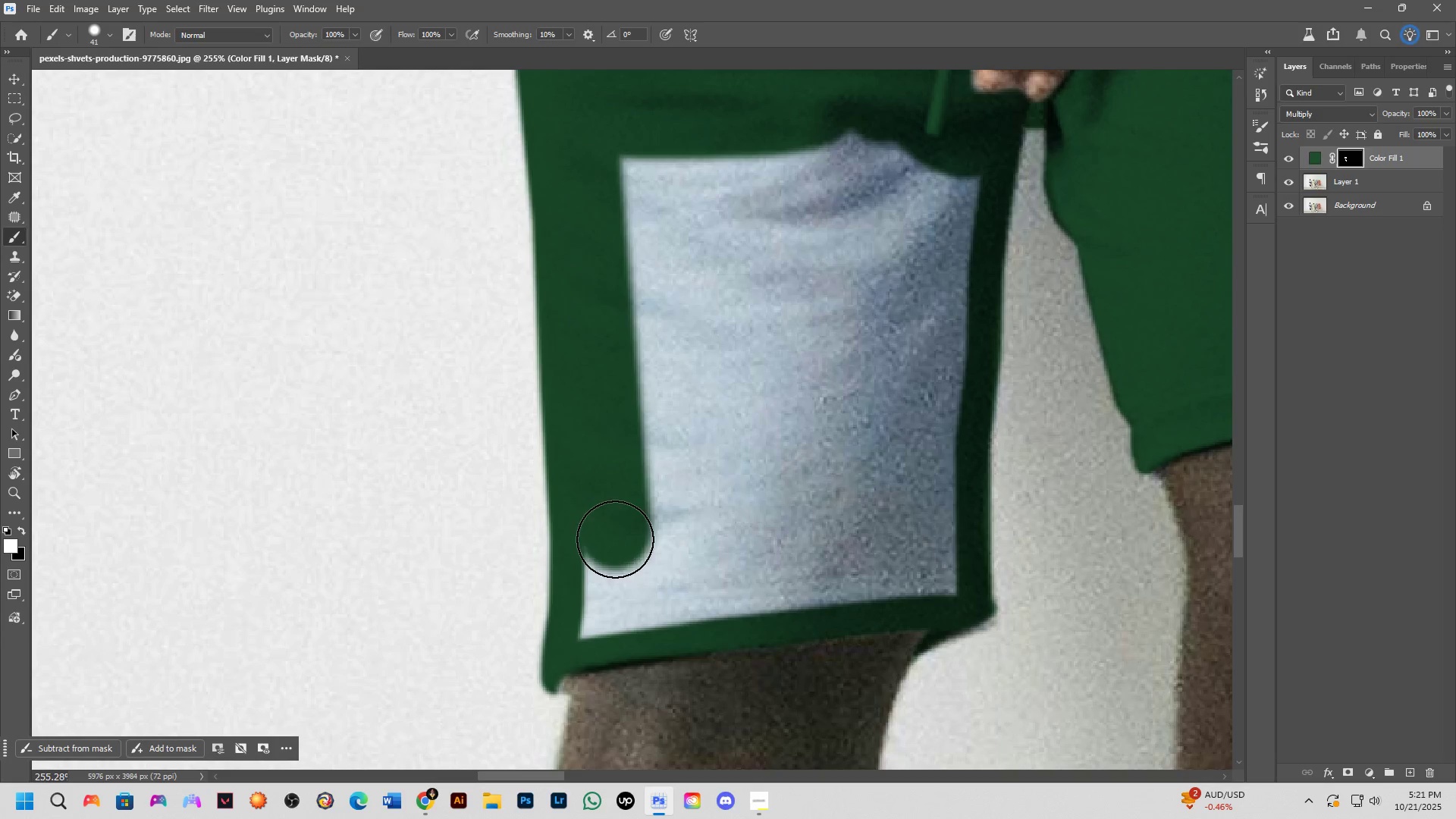 
left_click_drag(start_coordinate=[563, 494], to_coordinate=[609, 298])
 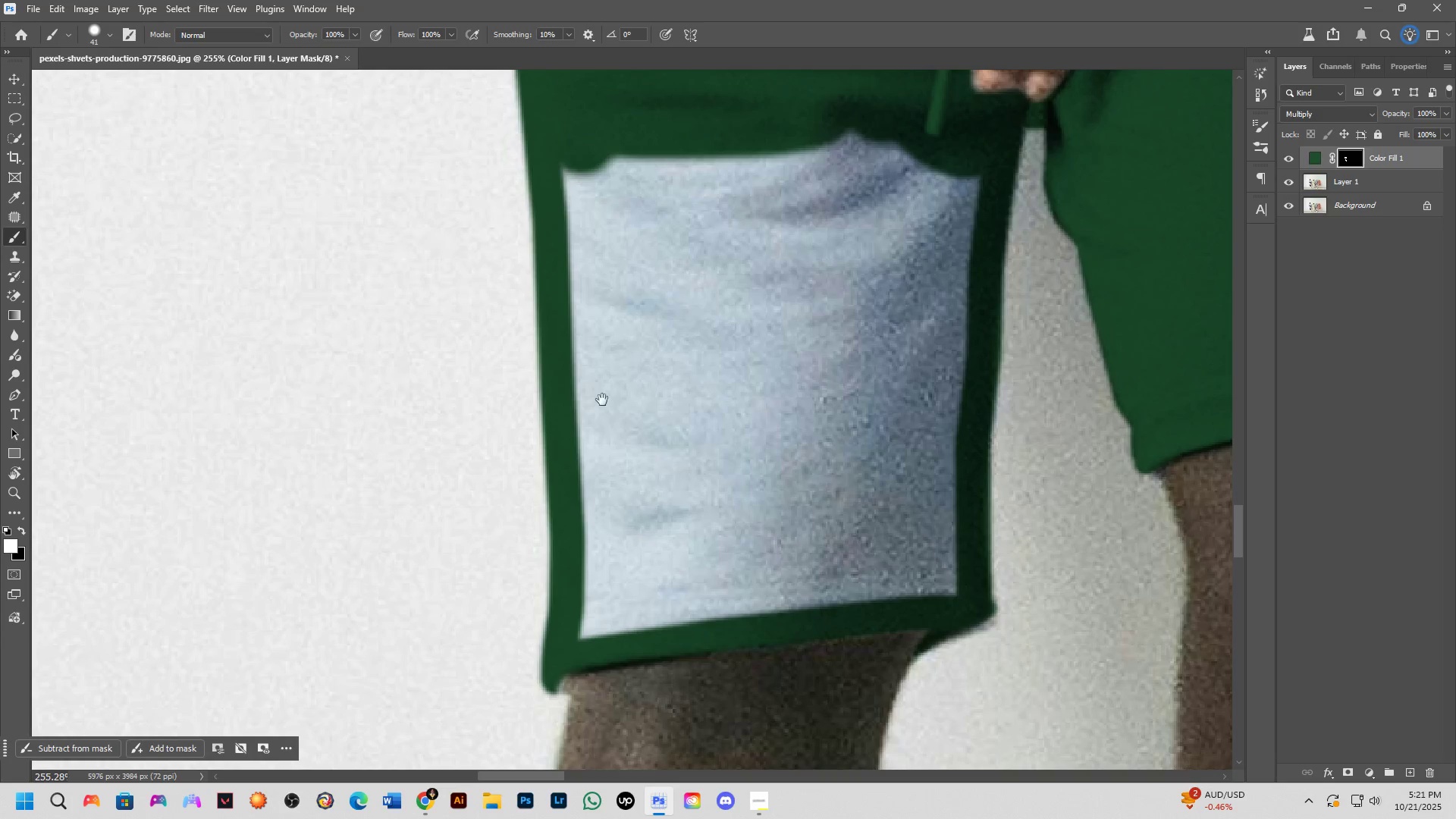 
hold_key(key=ShiftLeft, duration=0.44)
left_click([615, 539])
 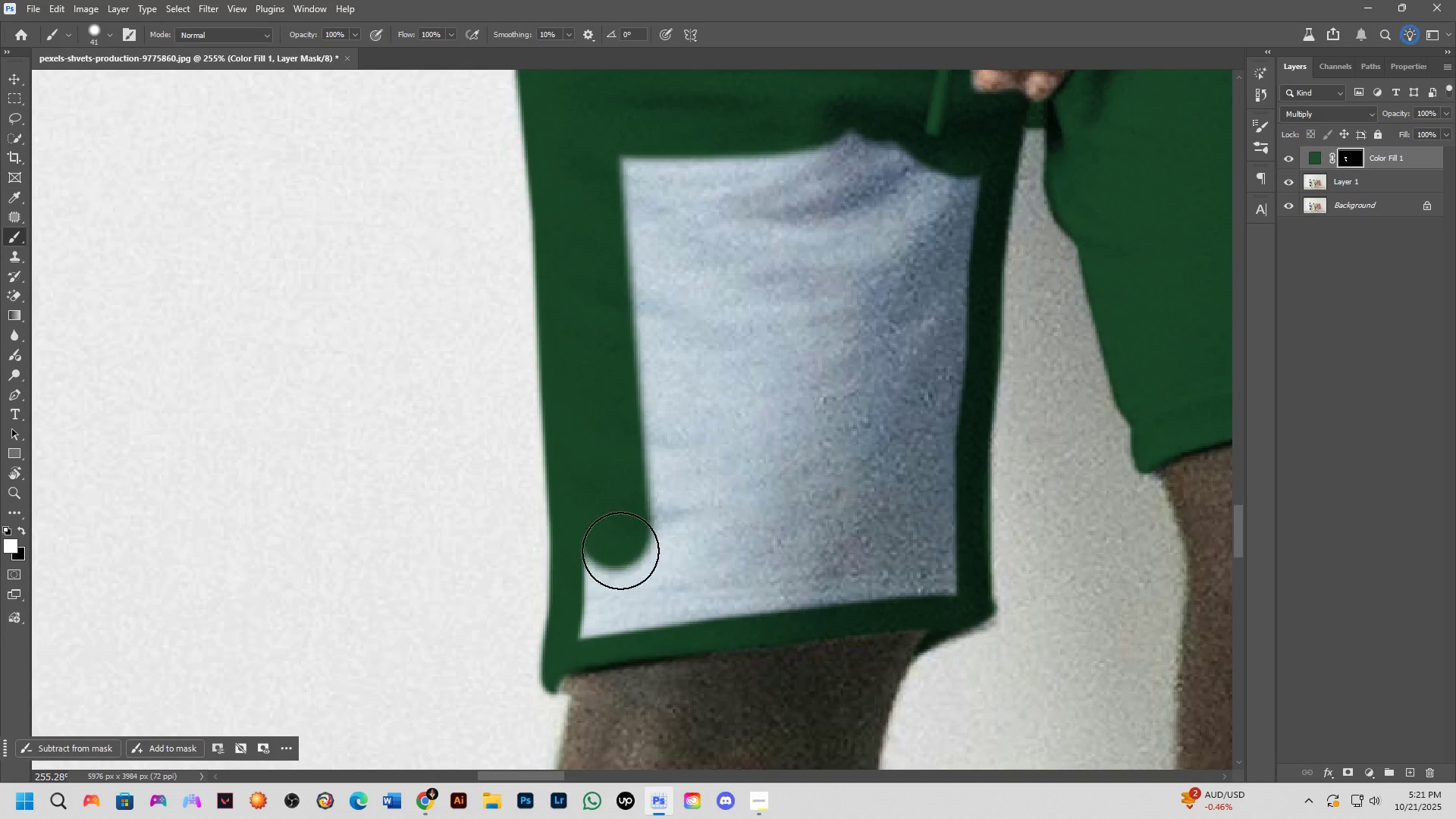 
hold_key(key=Space, duration=0.42)
 